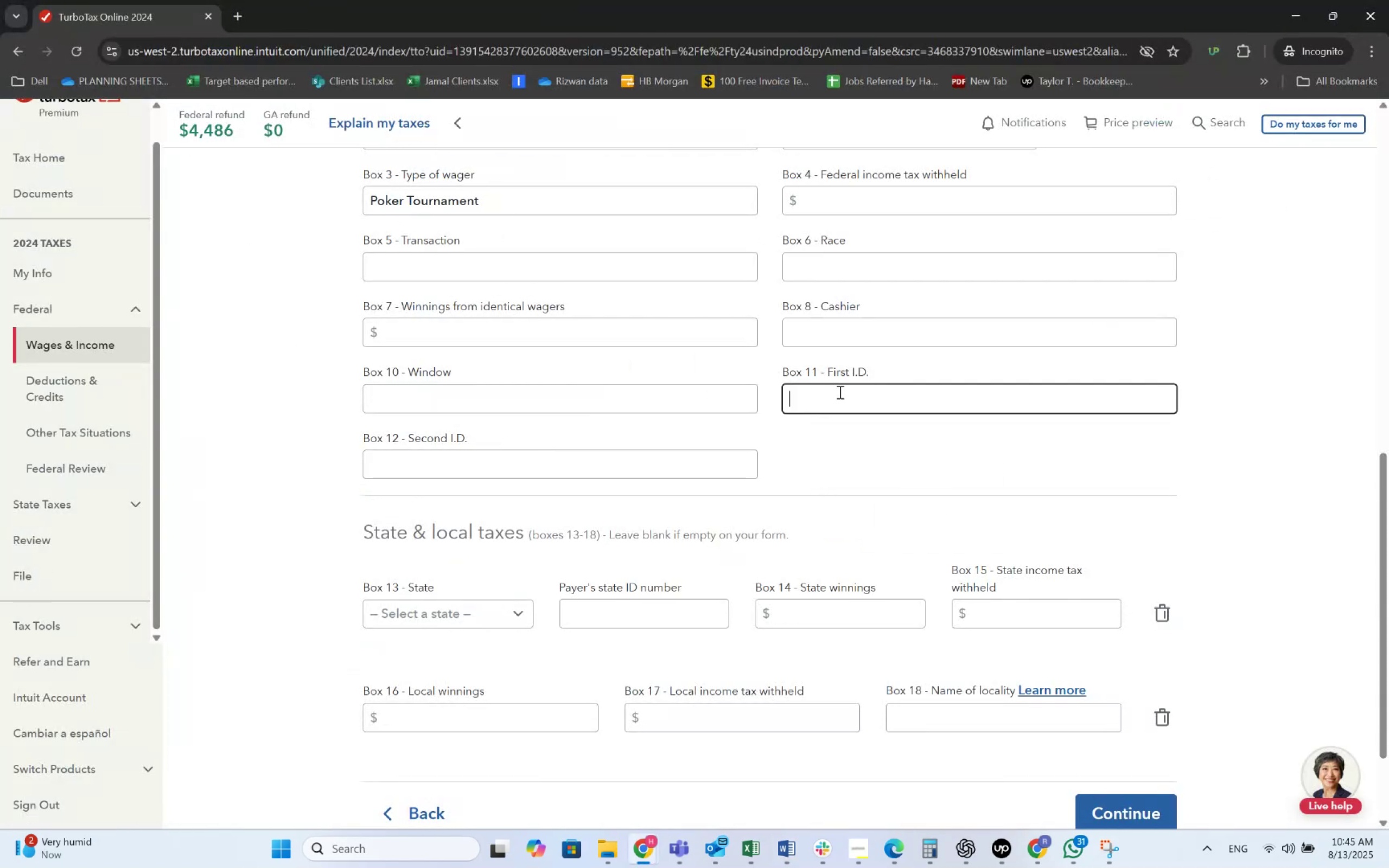 
key(Alt+AltLeft)
 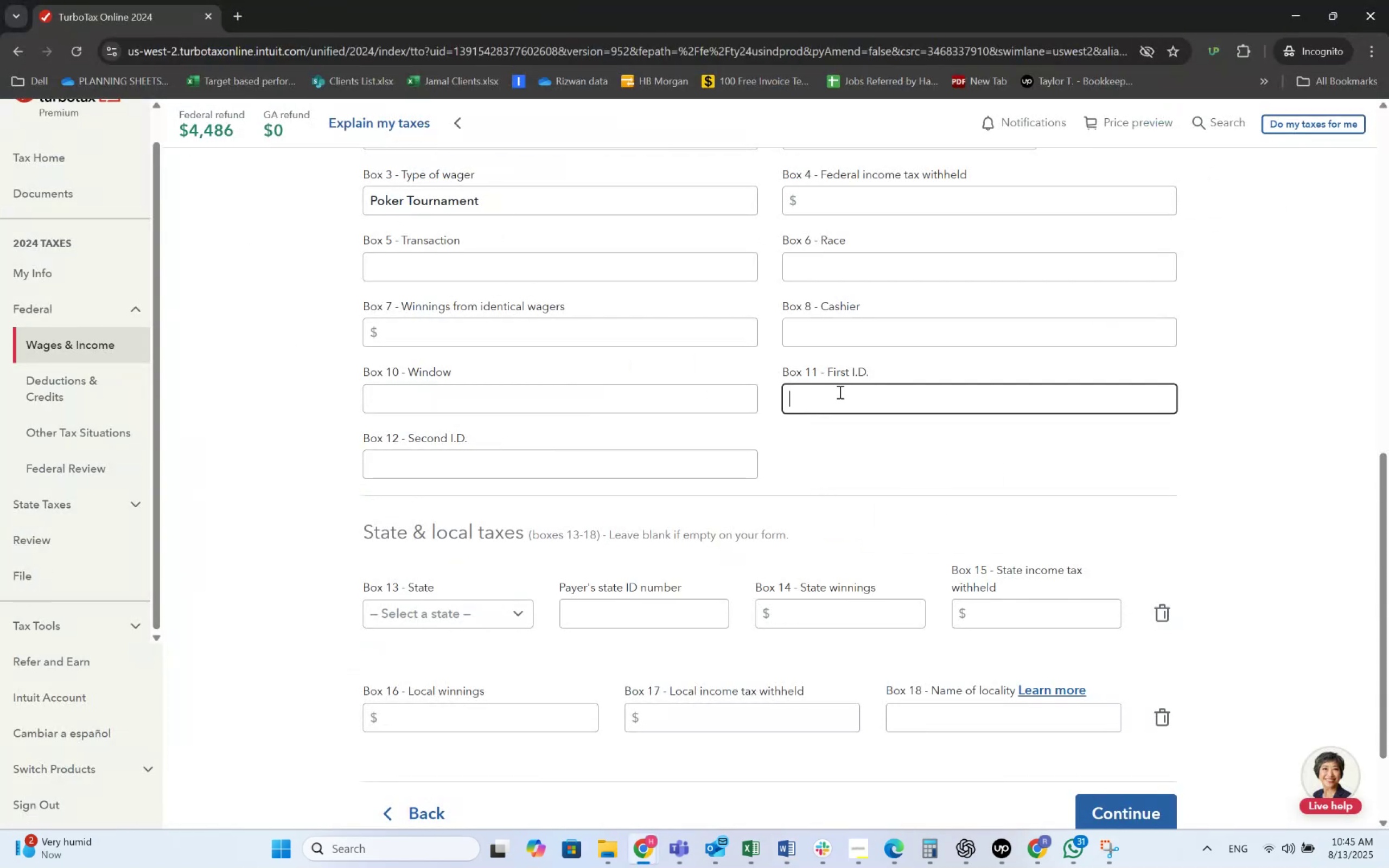 
key(Alt+Tab)
 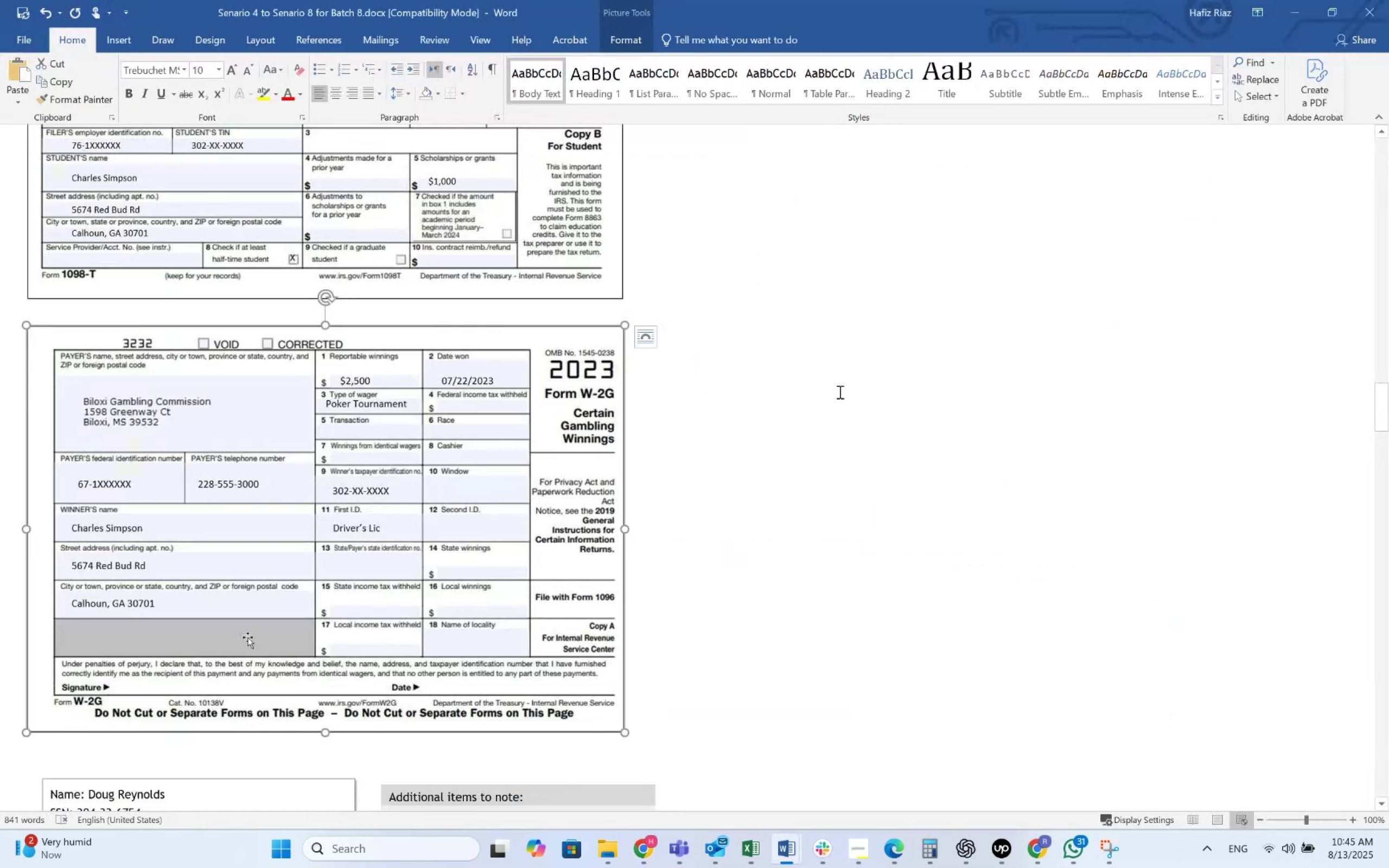 
key(Alt+AltLeft)
 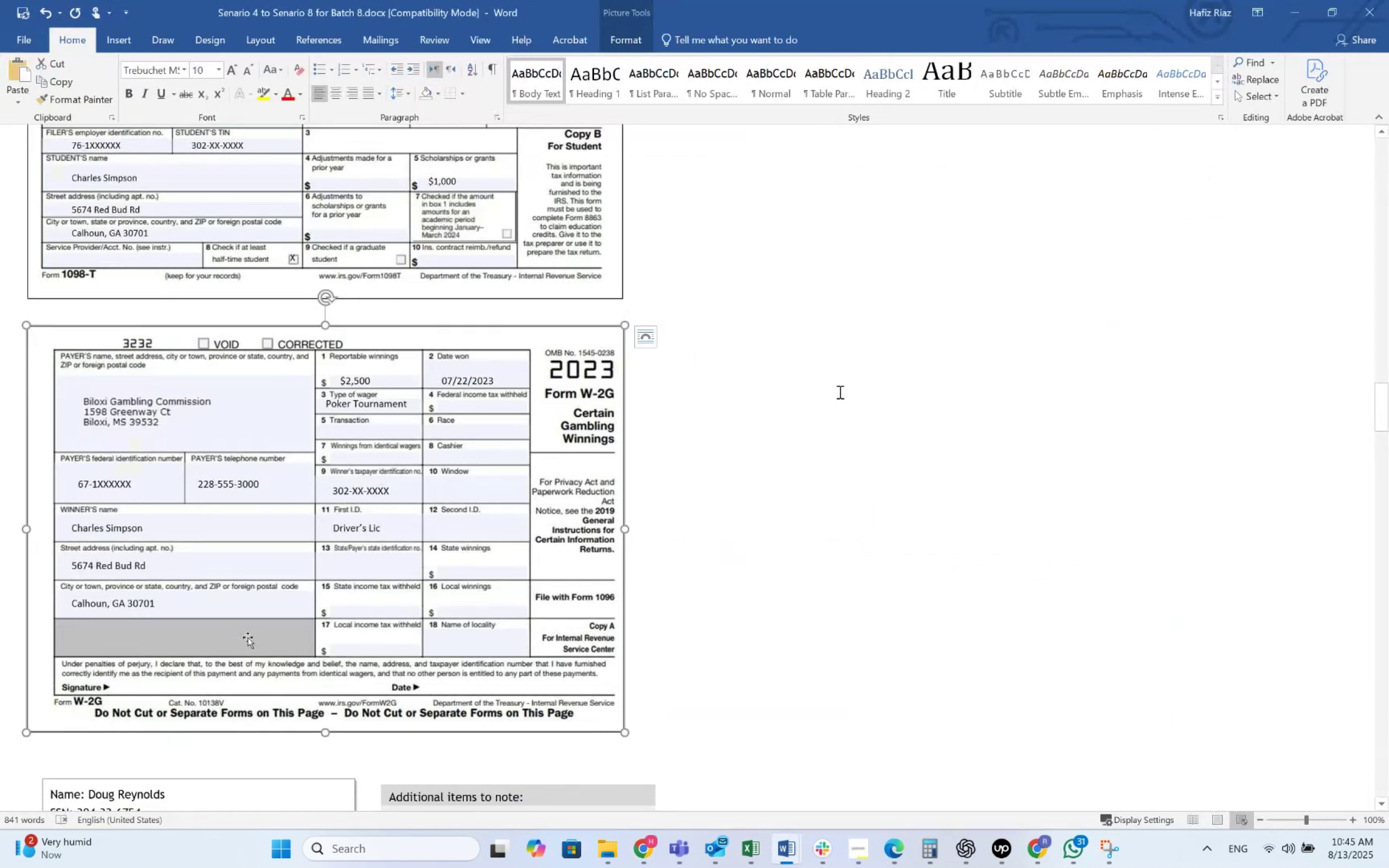 
key(Alt+Tab)
 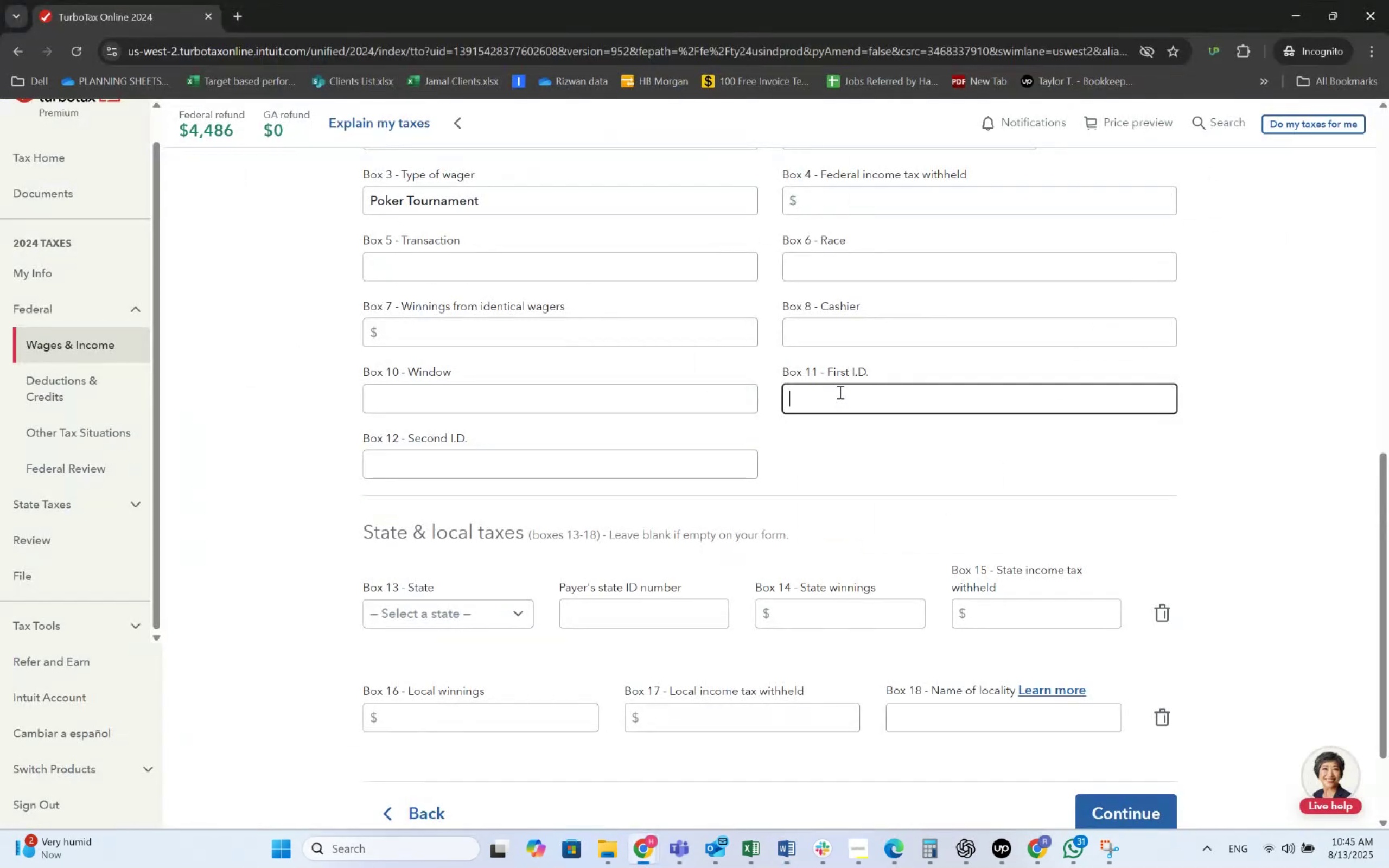 
key(Alt+AltLeft)
 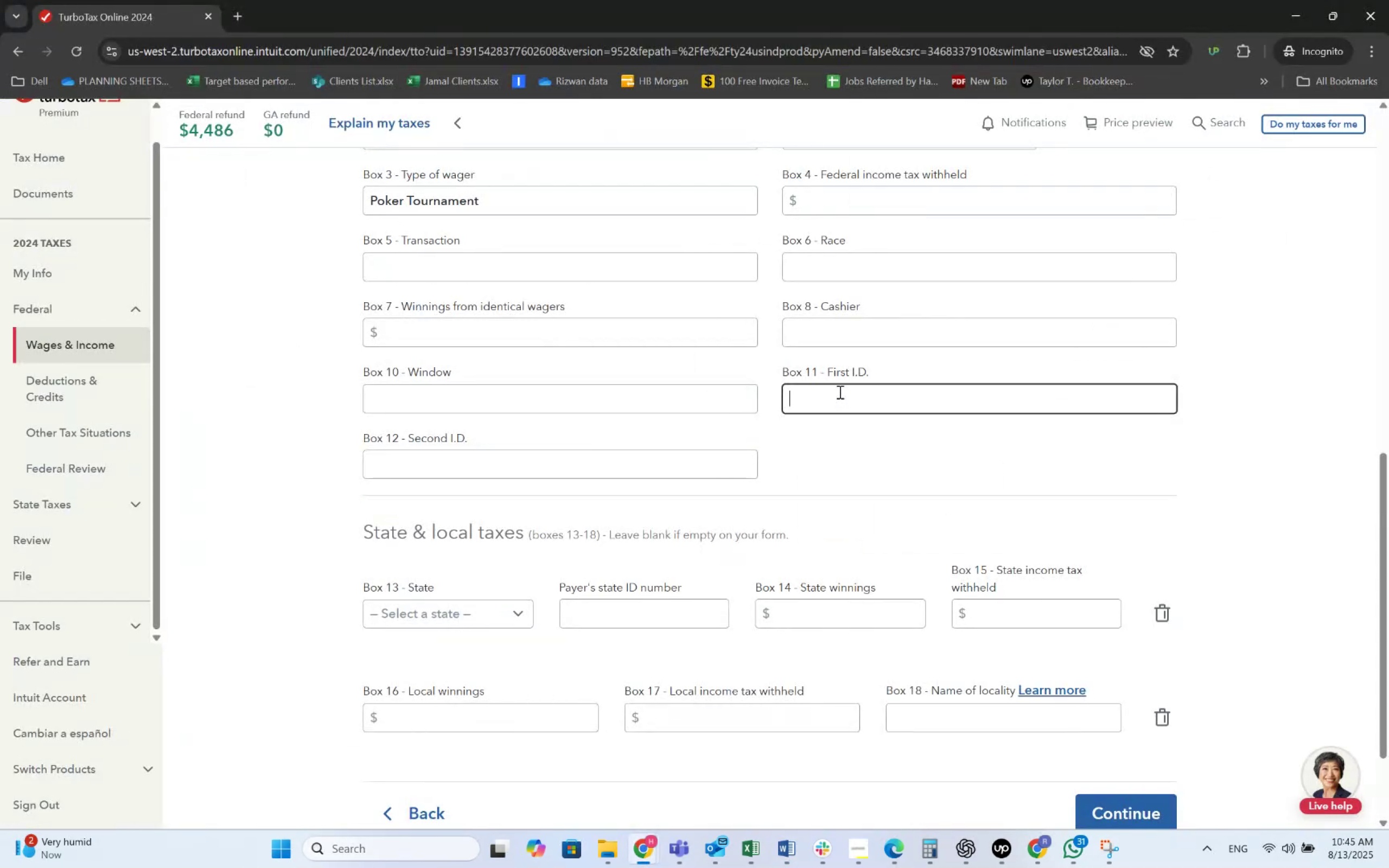 
key(Alt+Tab)
 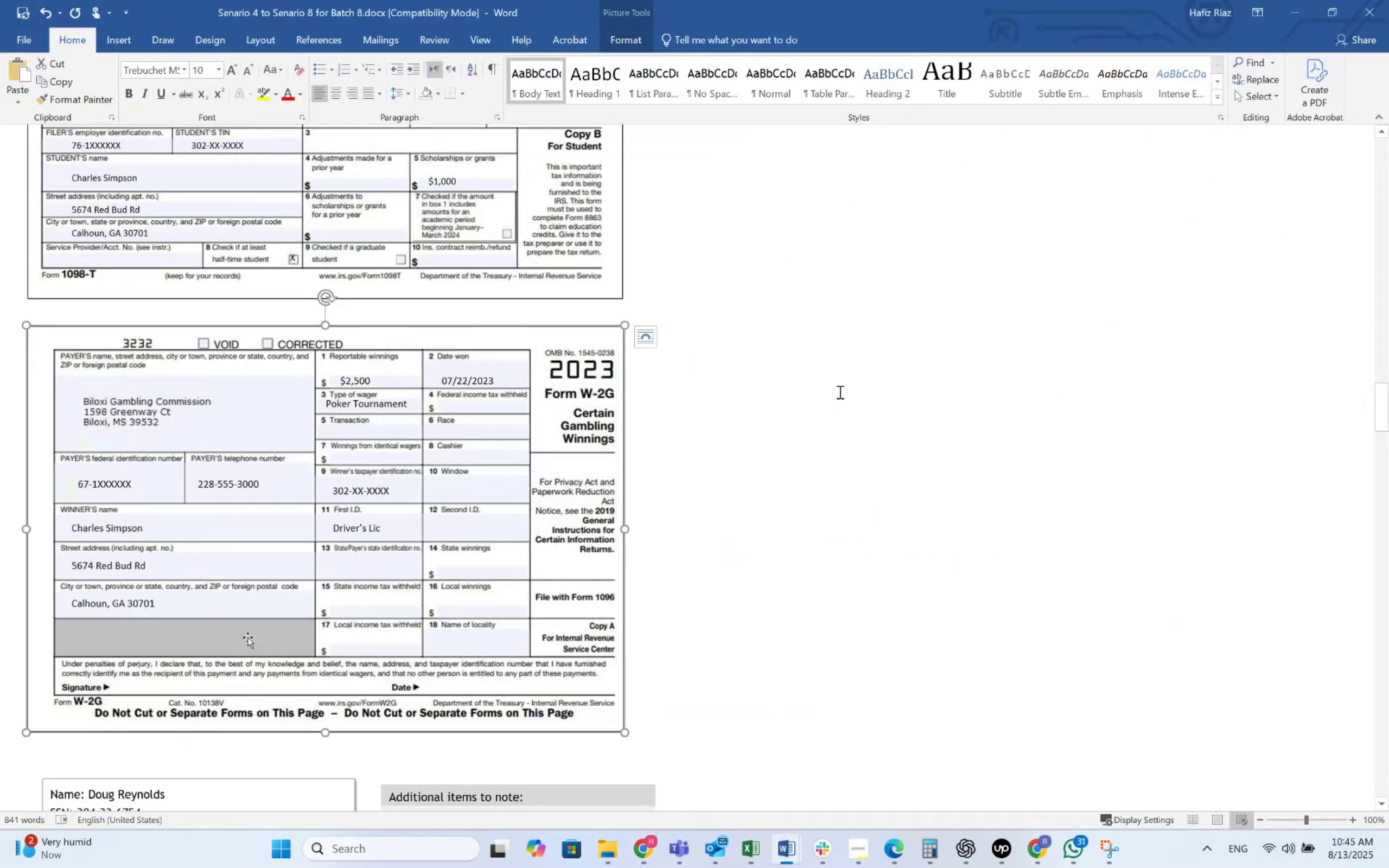 
key(Alt+AltLeft)
 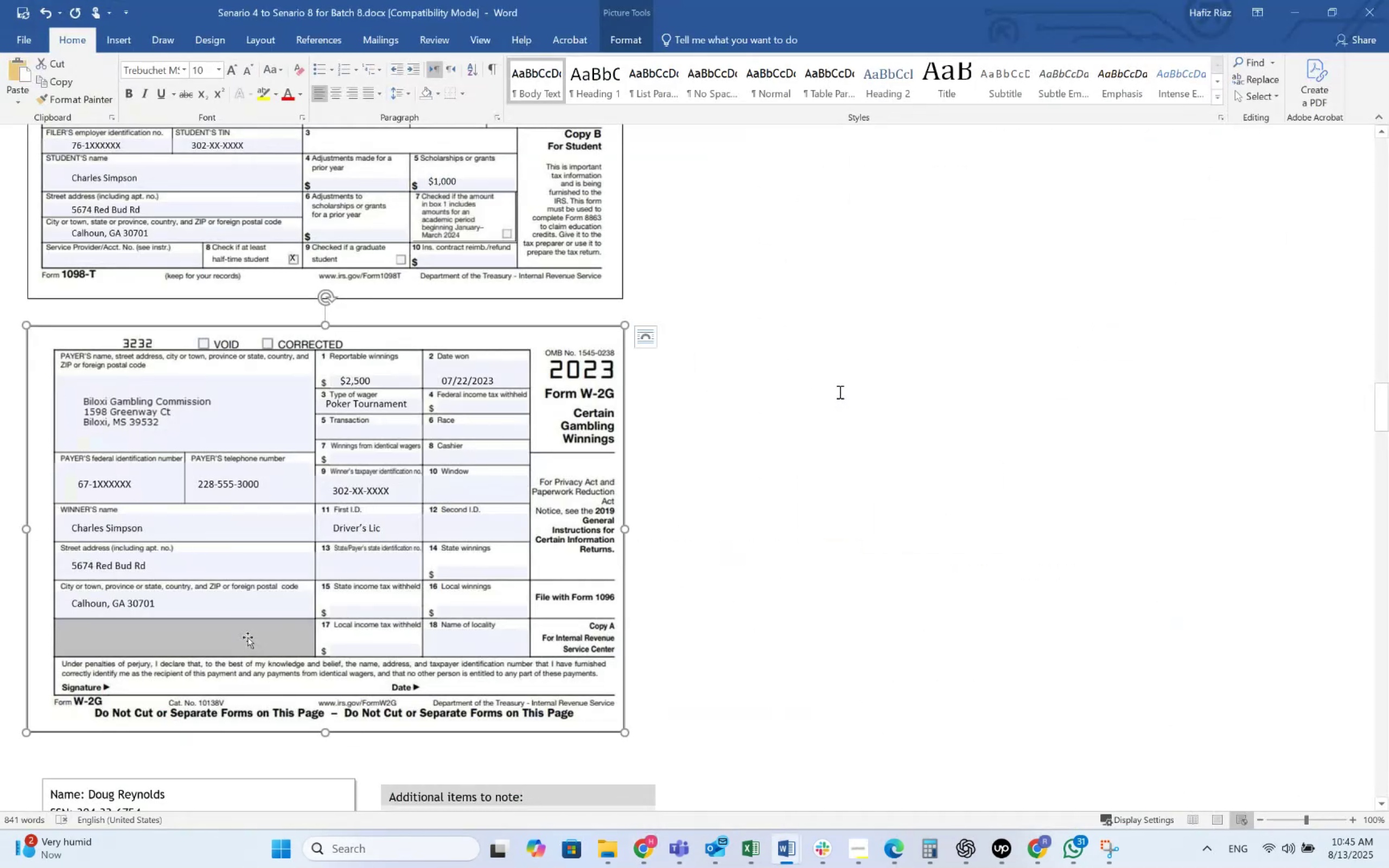 
key(Alt+Tab)
 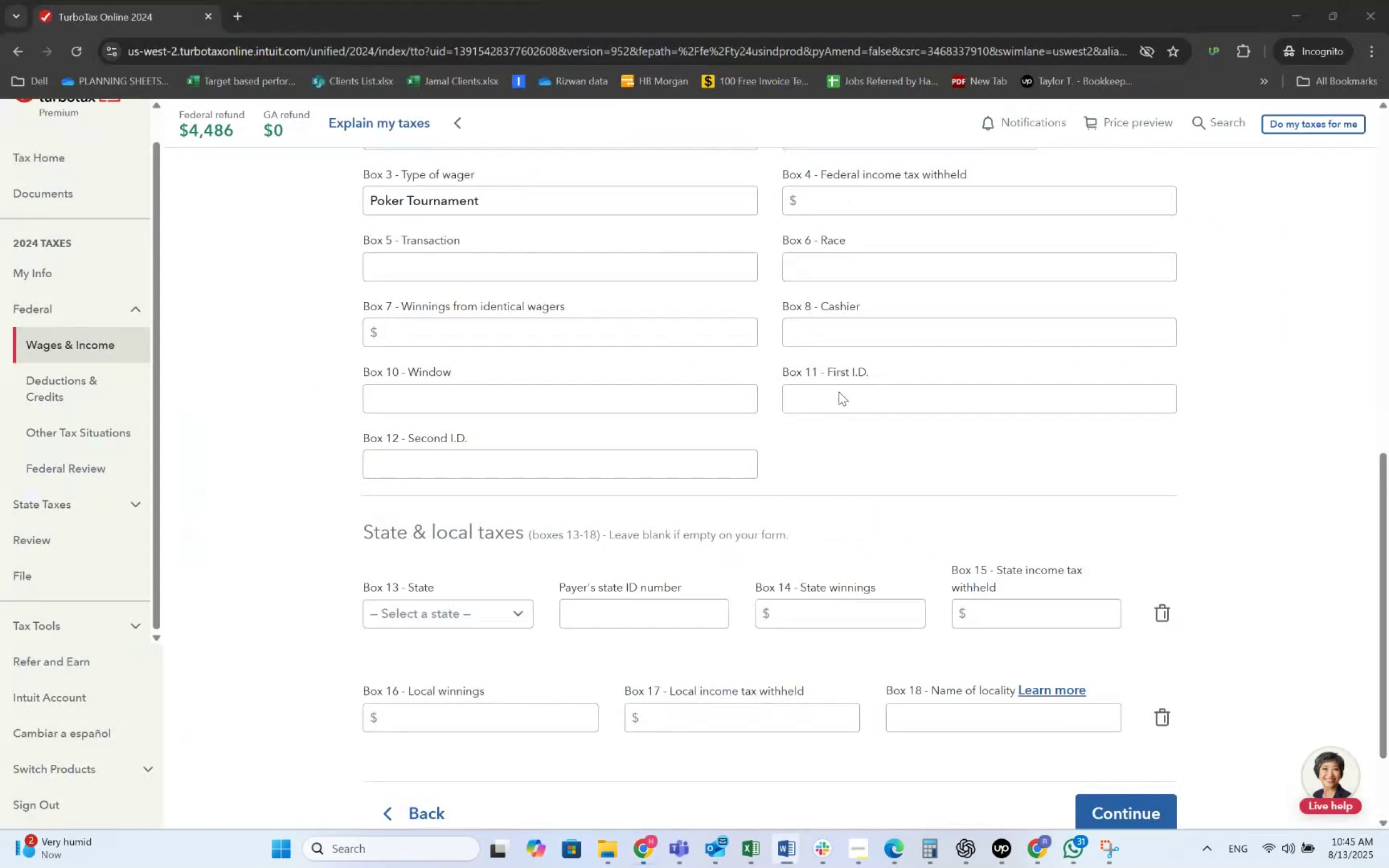 
key(Alt+AltLeft)
 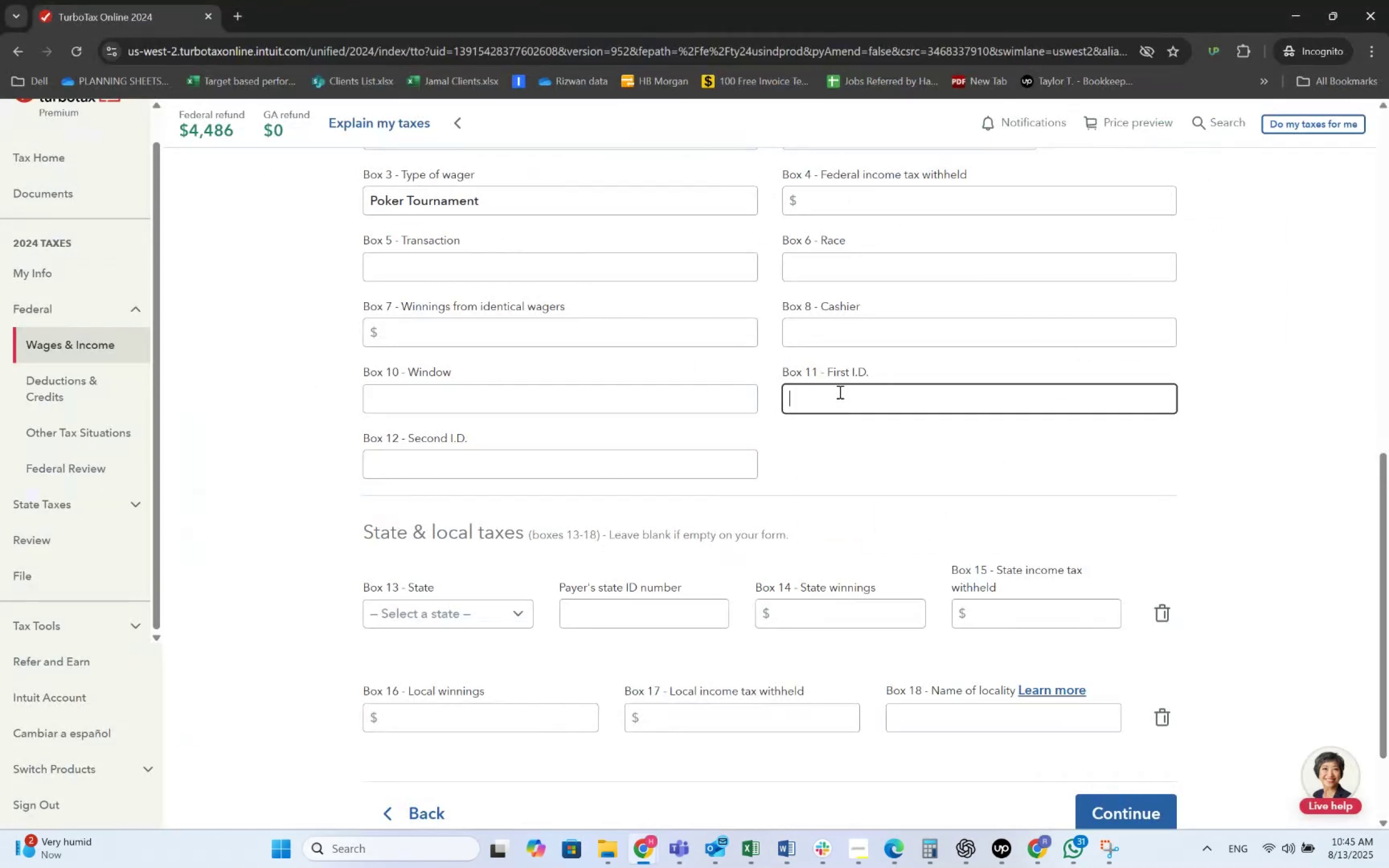 
key(Alt+Tab)
 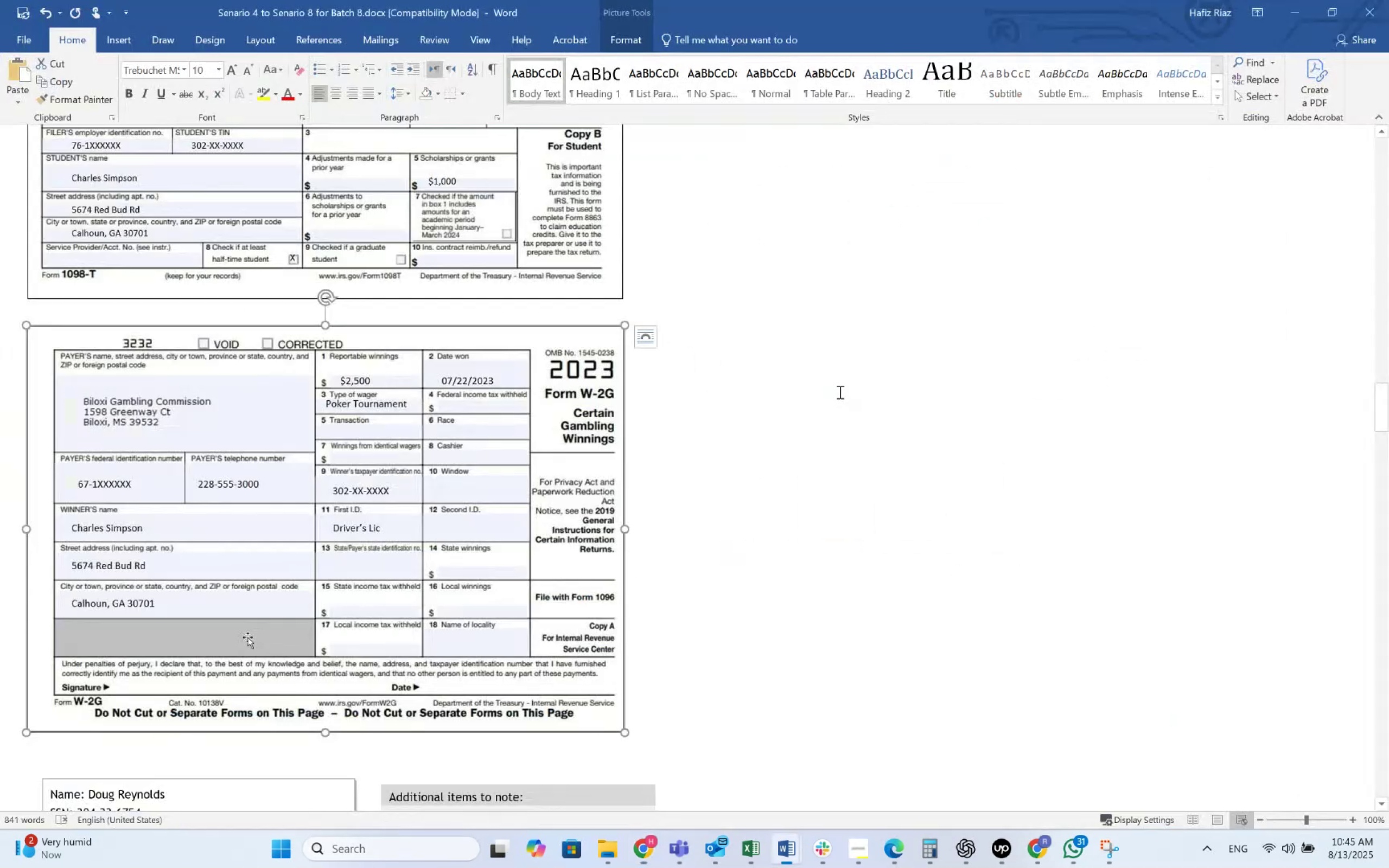 
key(Alt+AltLeft)
 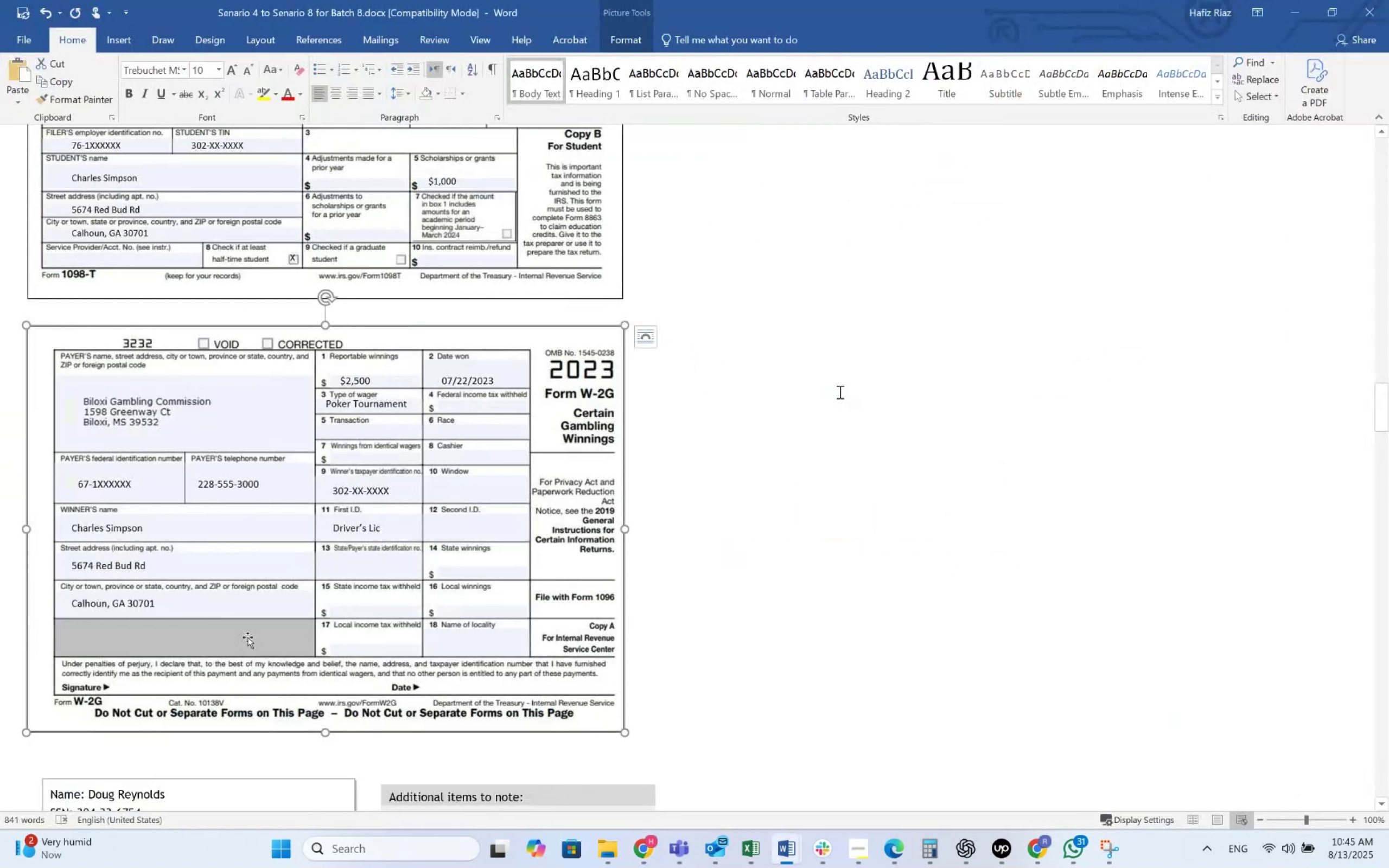 
key(Tab)
type(Driver's License)
key(Tab)
 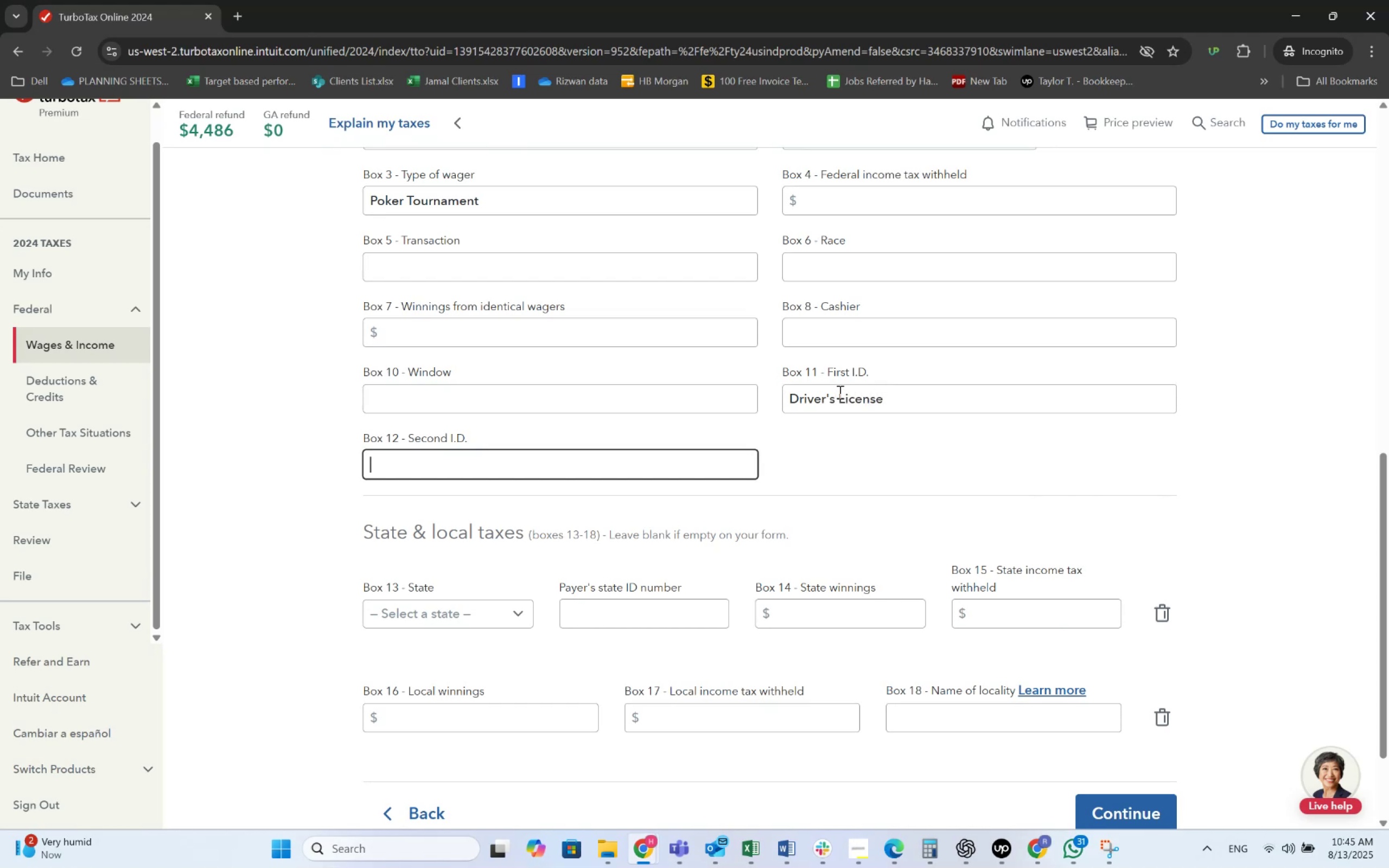 
key(Alt+AltLeft)
 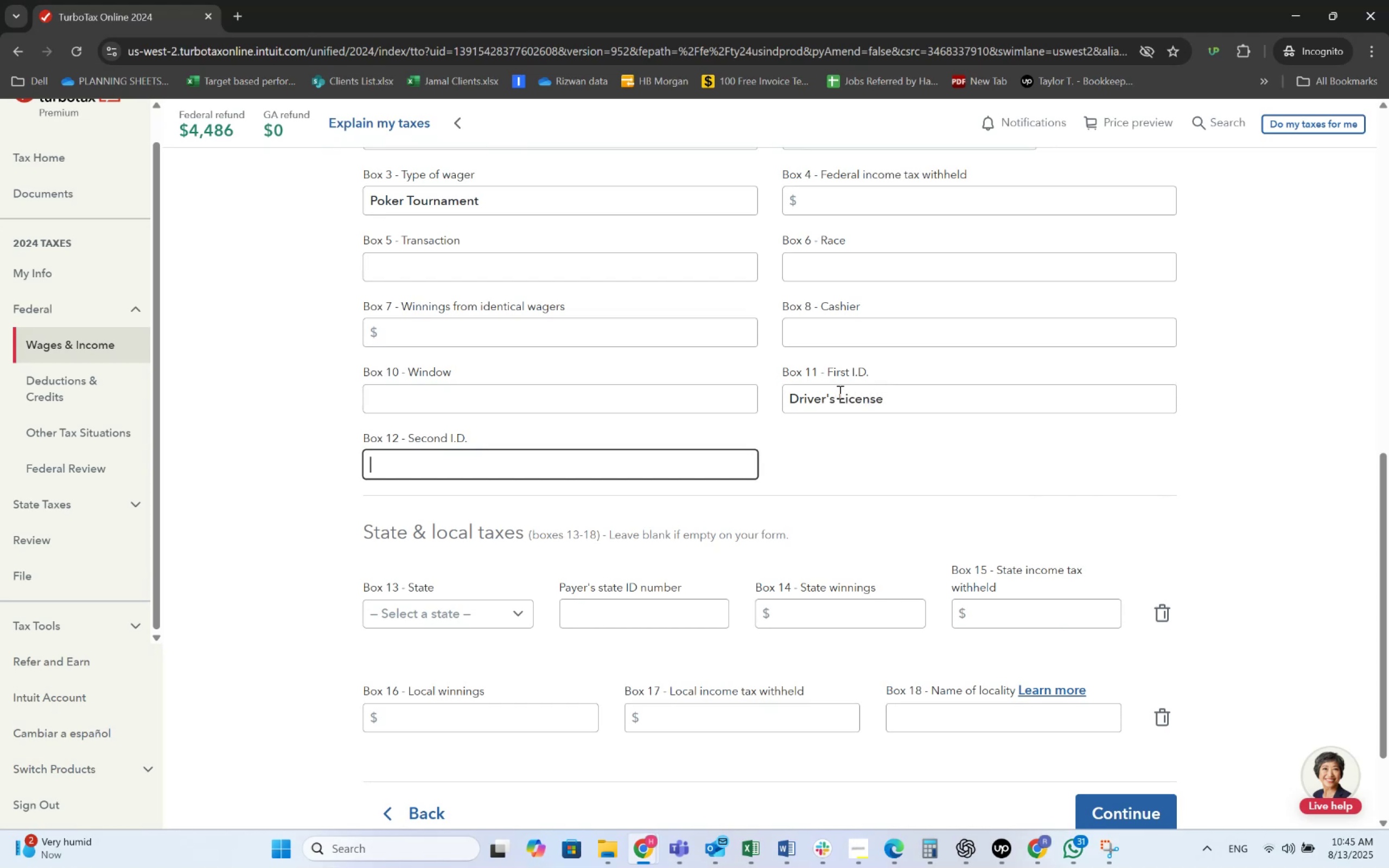 
key(Alt+Tab)
 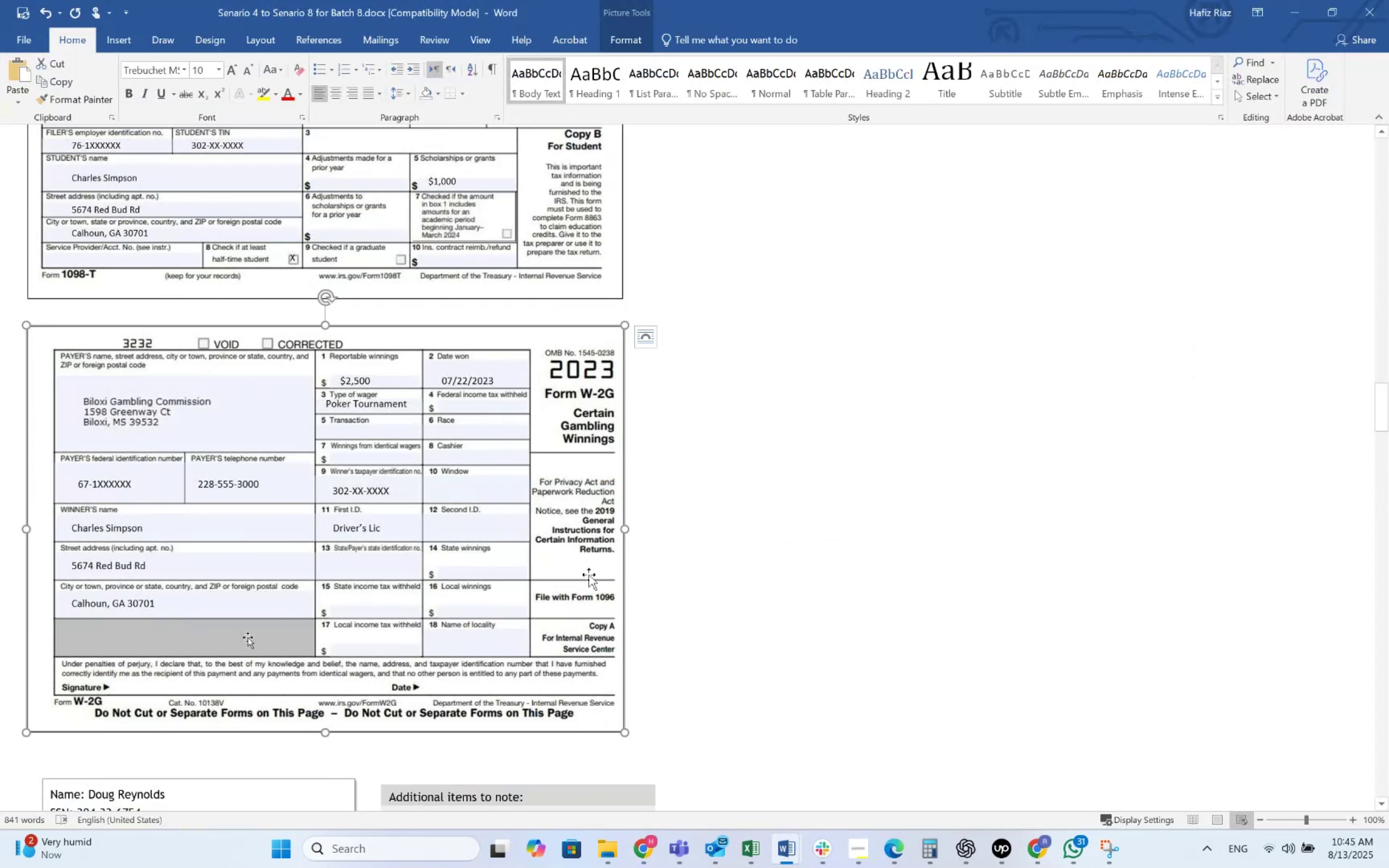 
scroll: coordinate [233, 623], scroll_direction: down, amount: 8.0
 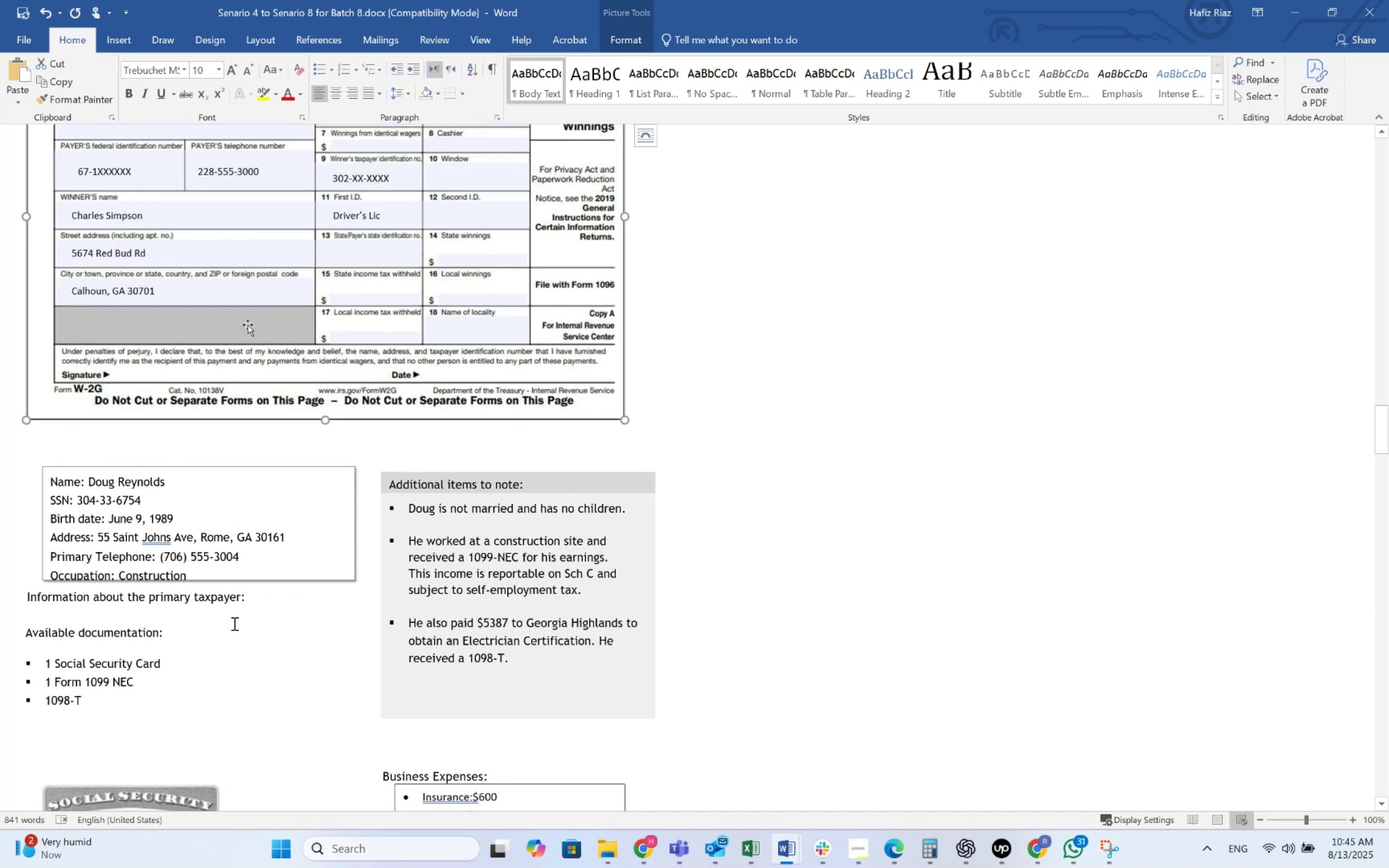 
scroll: coordinate [233, 623], scroll_direction: up, amount: 6.0
 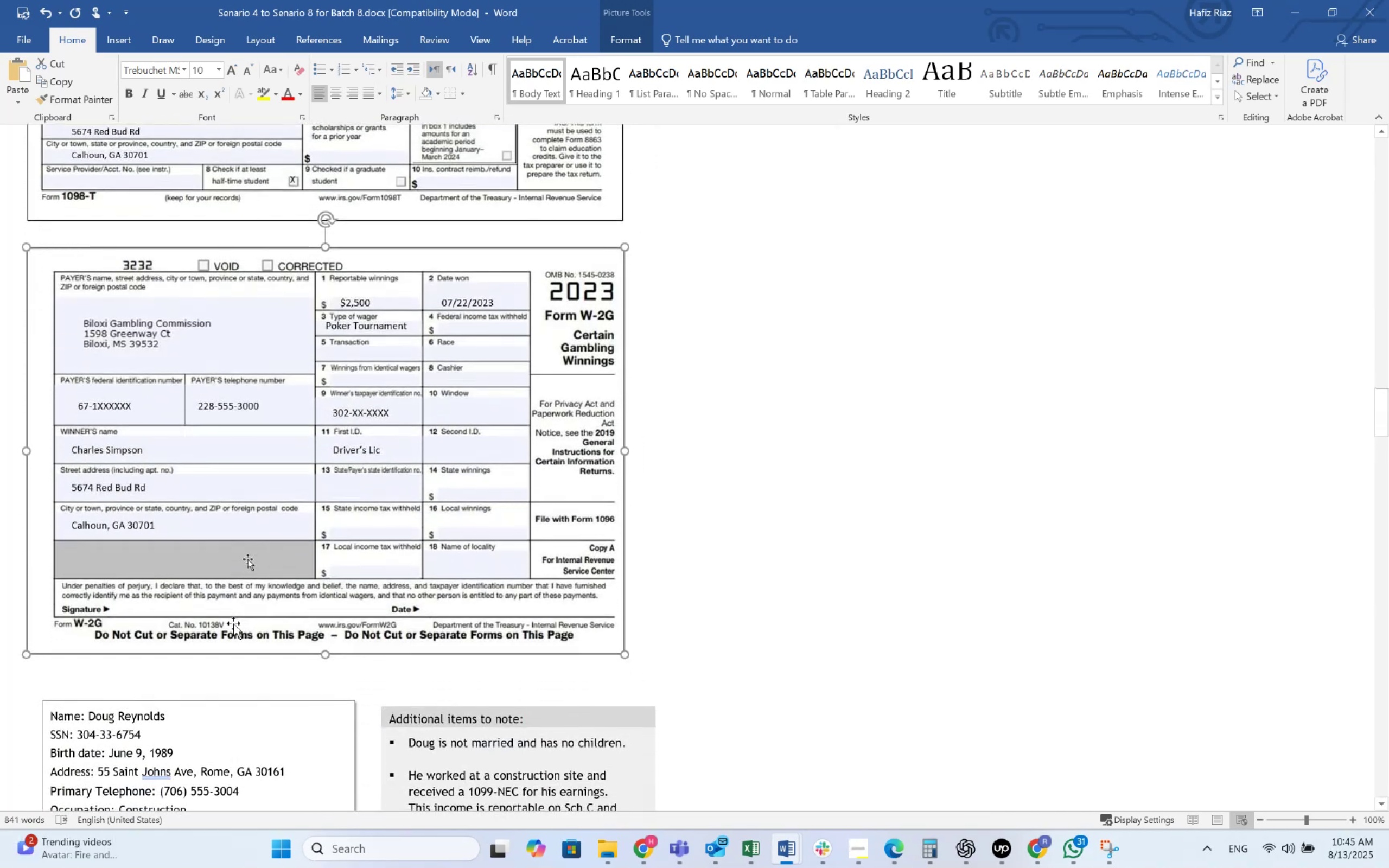 
key(Alt+AltLeft)
 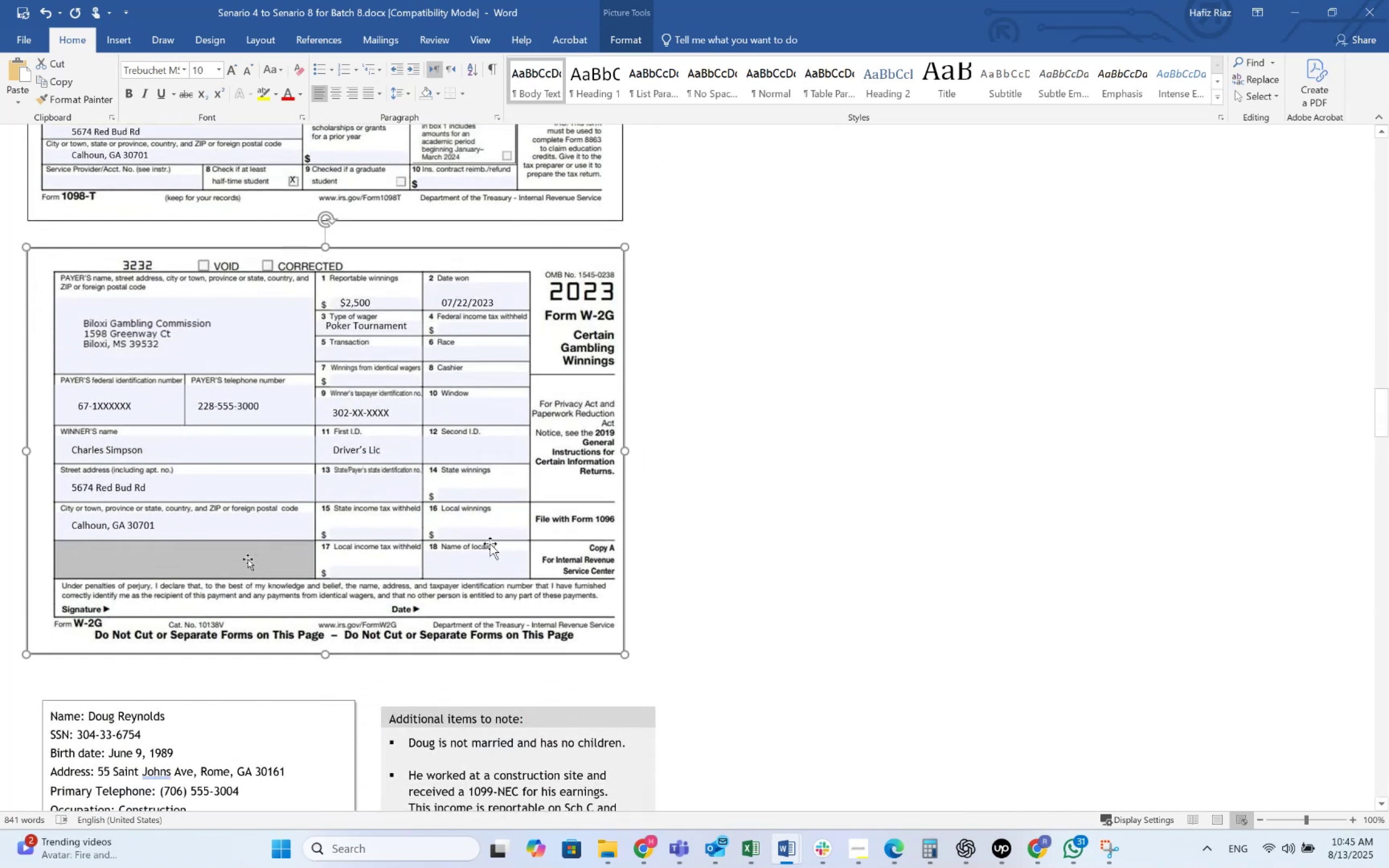 
key(Alt+Tab)
 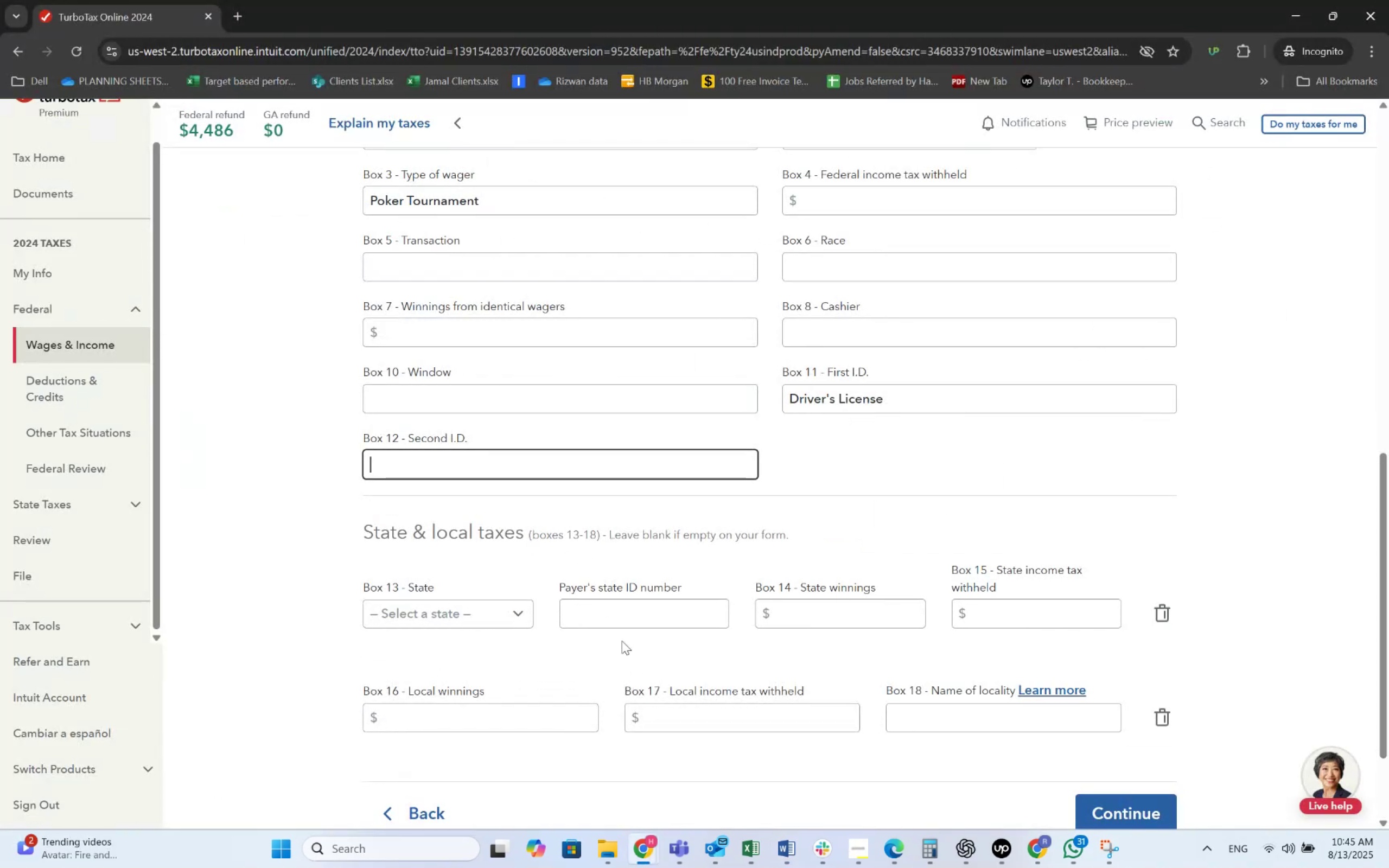 
scroll: coordinate [889, 738], scroll_direction: down, amount: 5.0
 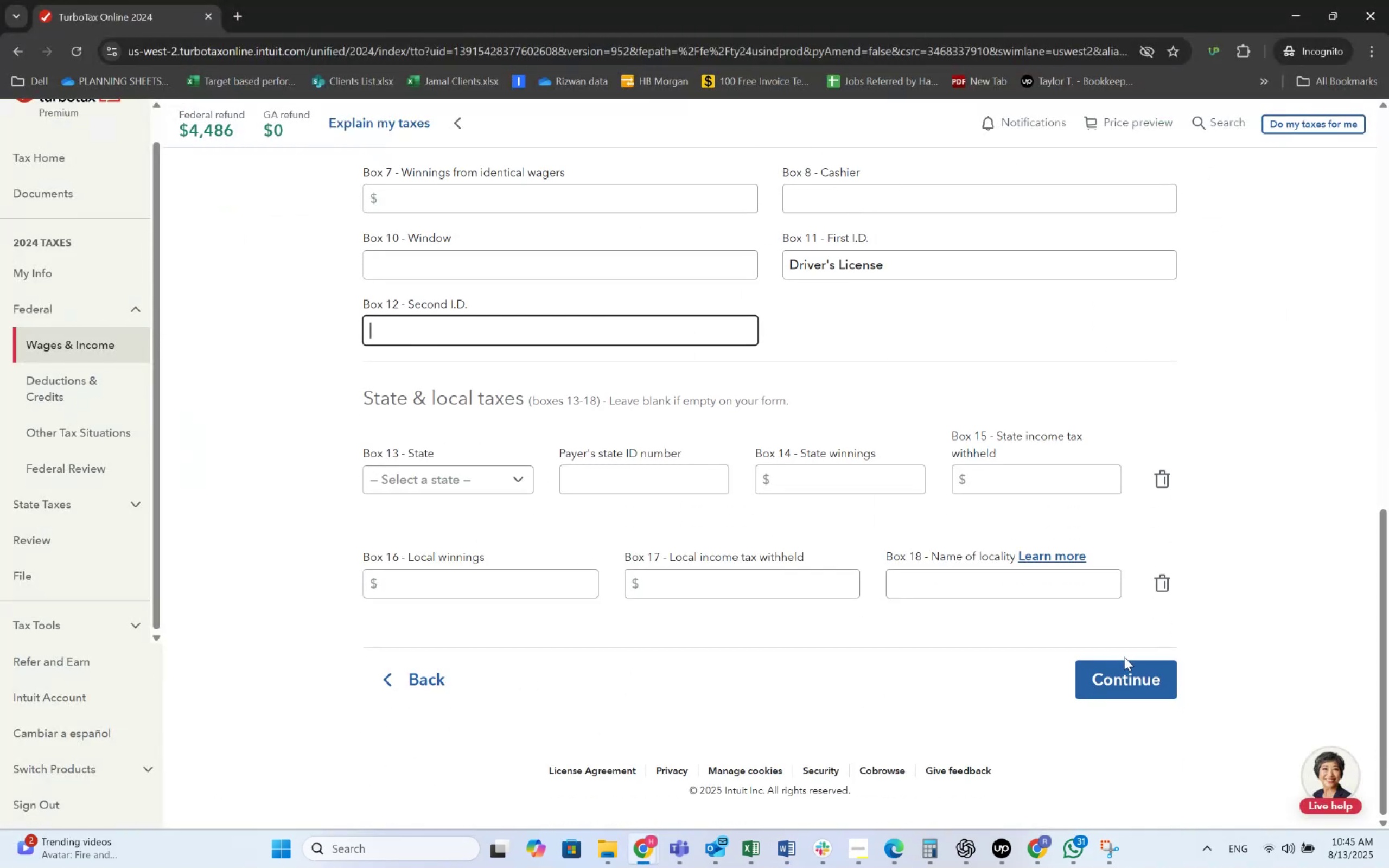 
left_click([1121, 676])
 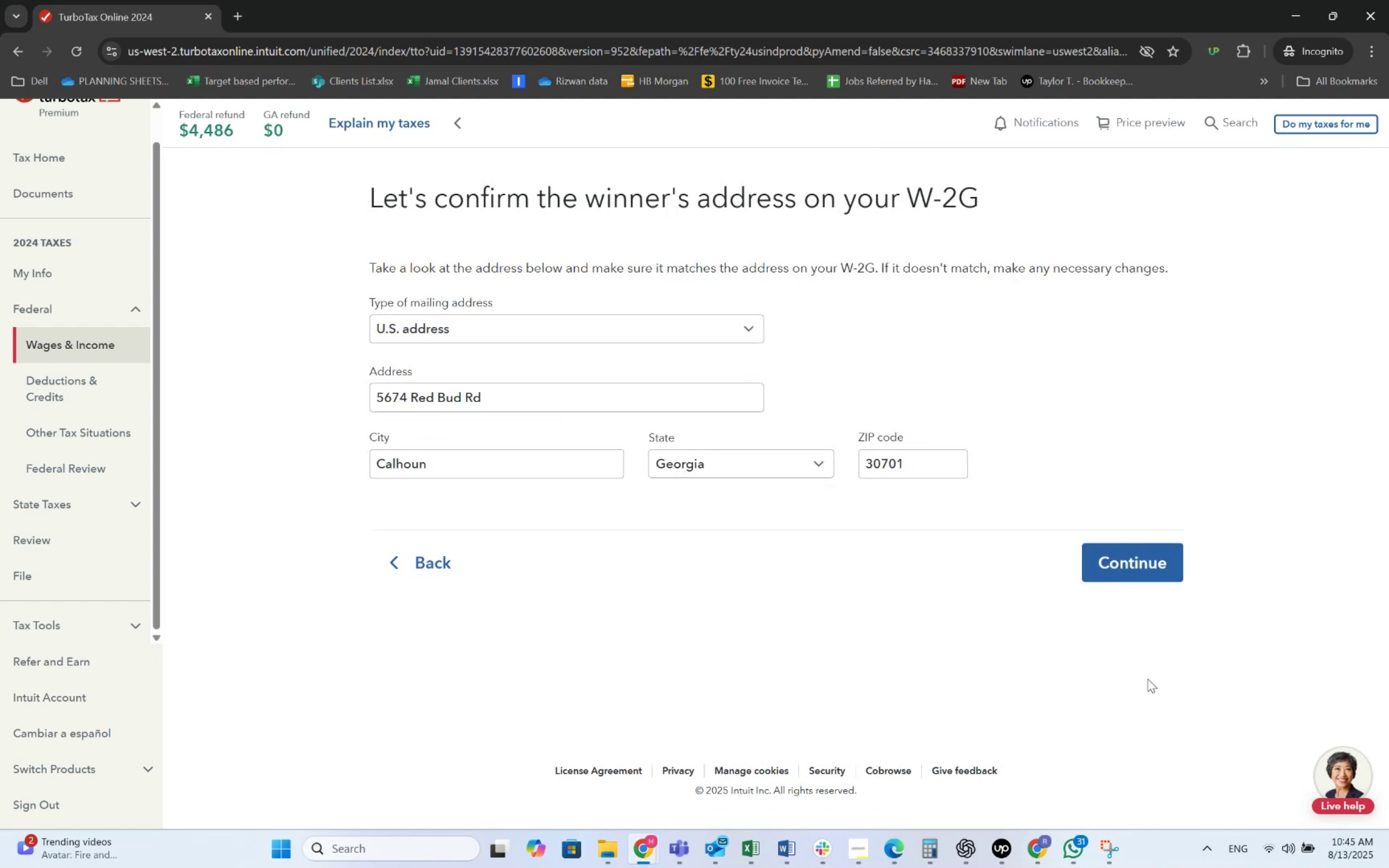 
wait(5.68)
 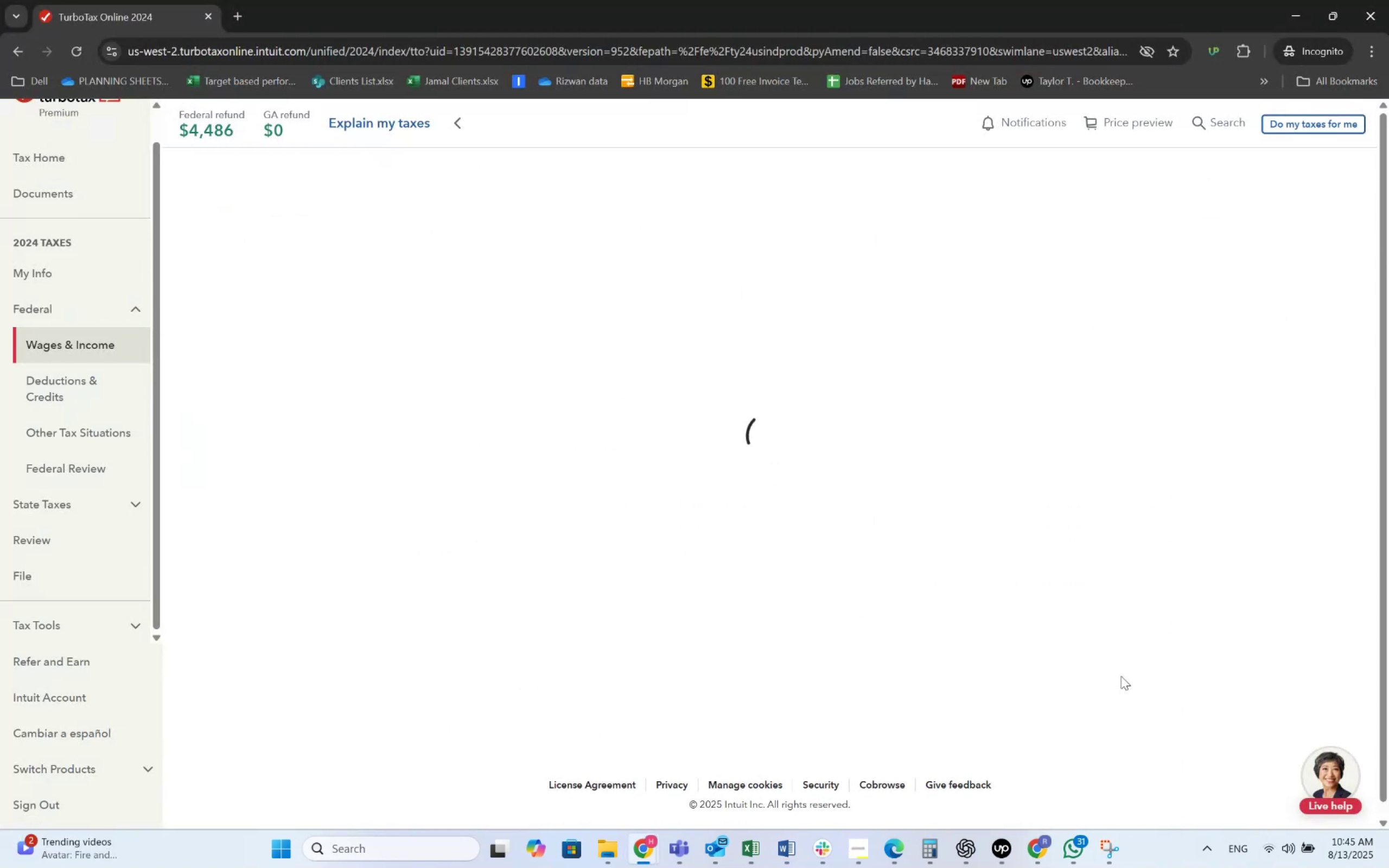 
key(Alt+AltLeft)
 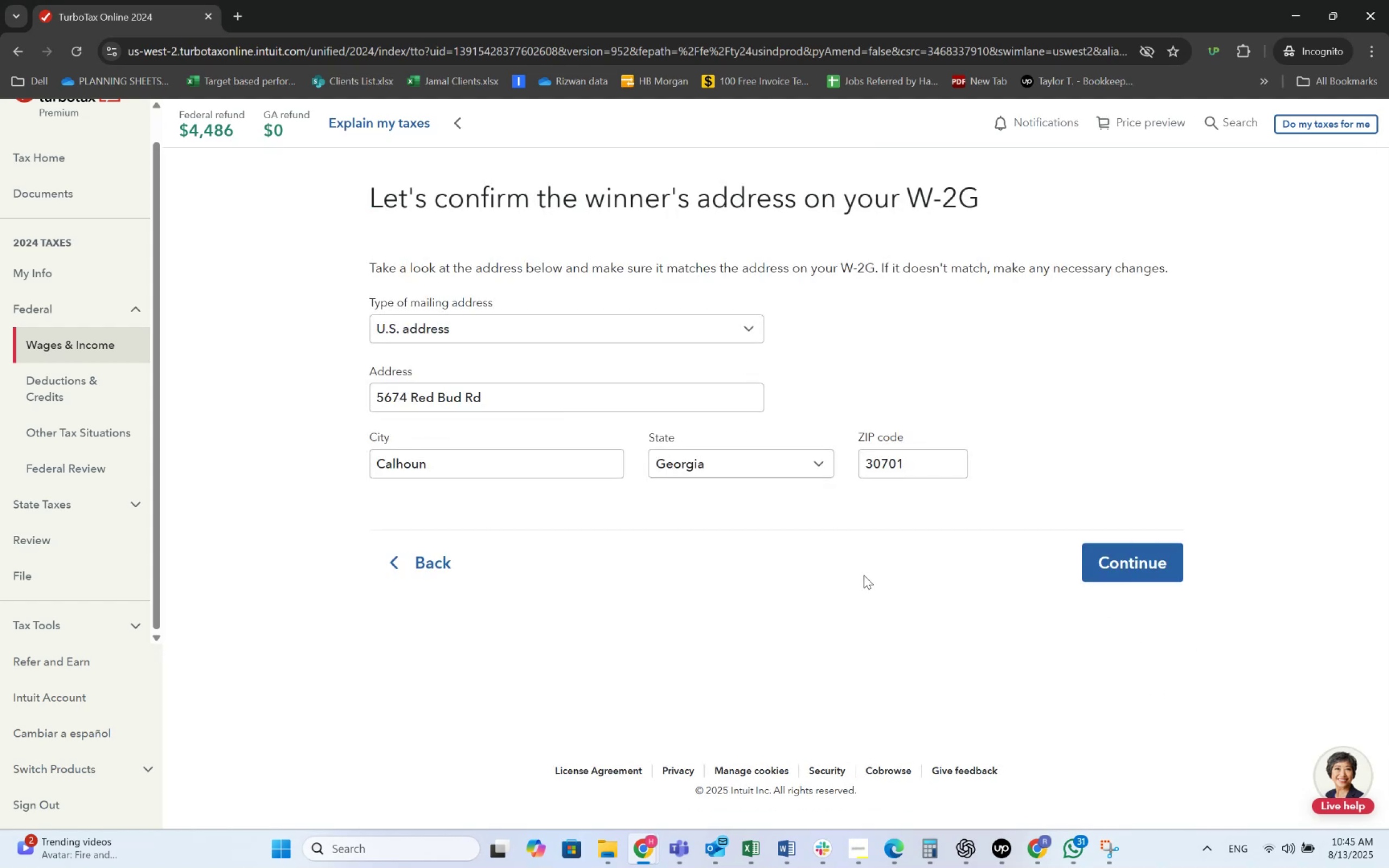 
key(Alt+Tab)
 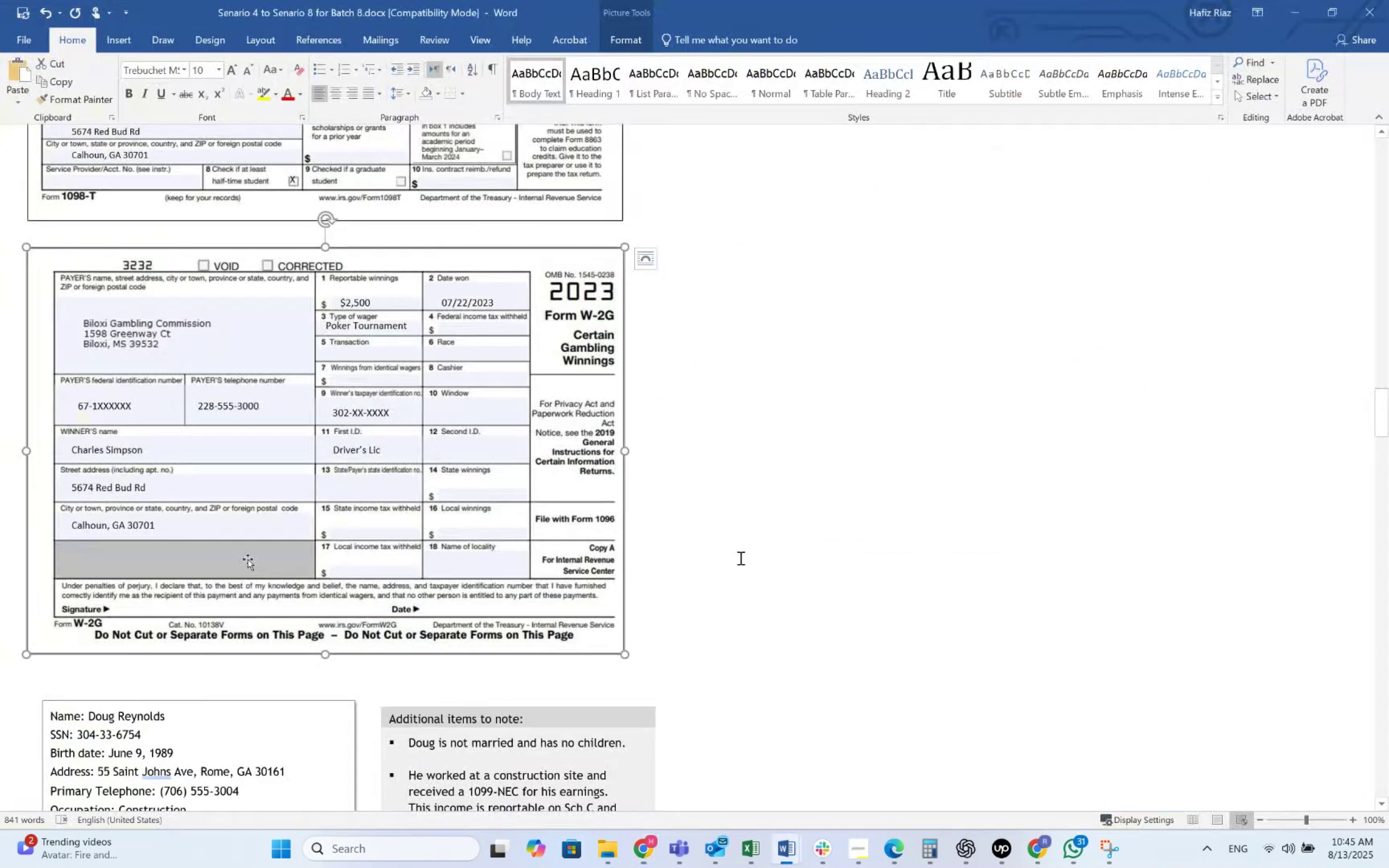 
scroll: coordinate [559, 498], scroll_direction: up, amount: 5.0
 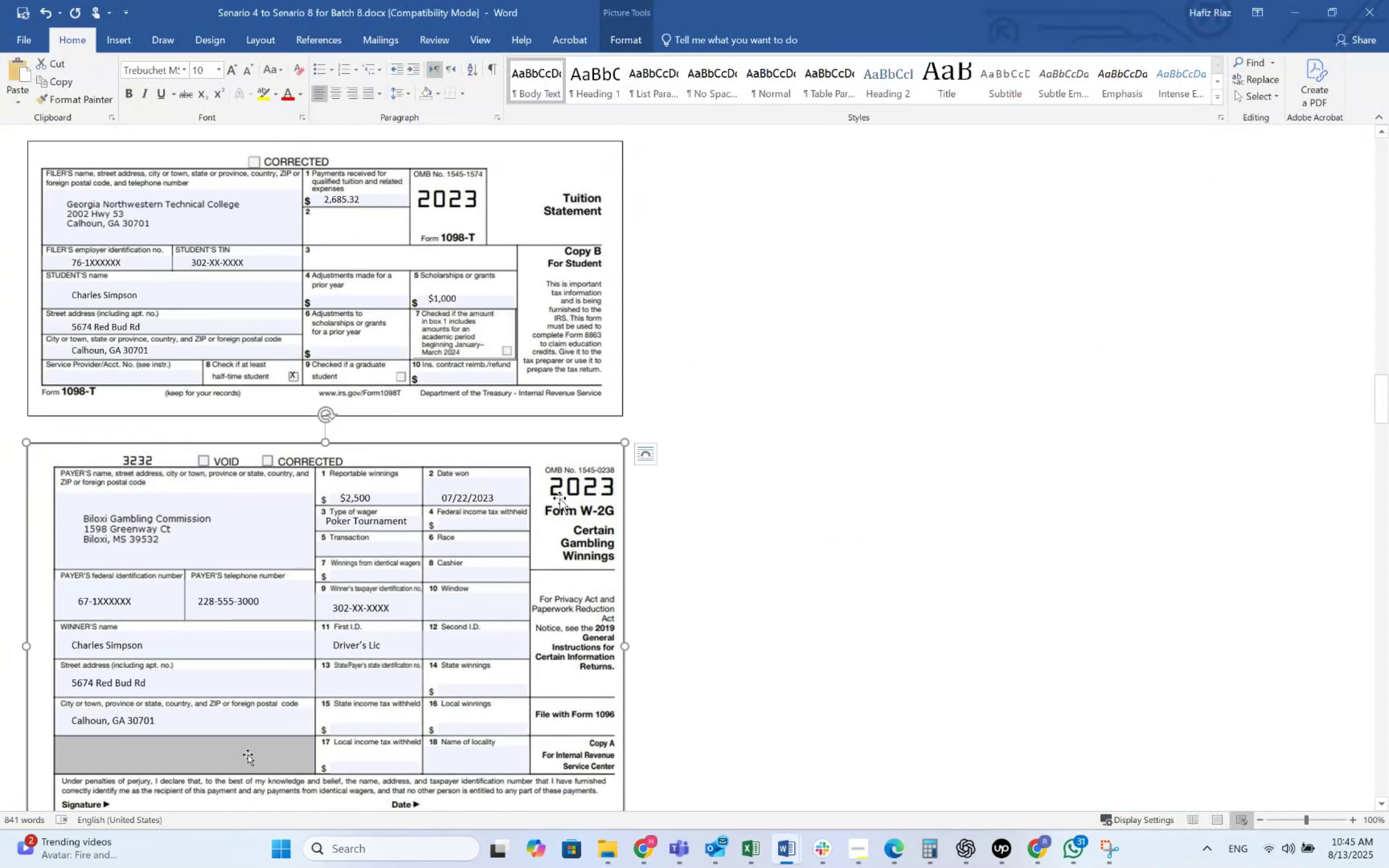 
key(Alt+AltLeft)
 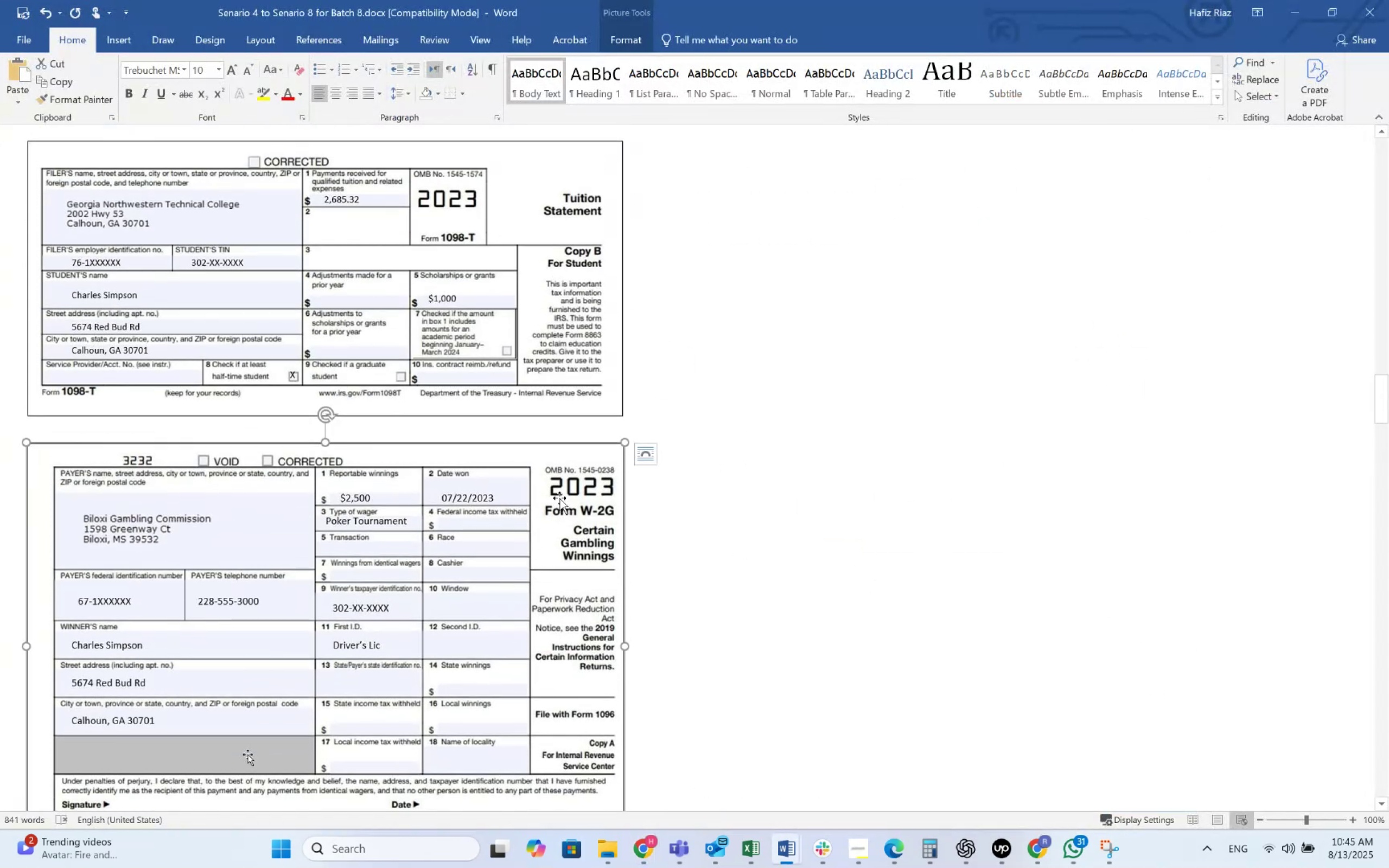 
key(Alt+Tab)
 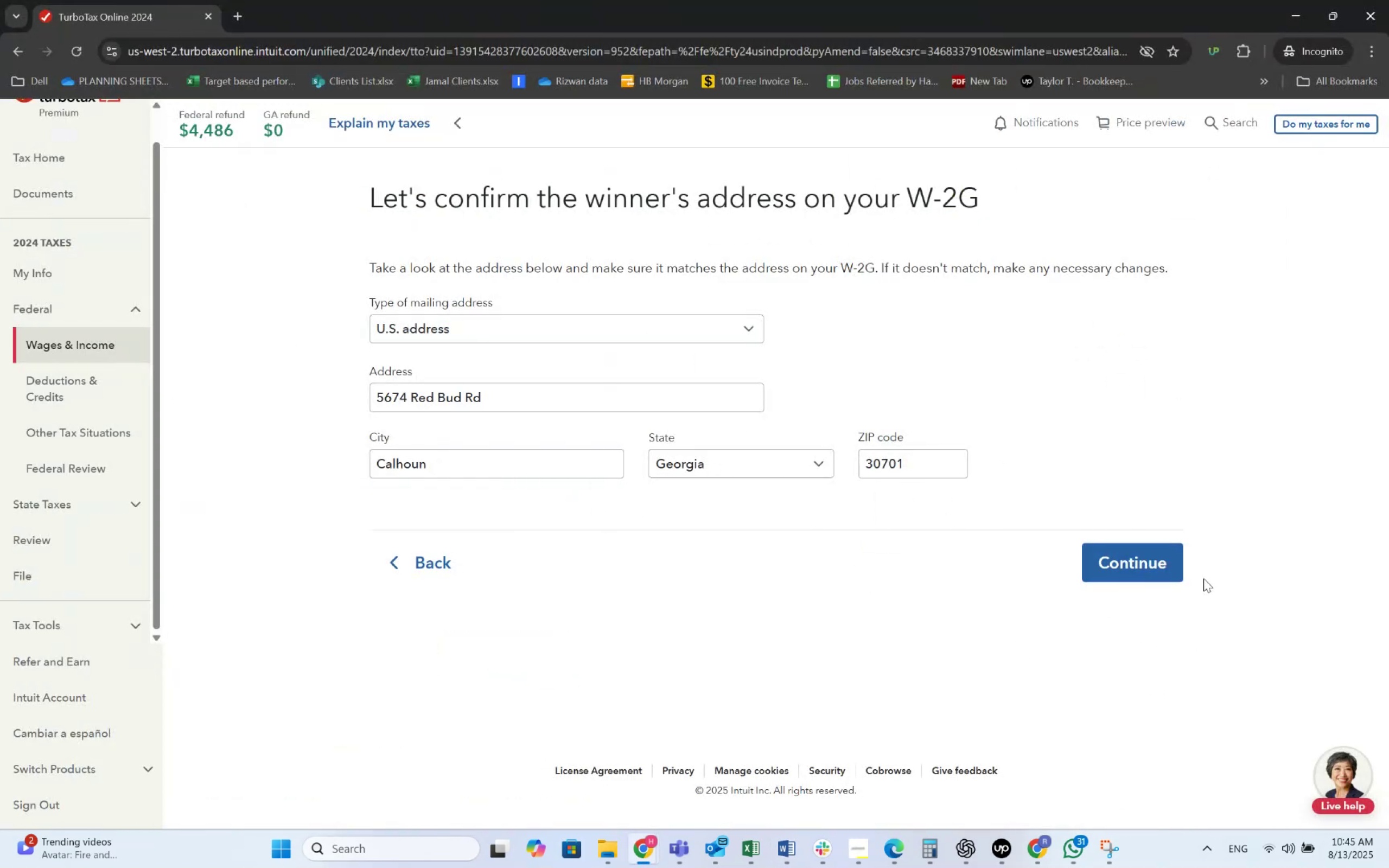 
left_click([1183, 575])
 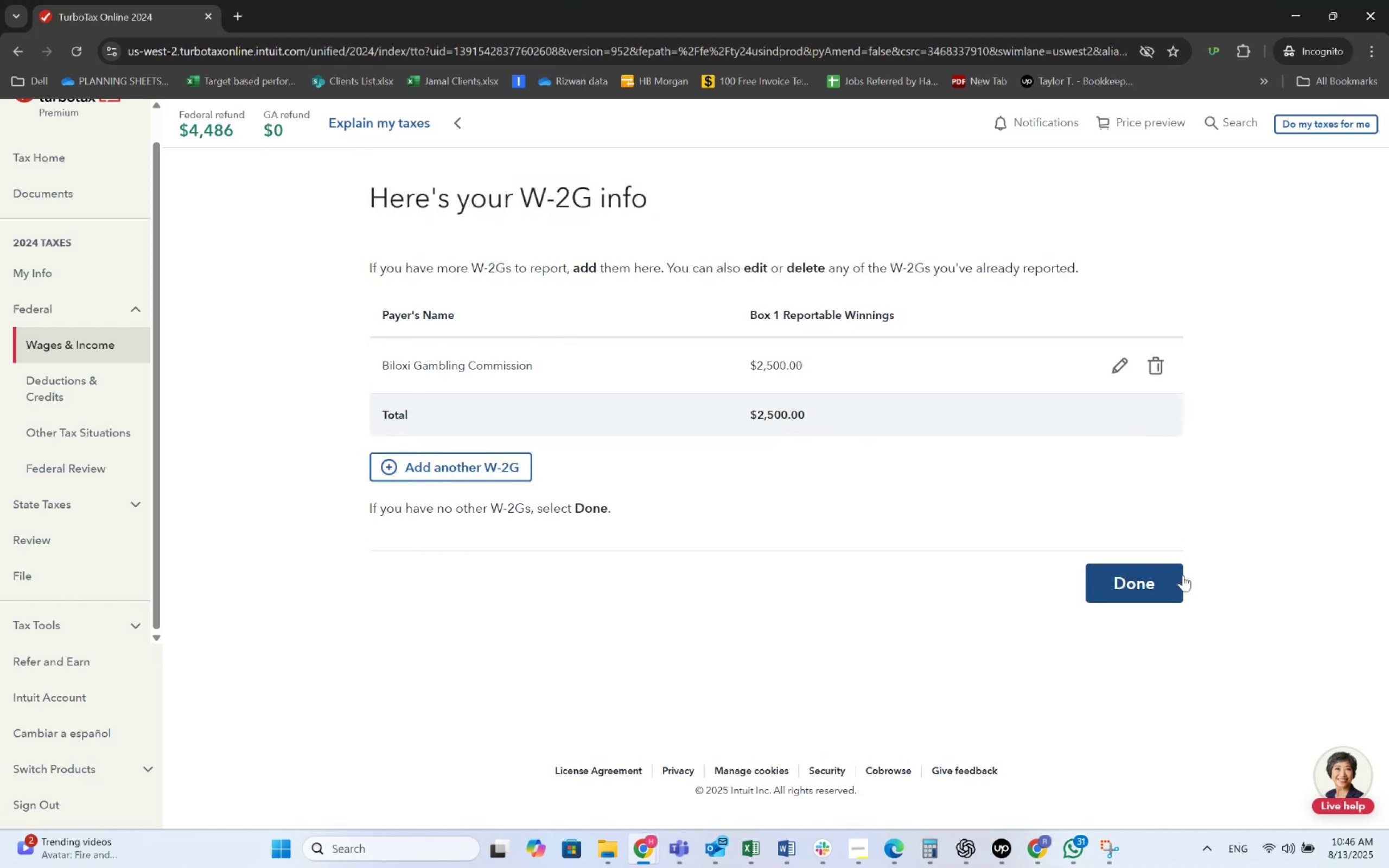 
left_click([1183, 575])
 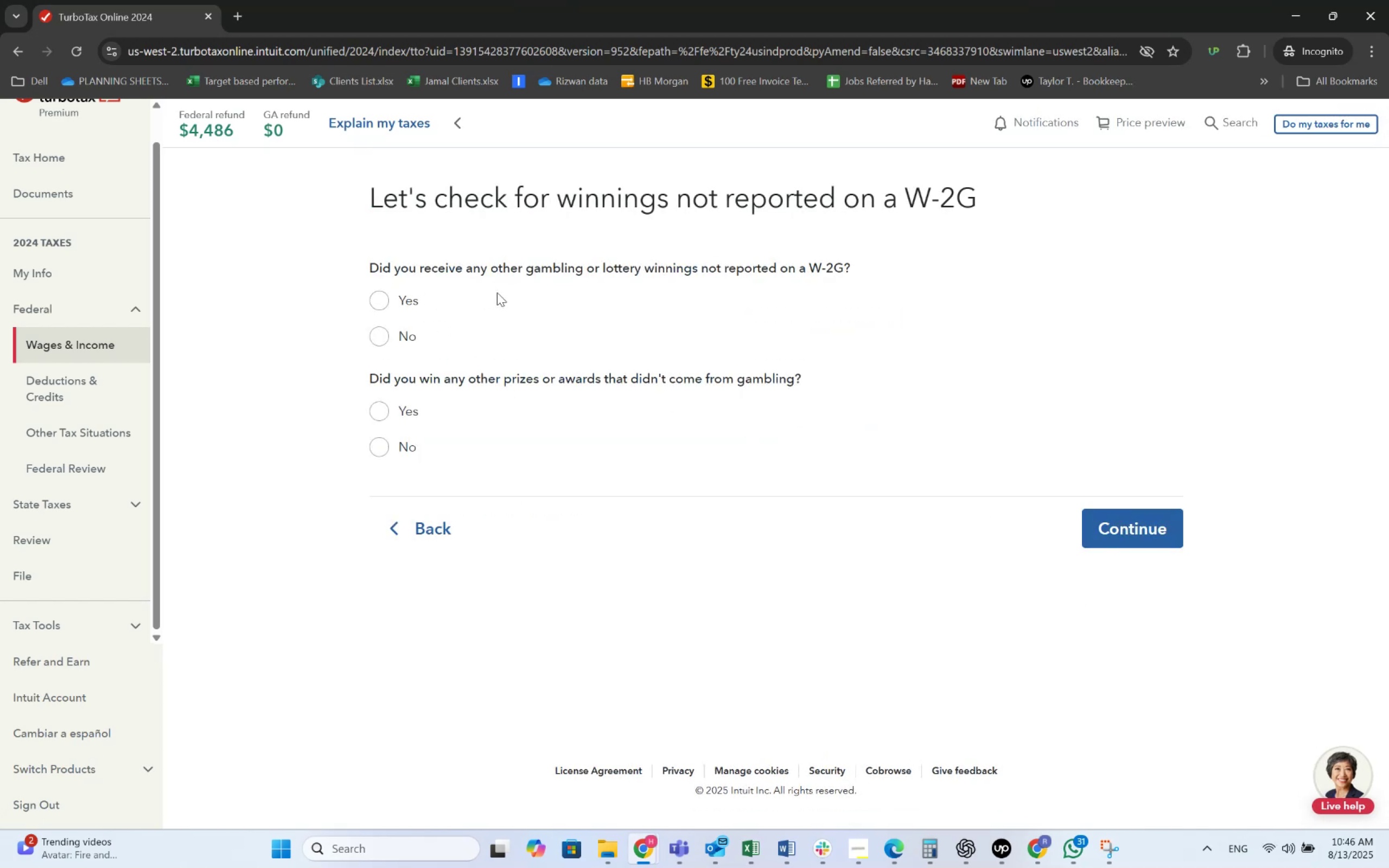 
left_click([391, 344])
 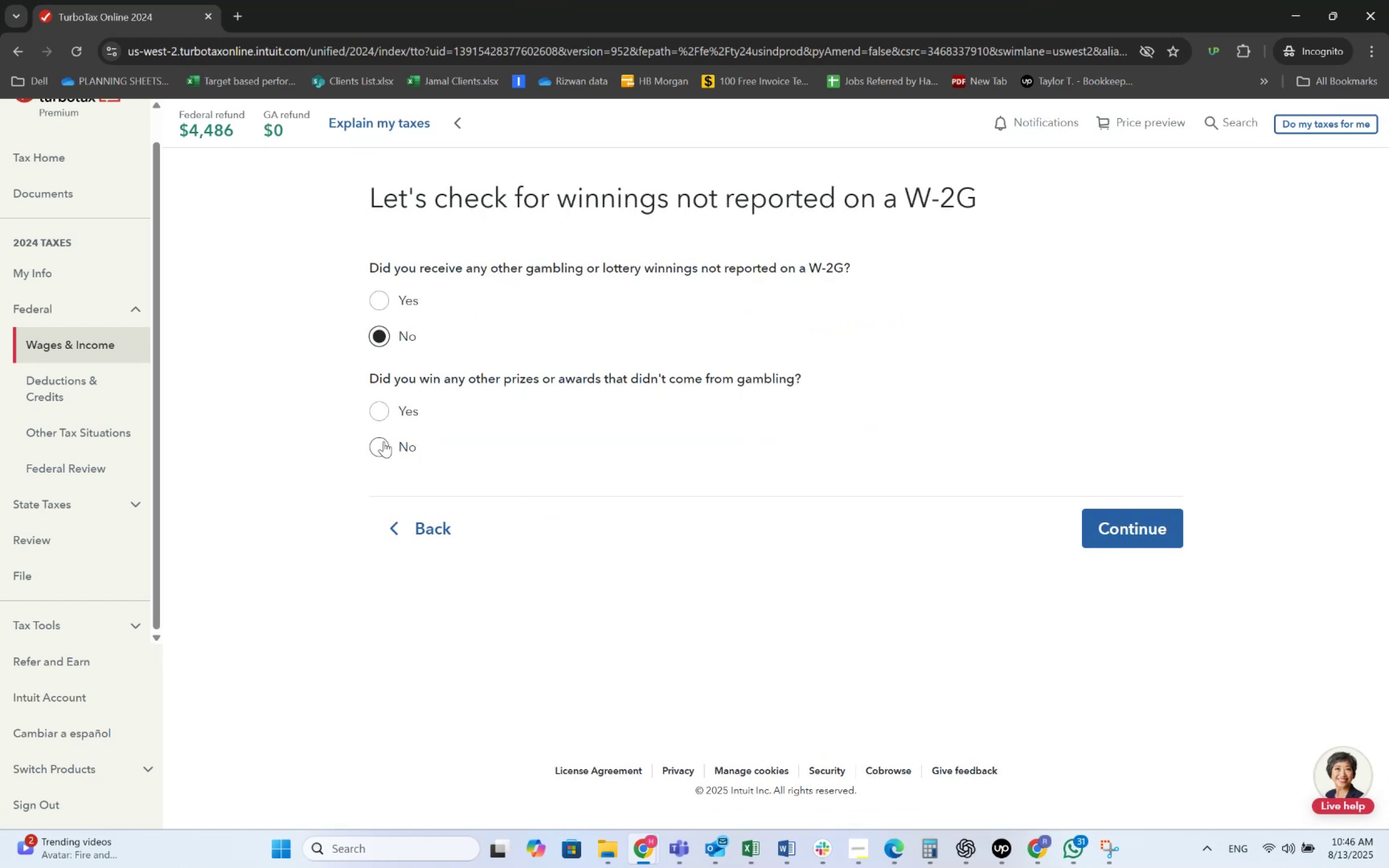 
left_click([378, 446])
 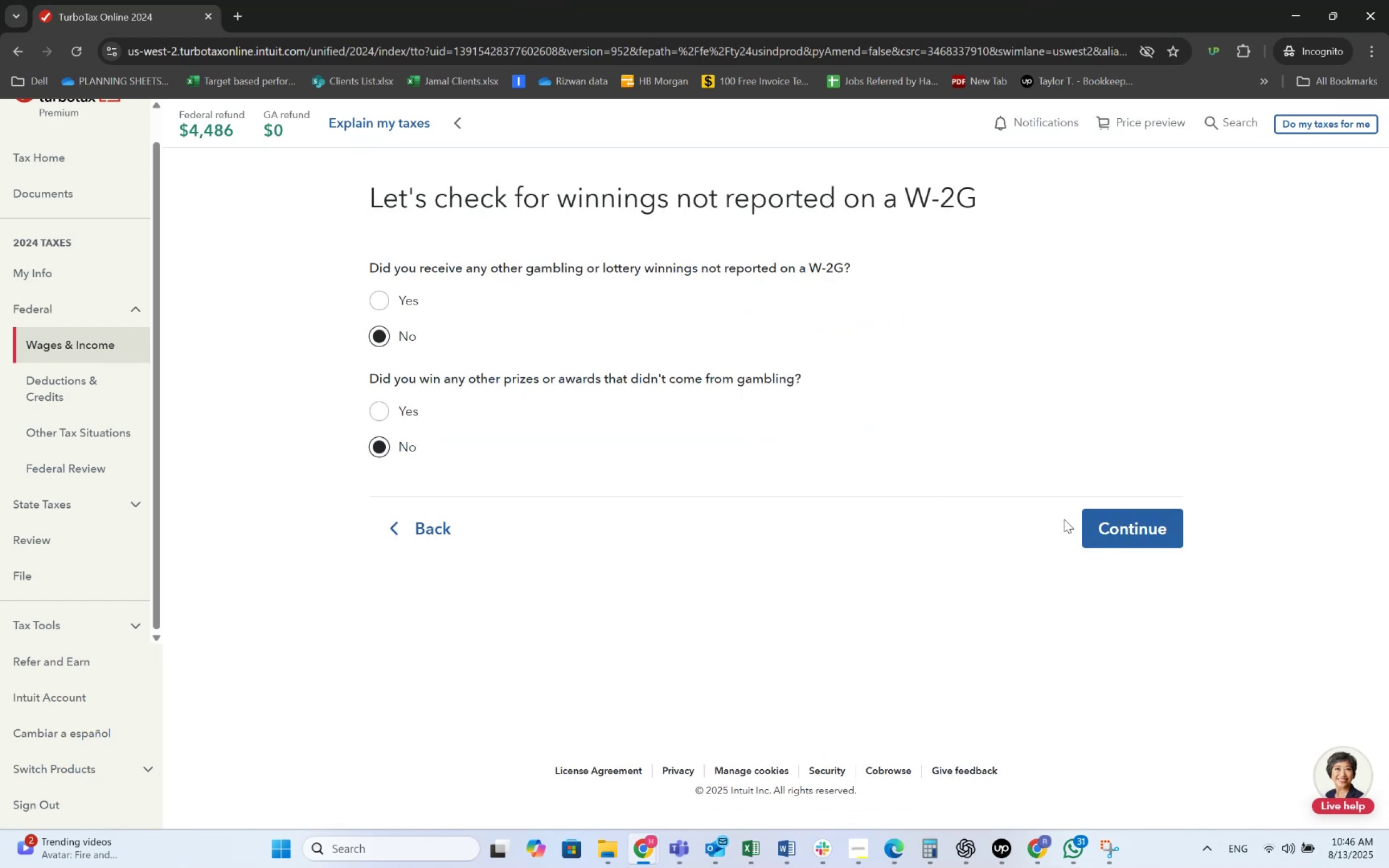 
left_click([1095, 524])
 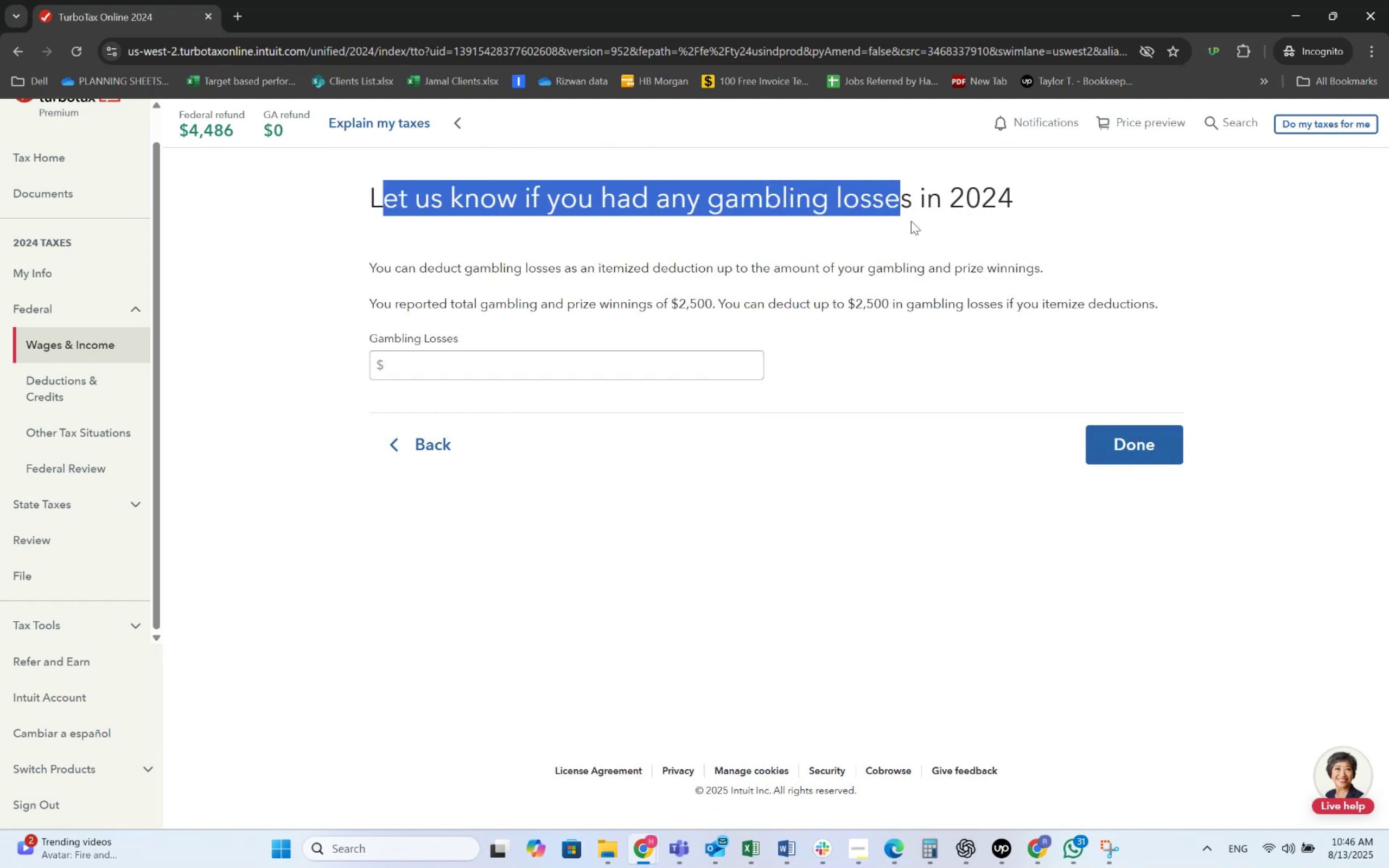 
wait(5.8)
 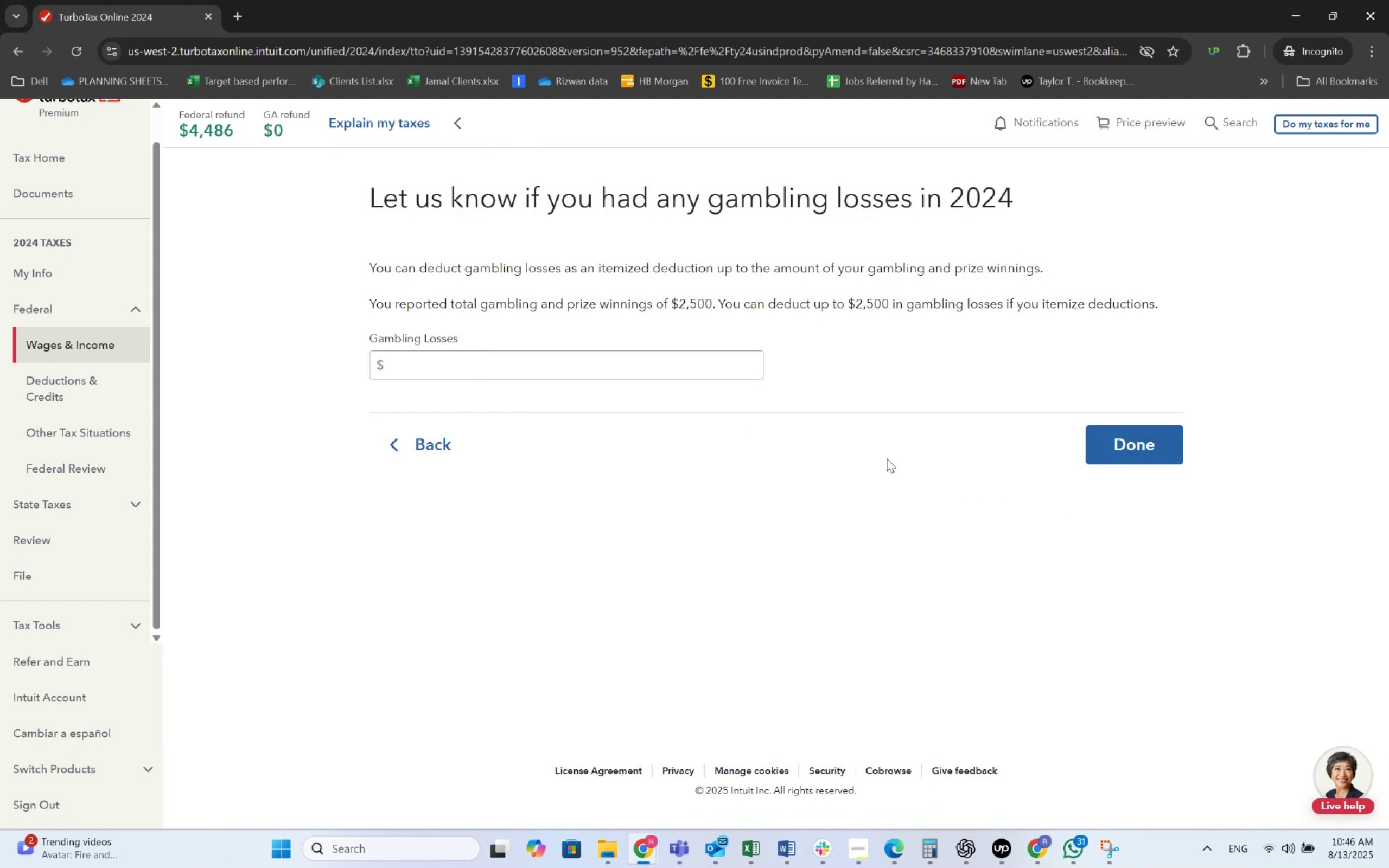 
left_click([399, 271])
 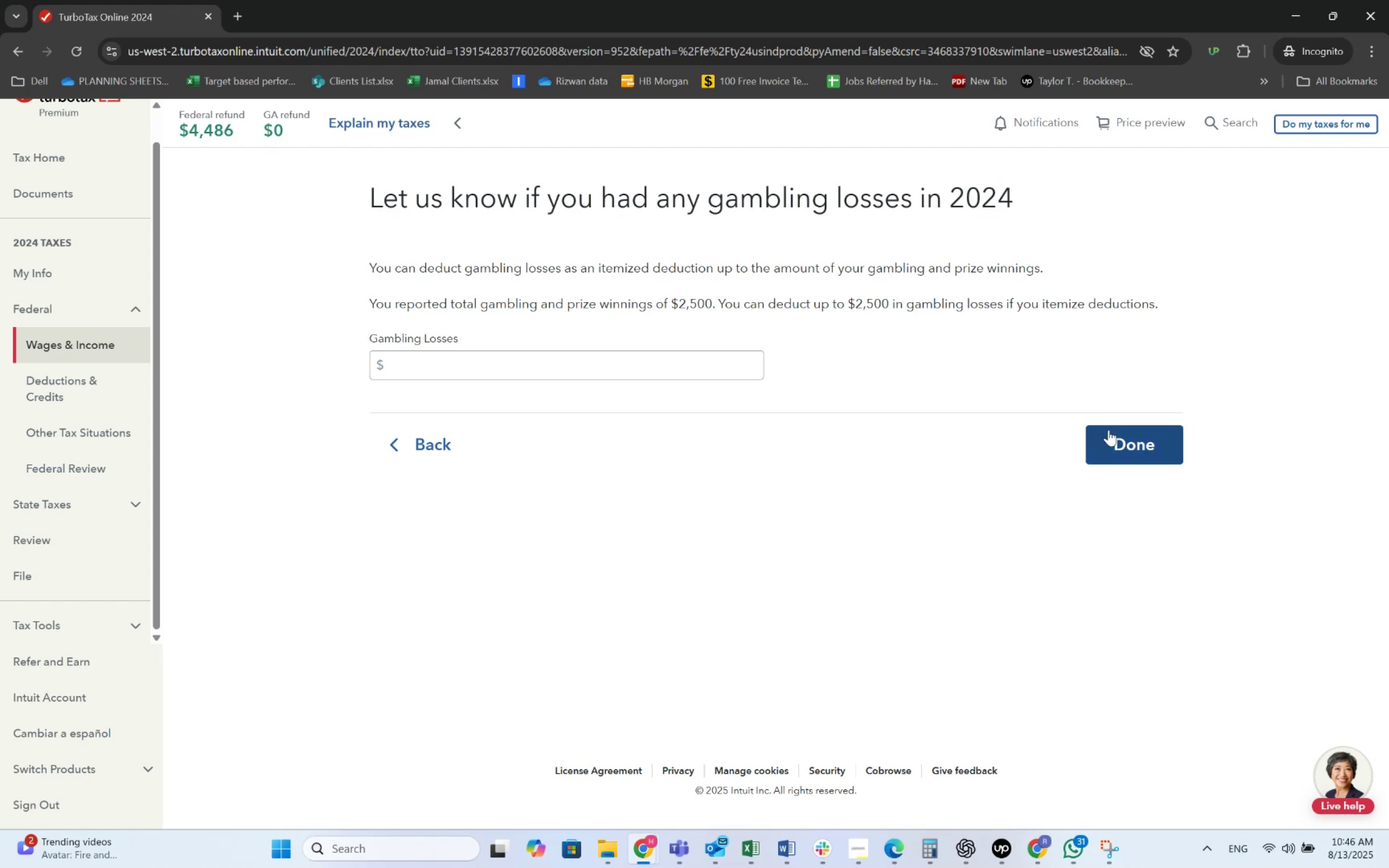 
wait(18.18)
 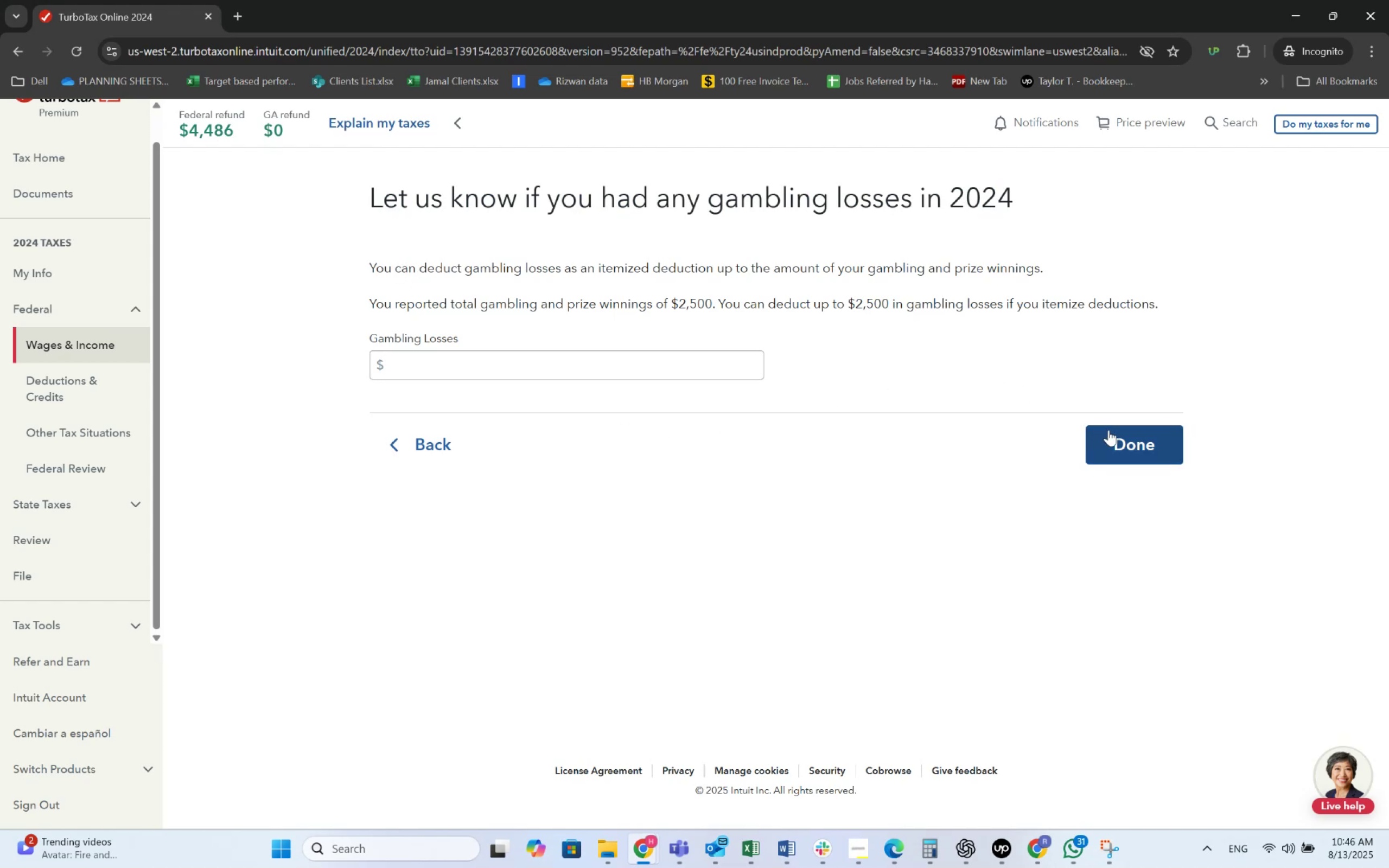 
left_click([1108, 430])
 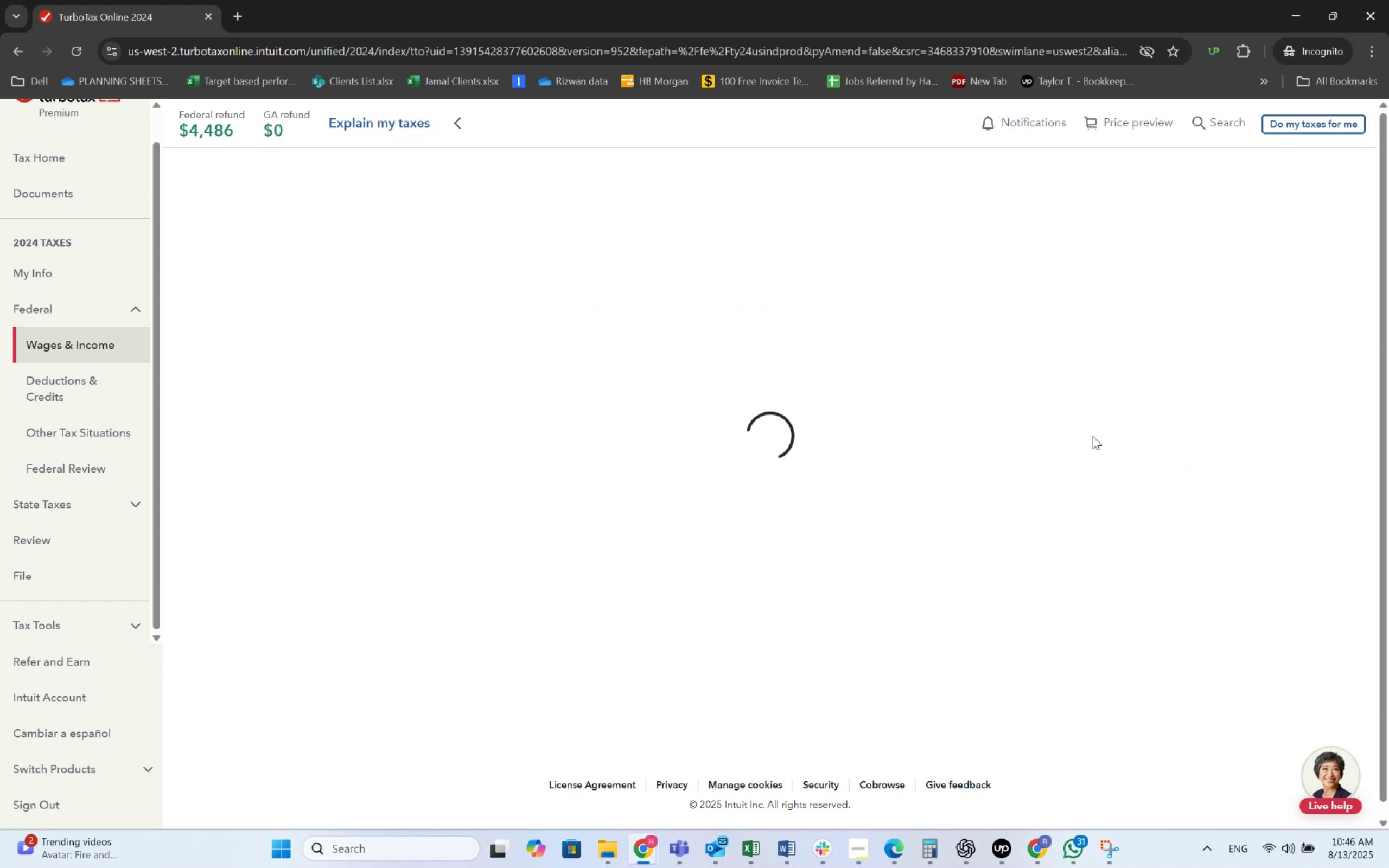 
mouse_move([962, 499])
 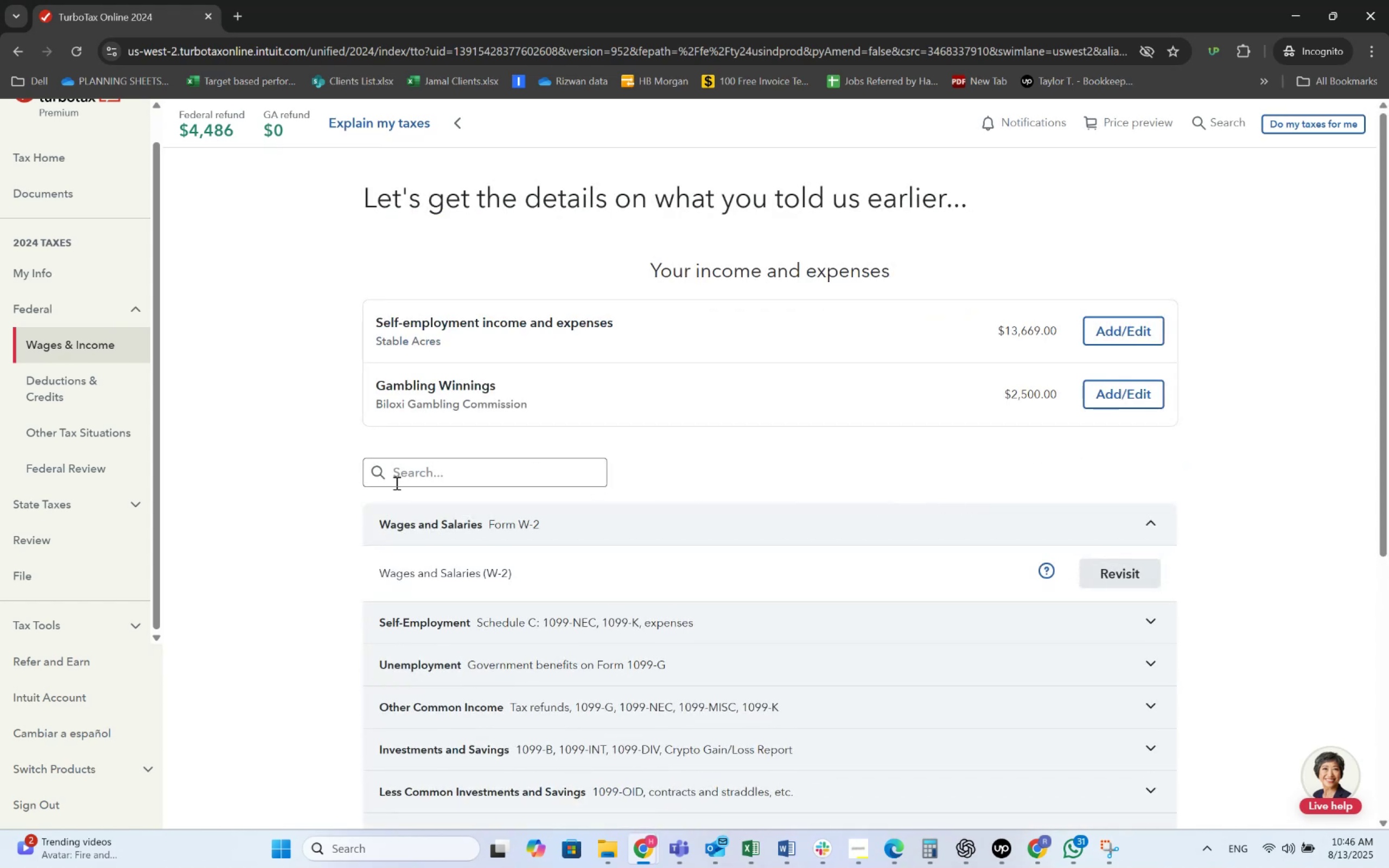 
scroll: coordinate [625, 589], scroll_direction: down, amount: 7.0
 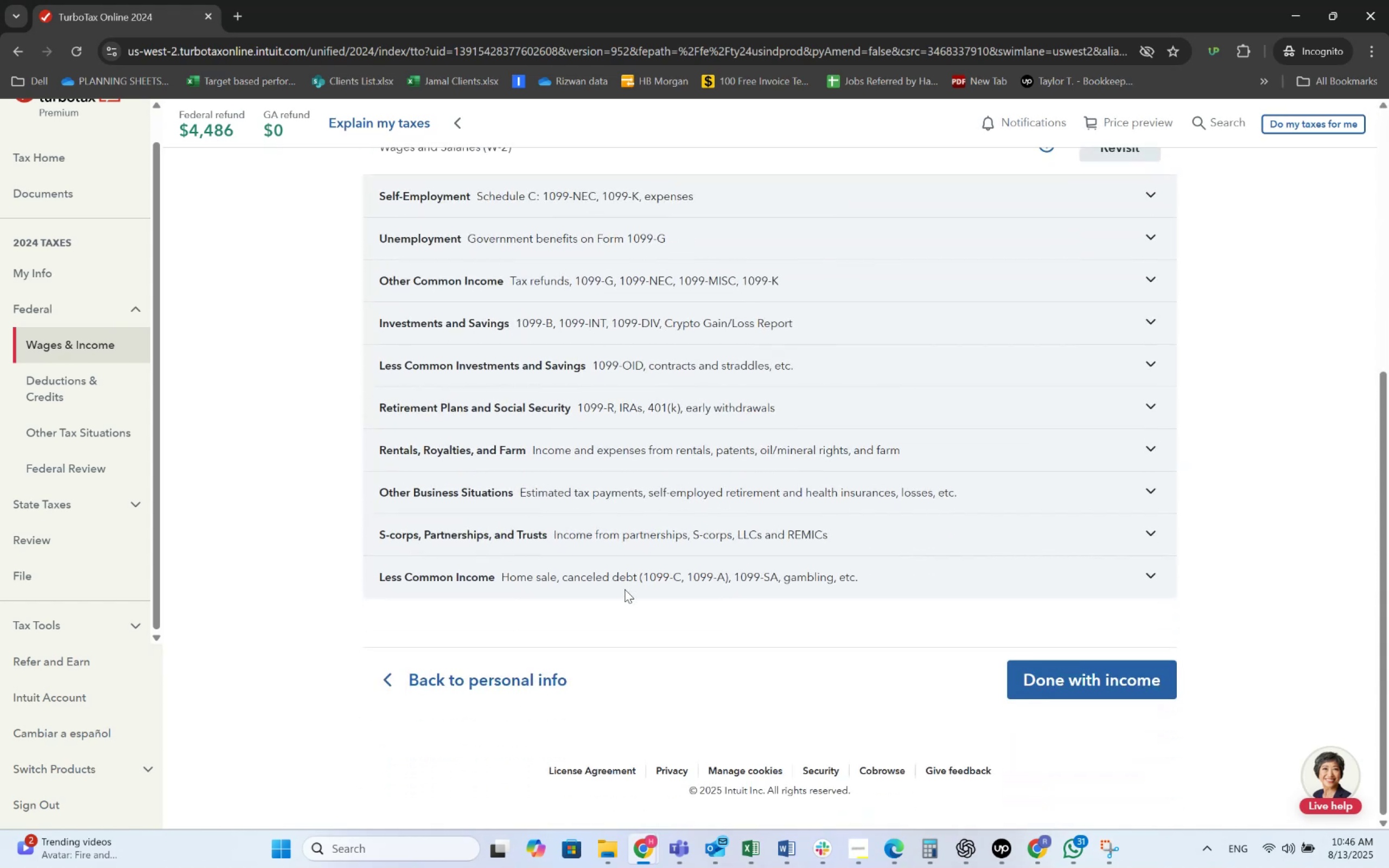 
scroll: coordinate [625, 589], scroll_direction: up, amount: 2.0
 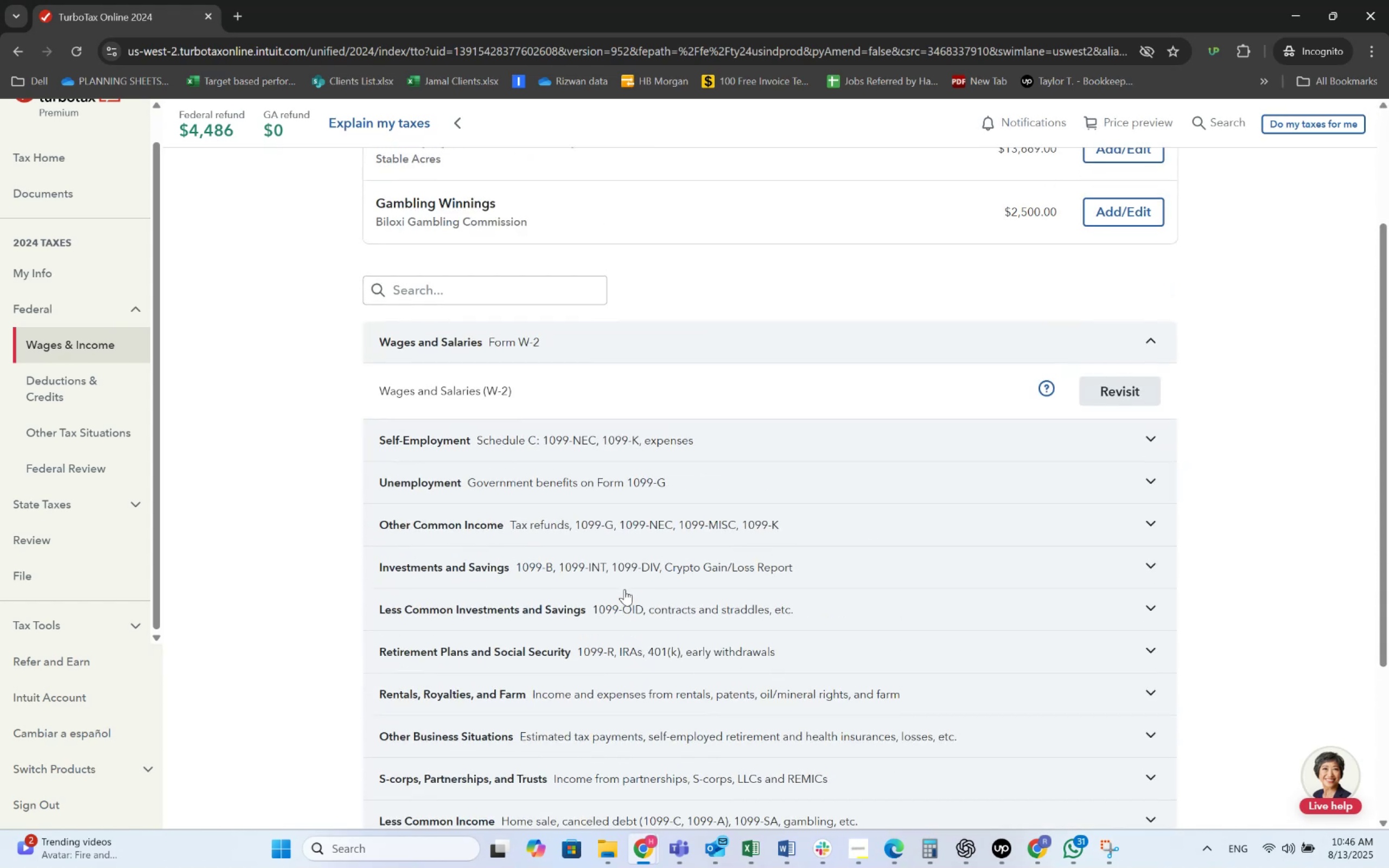 
scroll: coordinate [649, 597], scroll_direction: down, amount: 4.0
 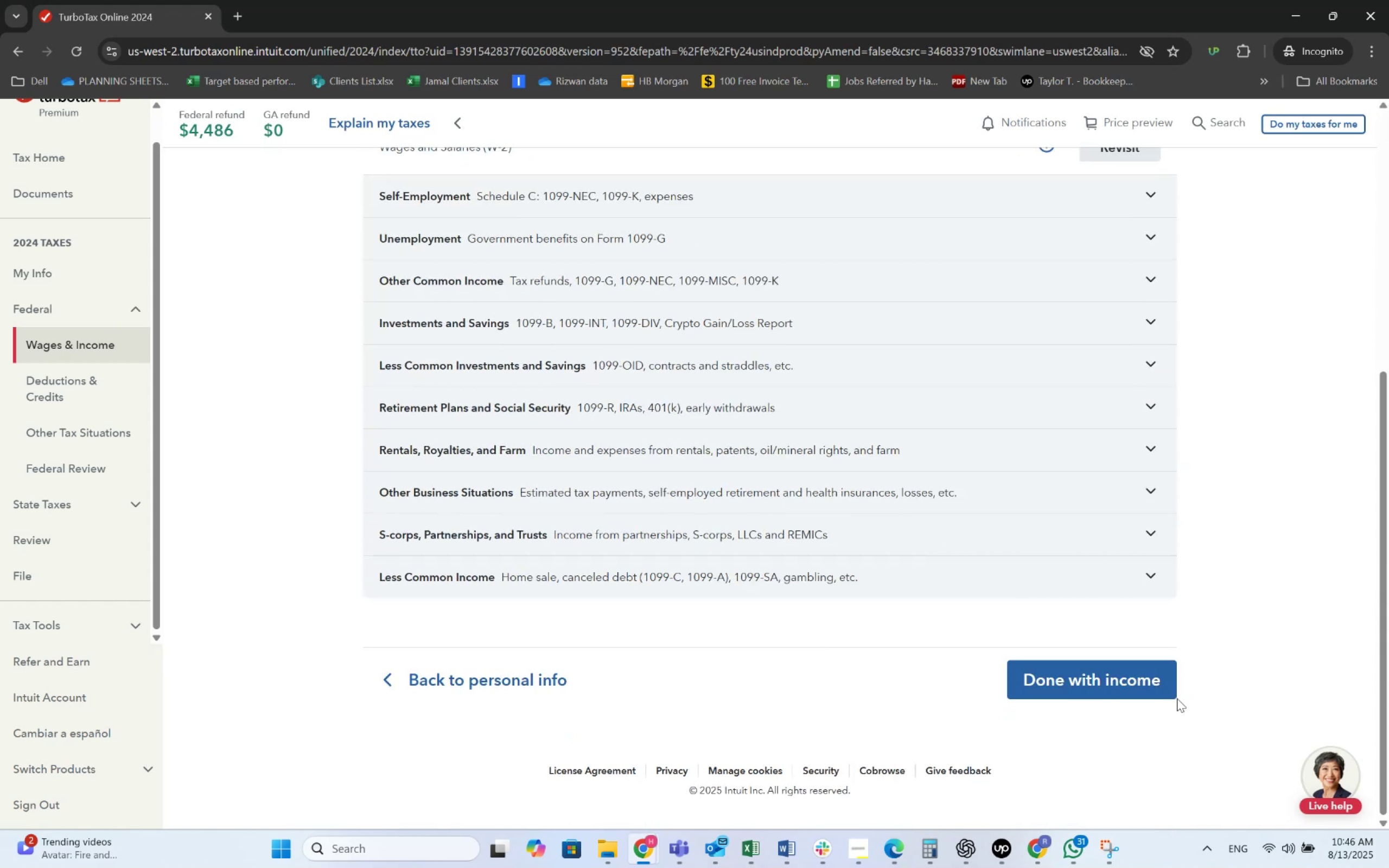 
double_click([1157, 692])
 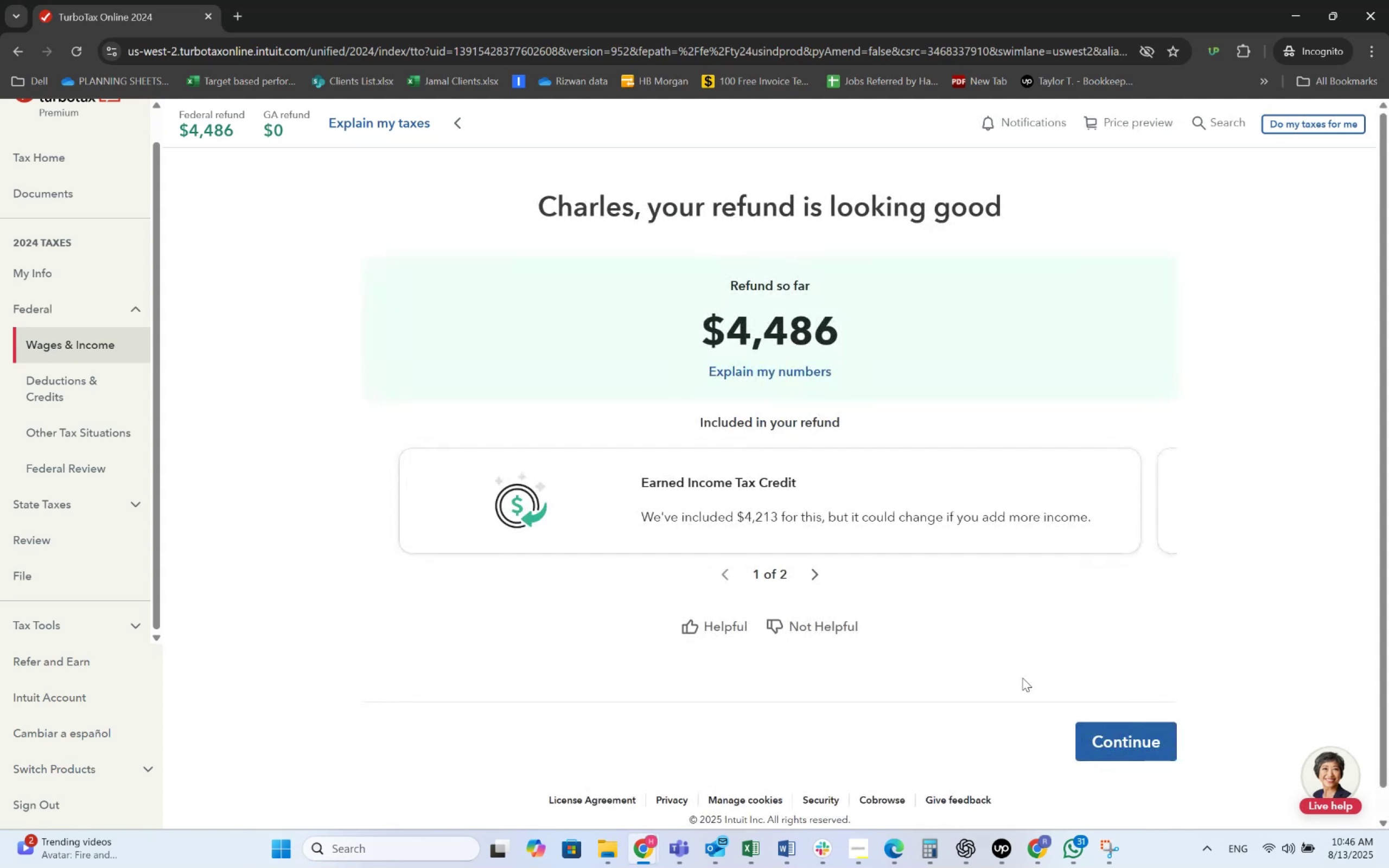 
left_click([1115, 733])
 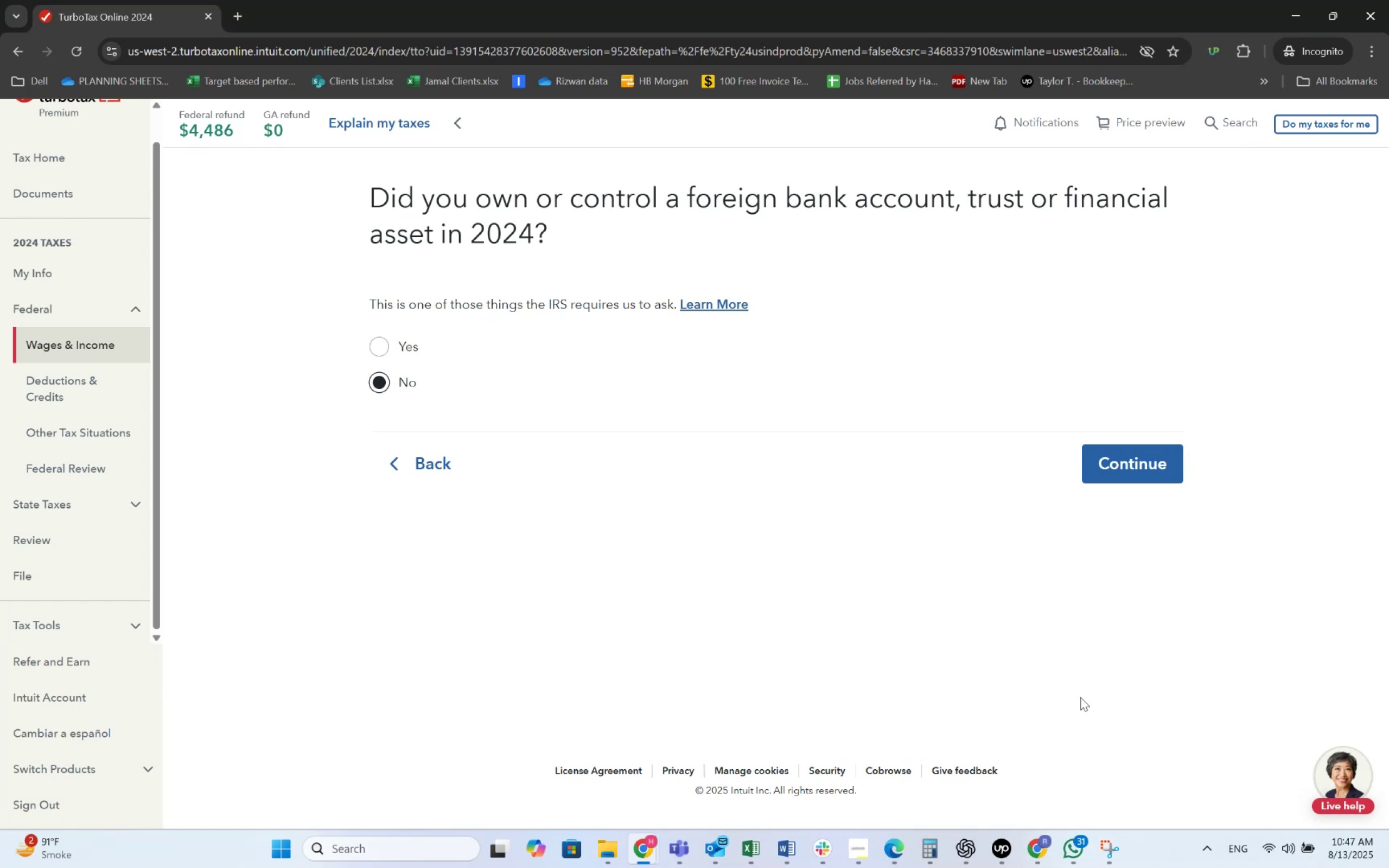 
wait(28.95)
 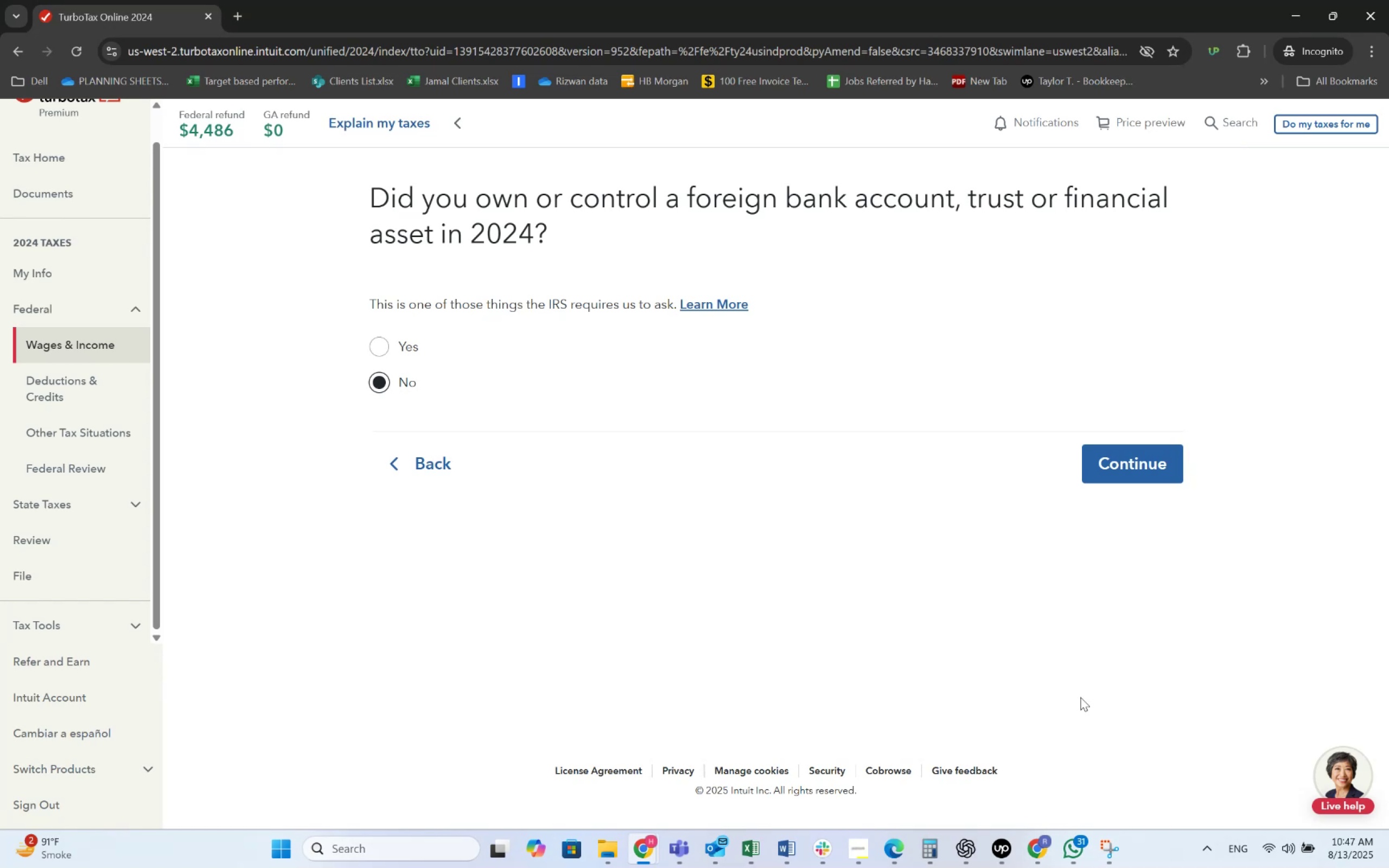 
left_click([1108, 452])
 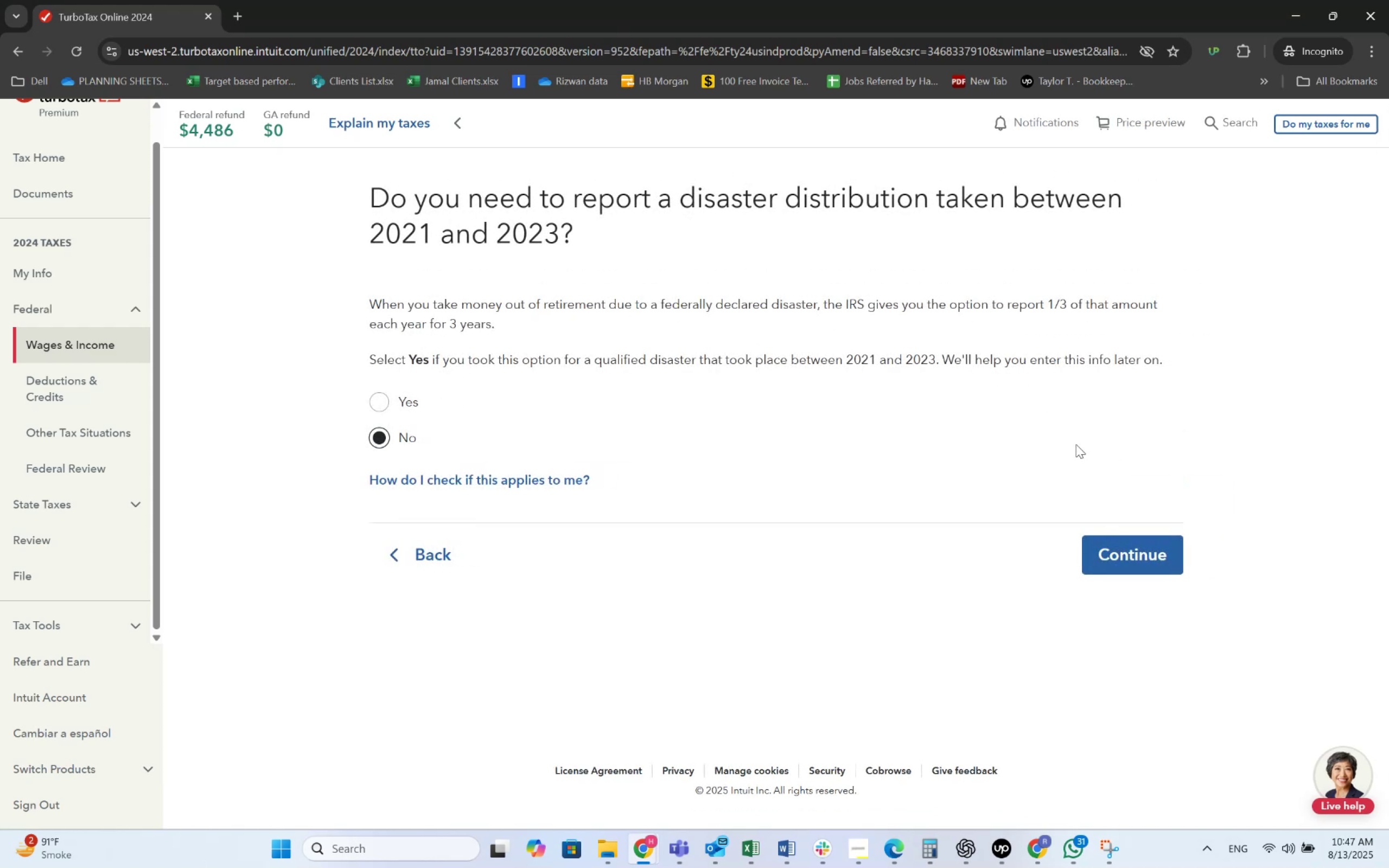 
left_click([1111, 540])
 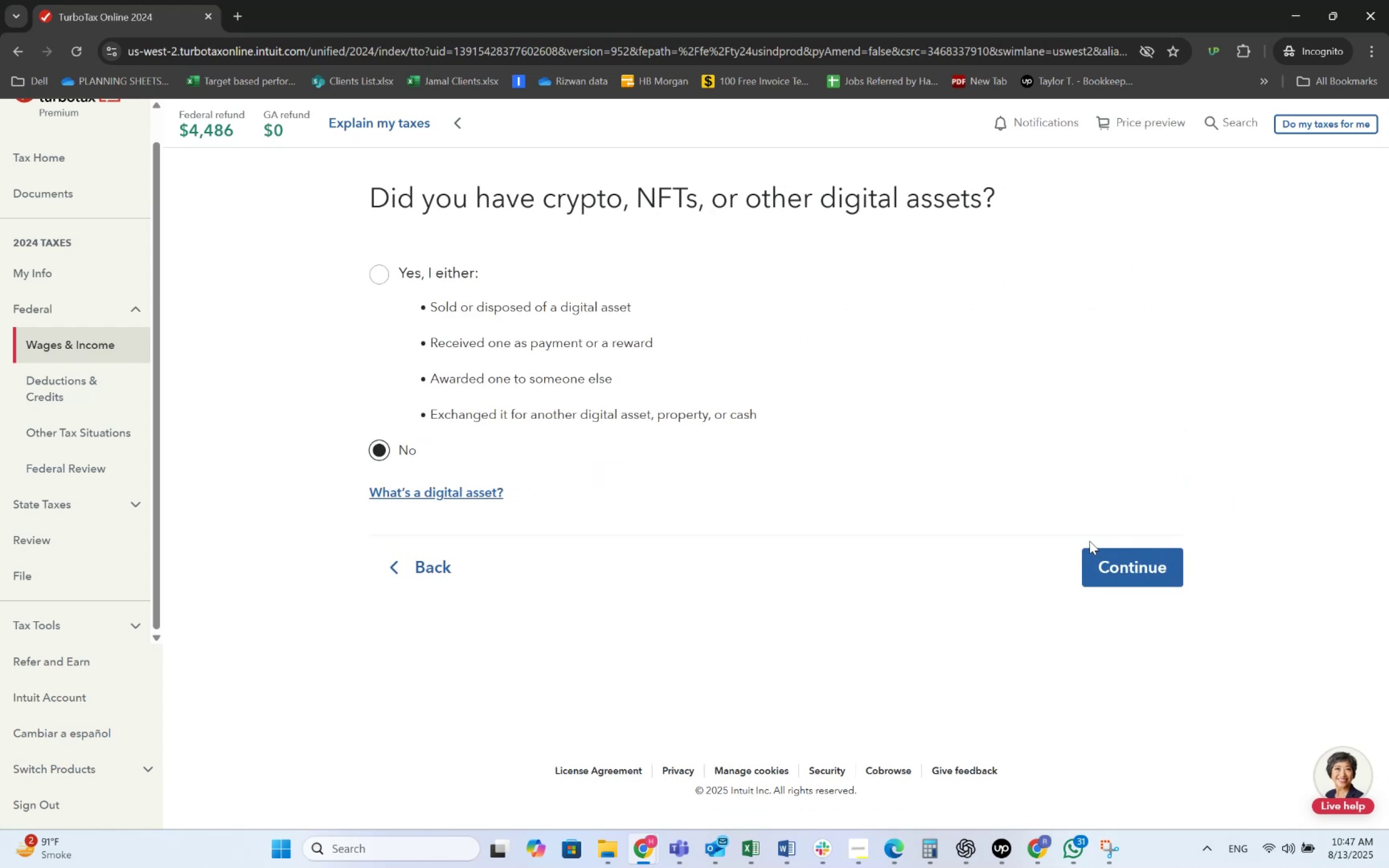 
left_click([1105, 552])
 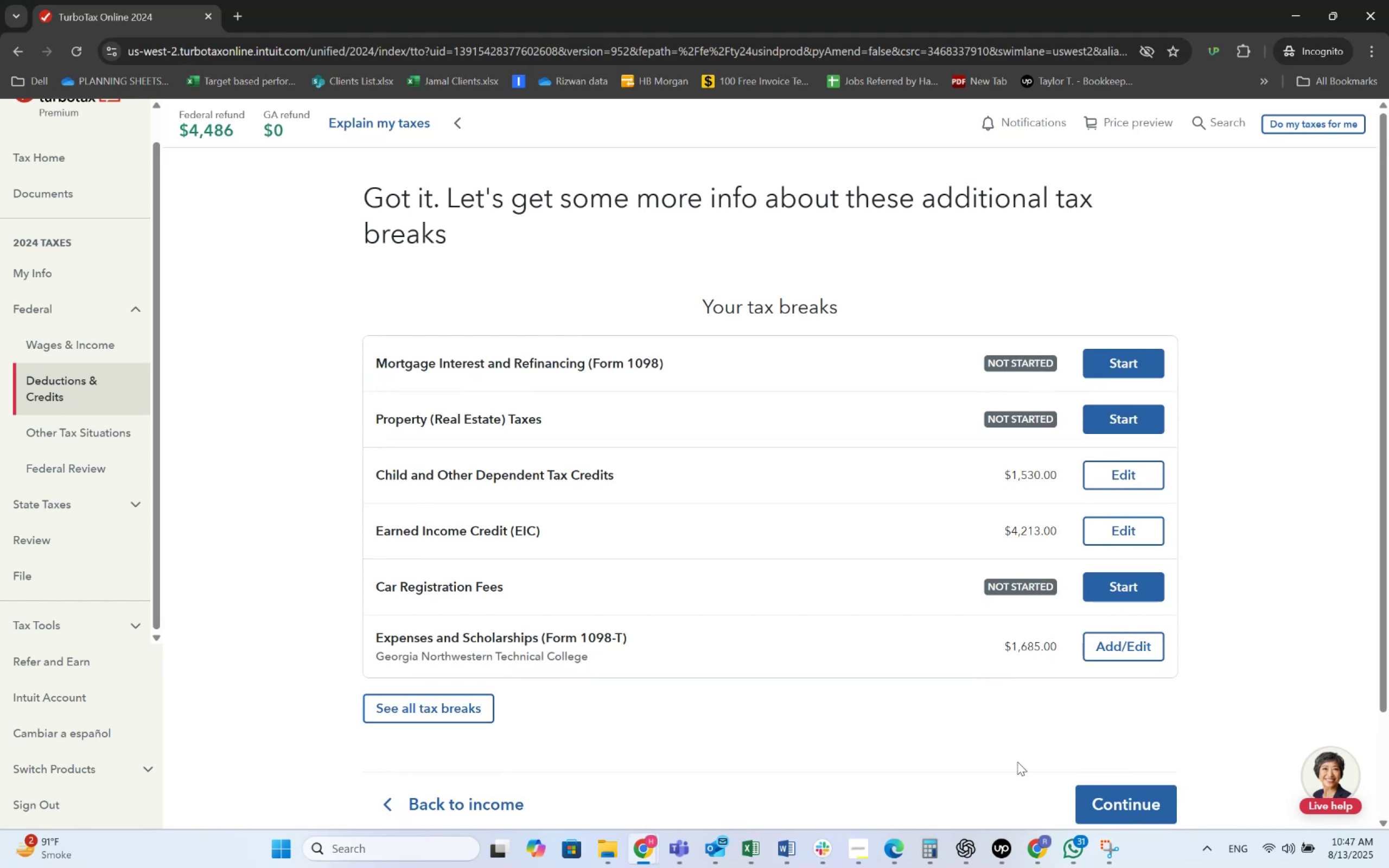 
wait(6.71)
 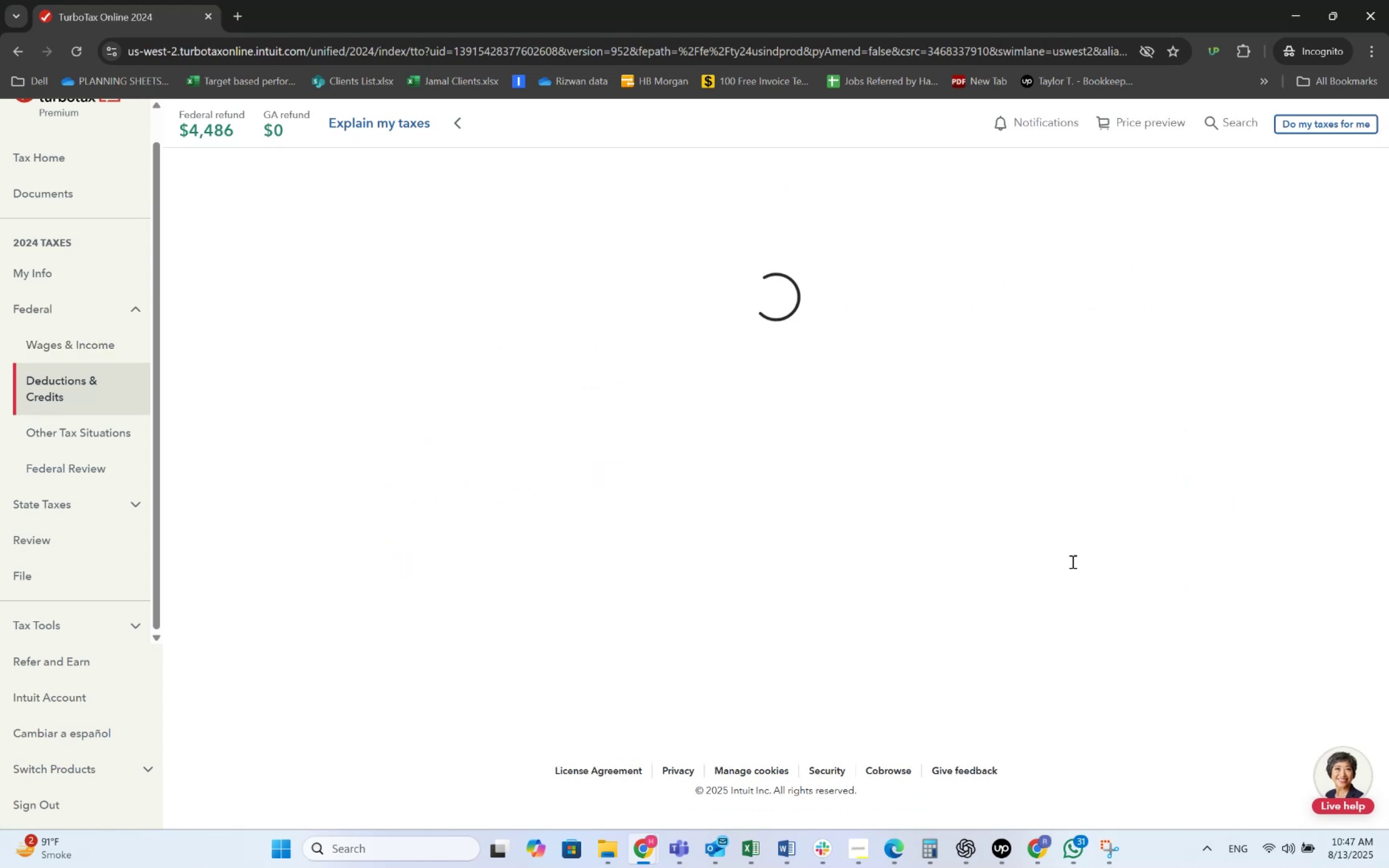 
left_click([1085, 787])
 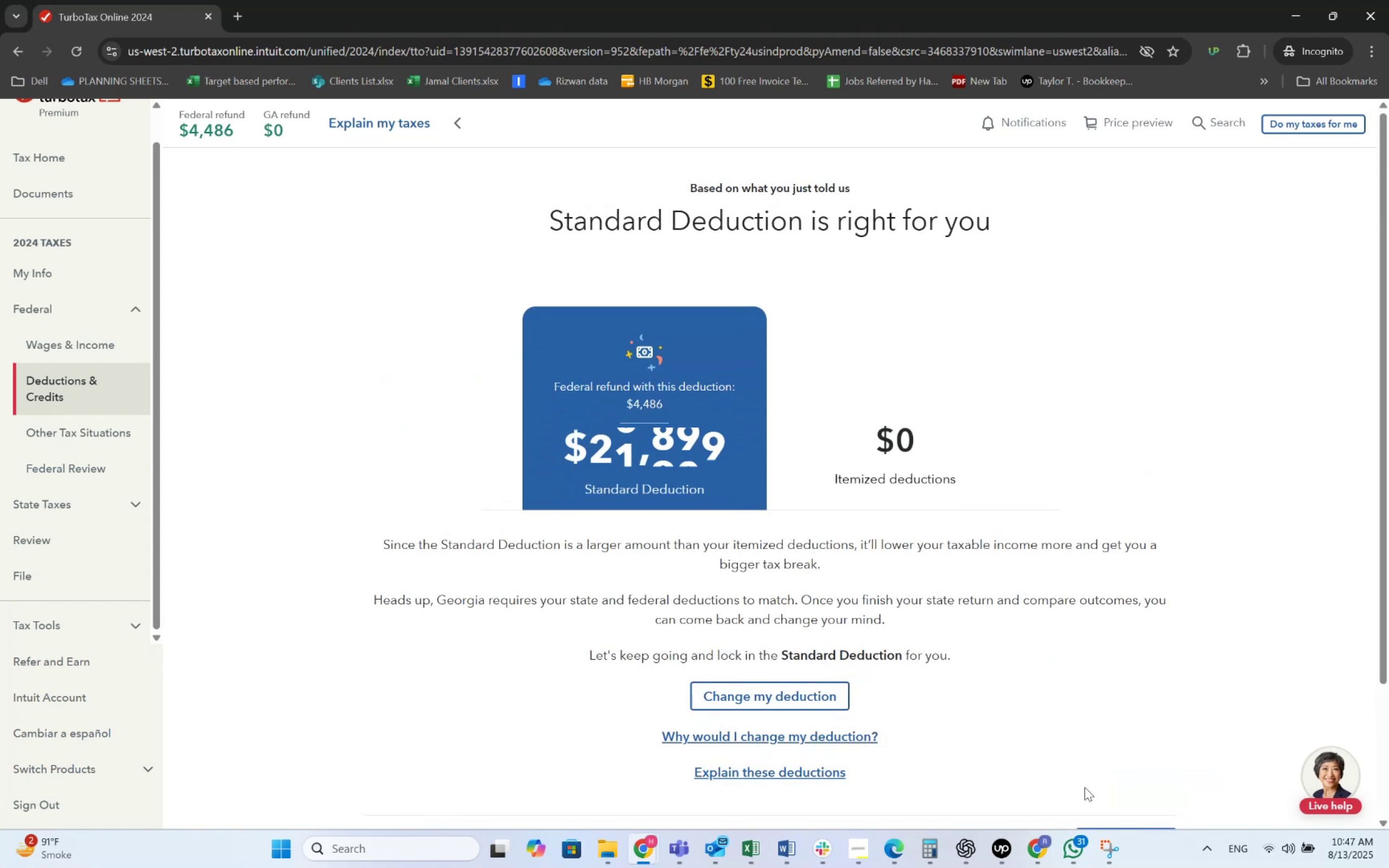 
left_click([935, 408])
 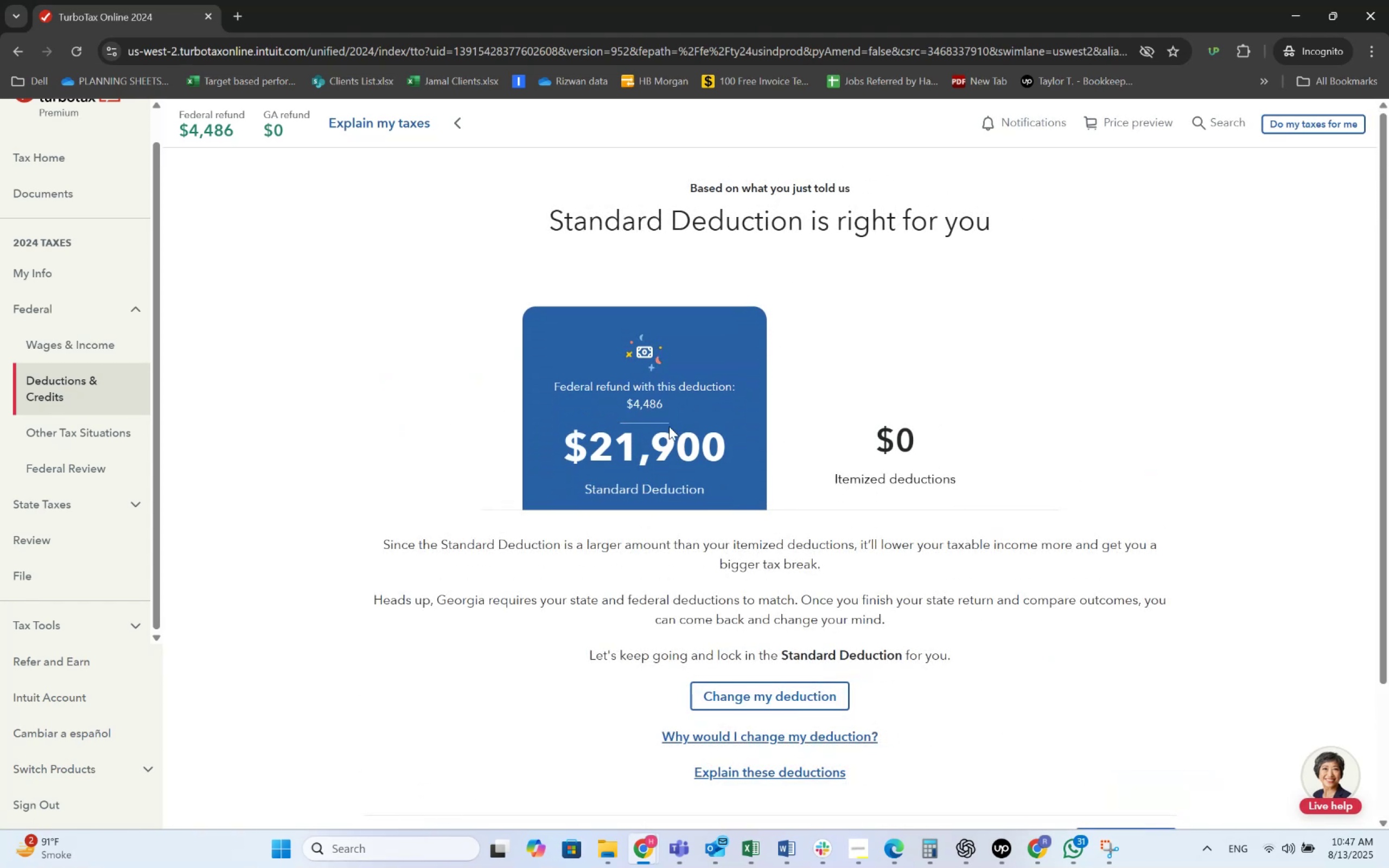 
left_click([621, 426])
 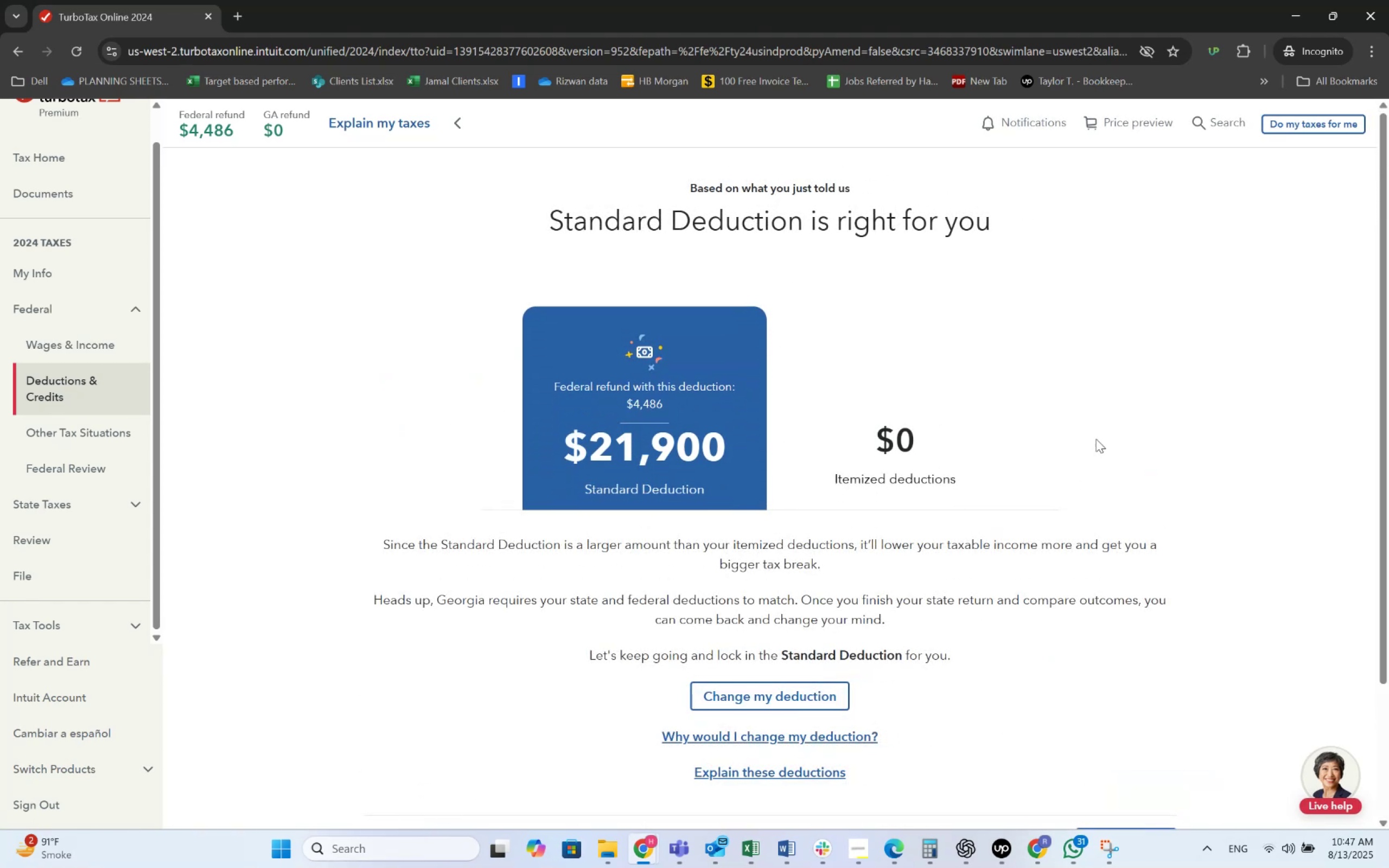 
scroll: coordinate [1104, 511], scroll_direction: down, amount: 4.0
 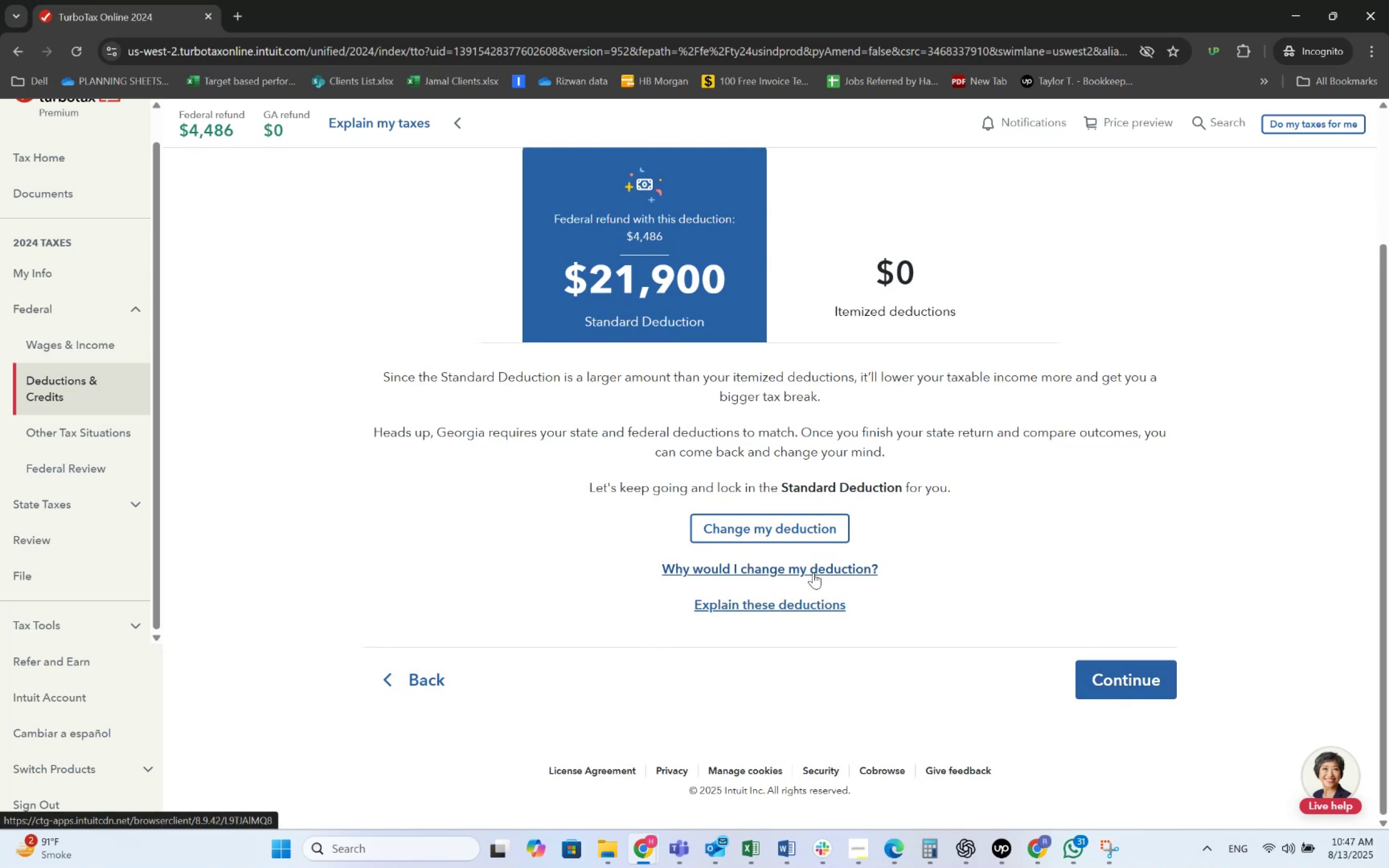 
left_click([1131, 668])
 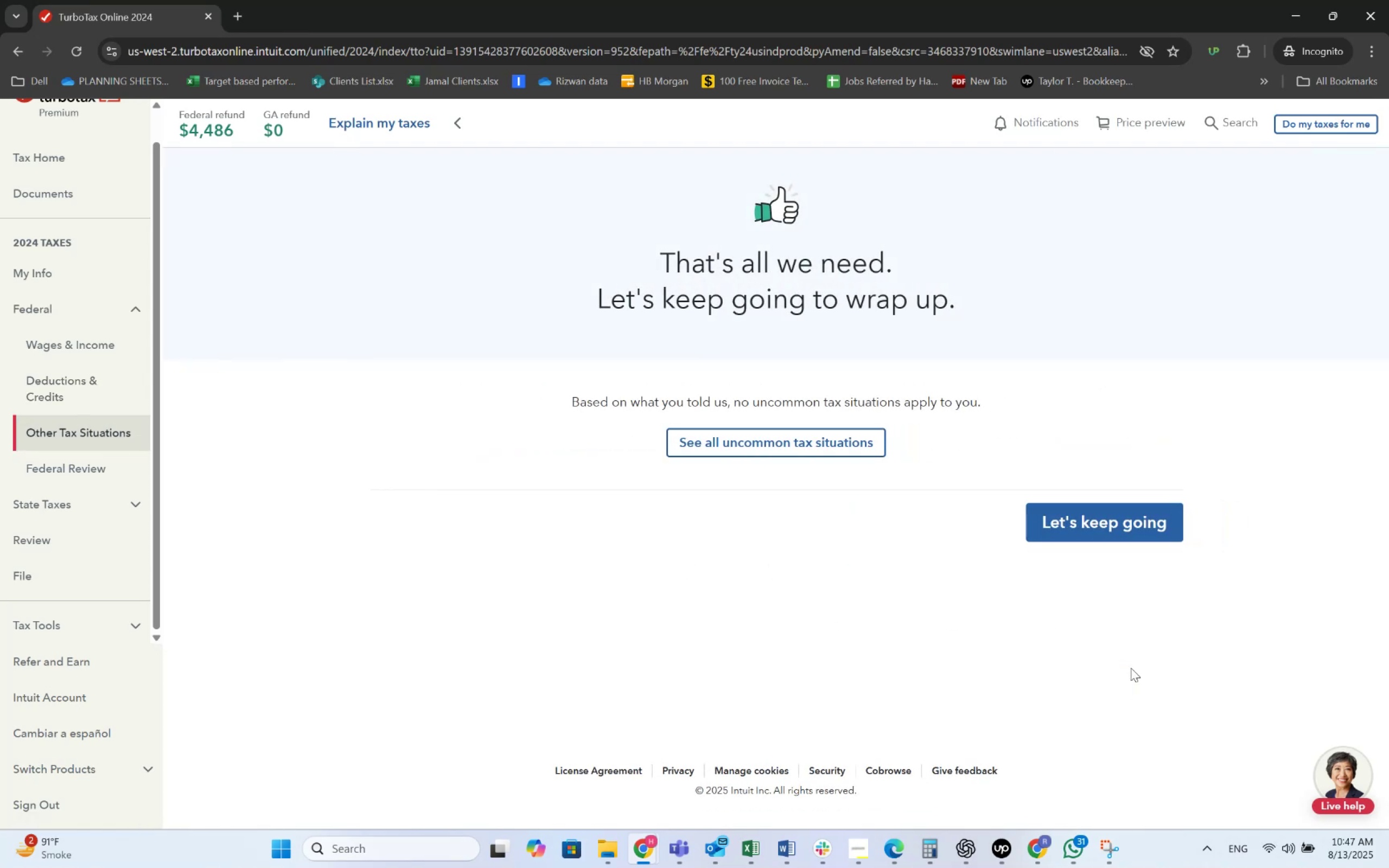 
left_click([1092, 535])
 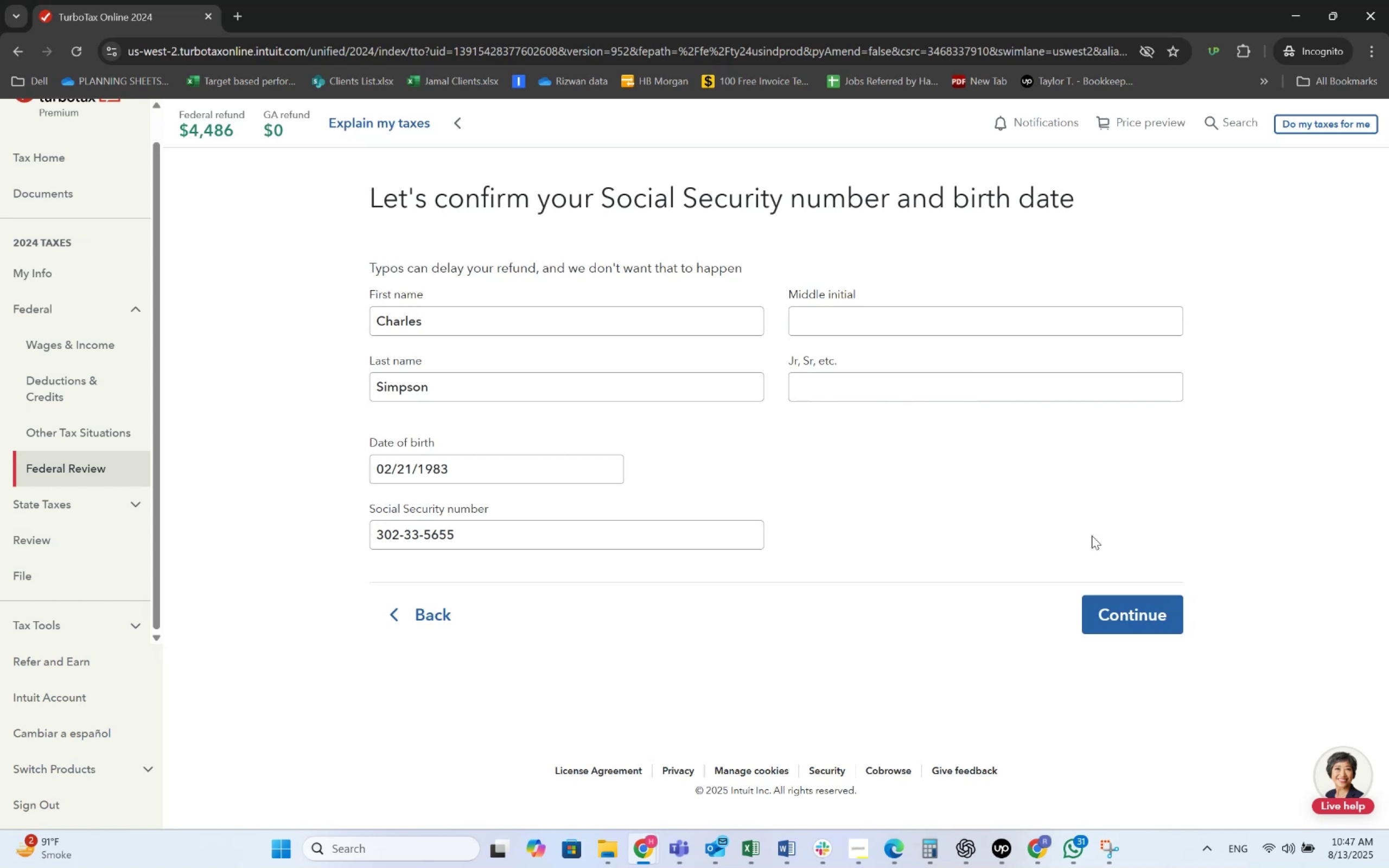 
left_click([1092, 535])
 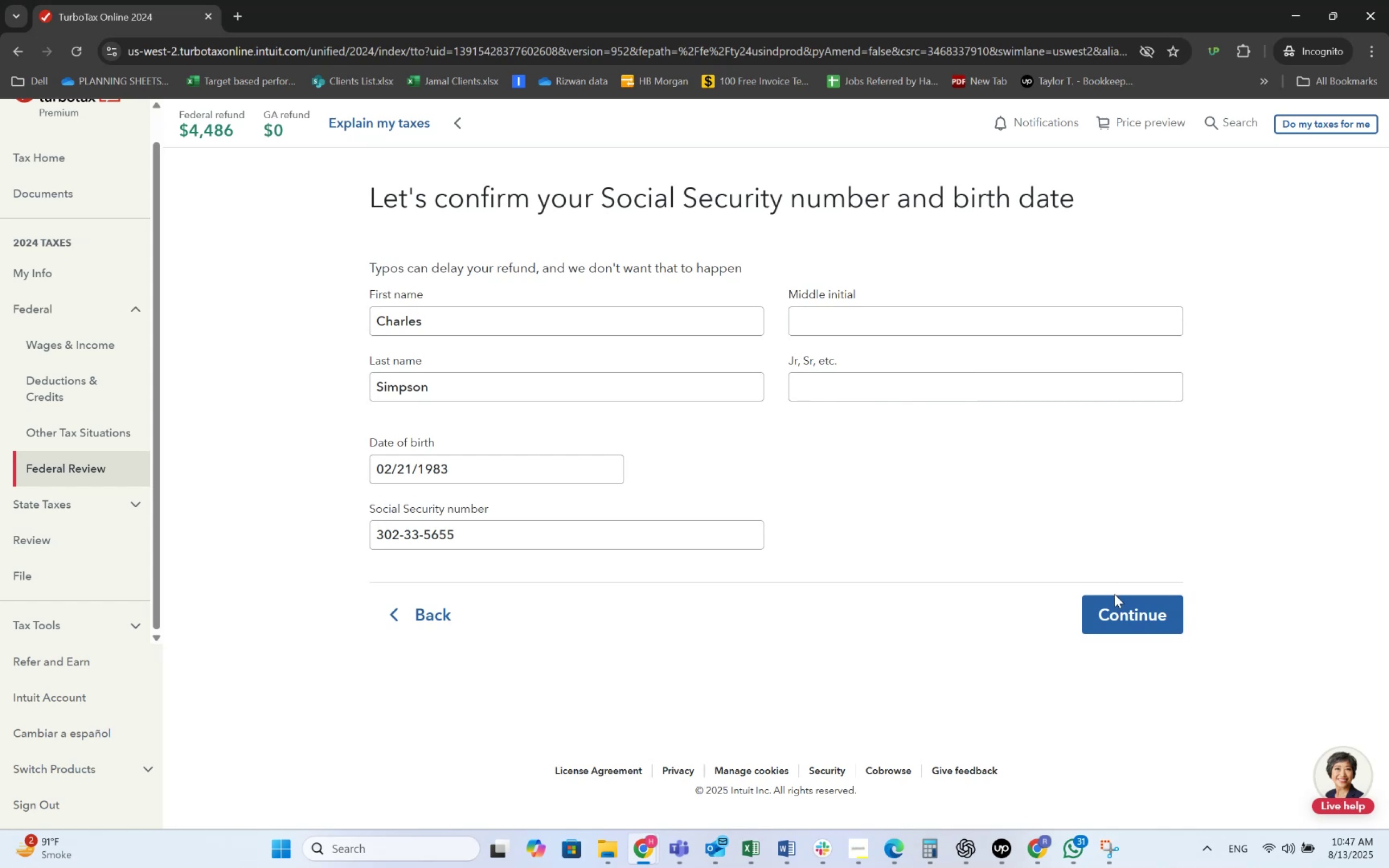 
double_click([1114, 600])
 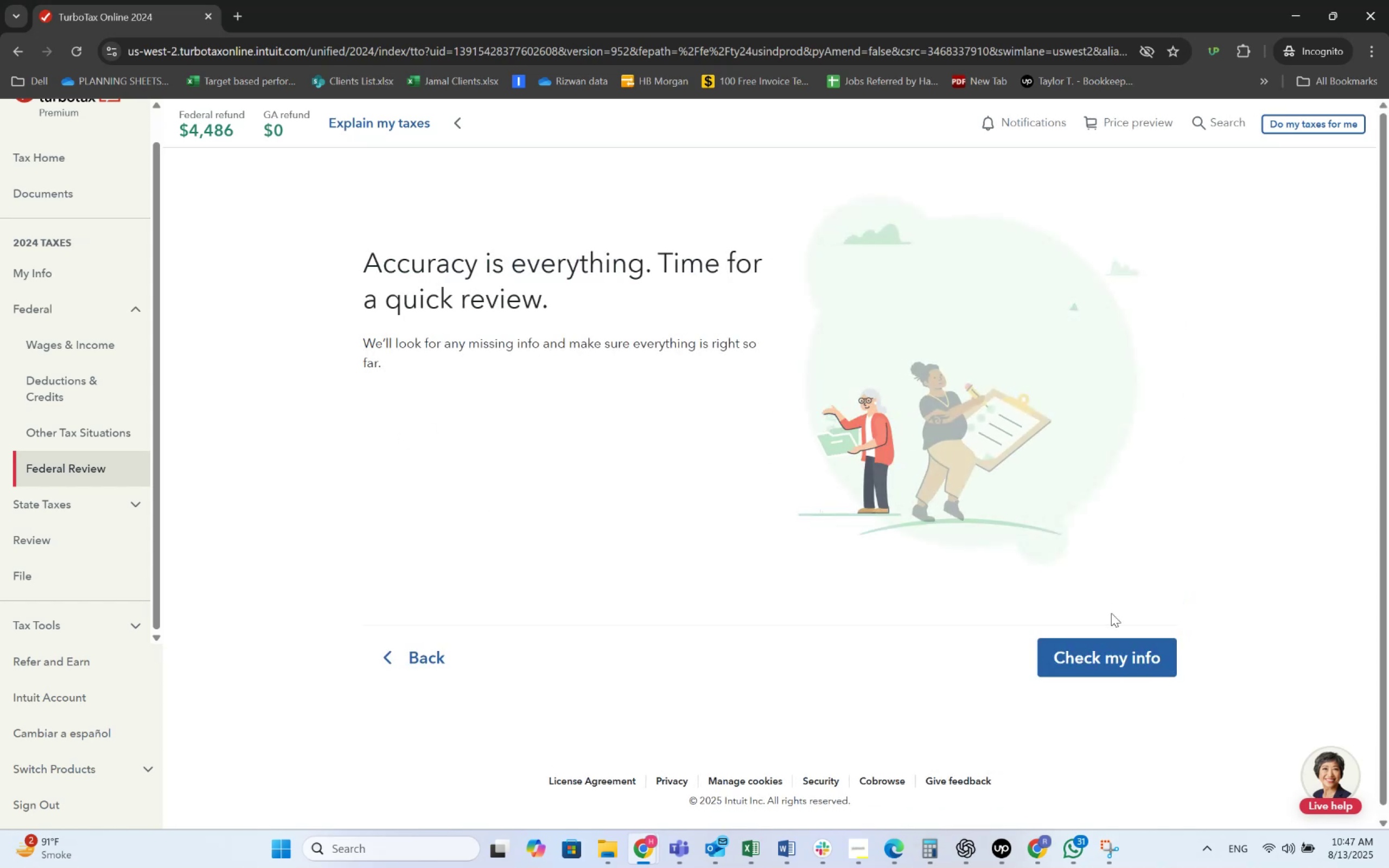 
left_click([1108, 643])
 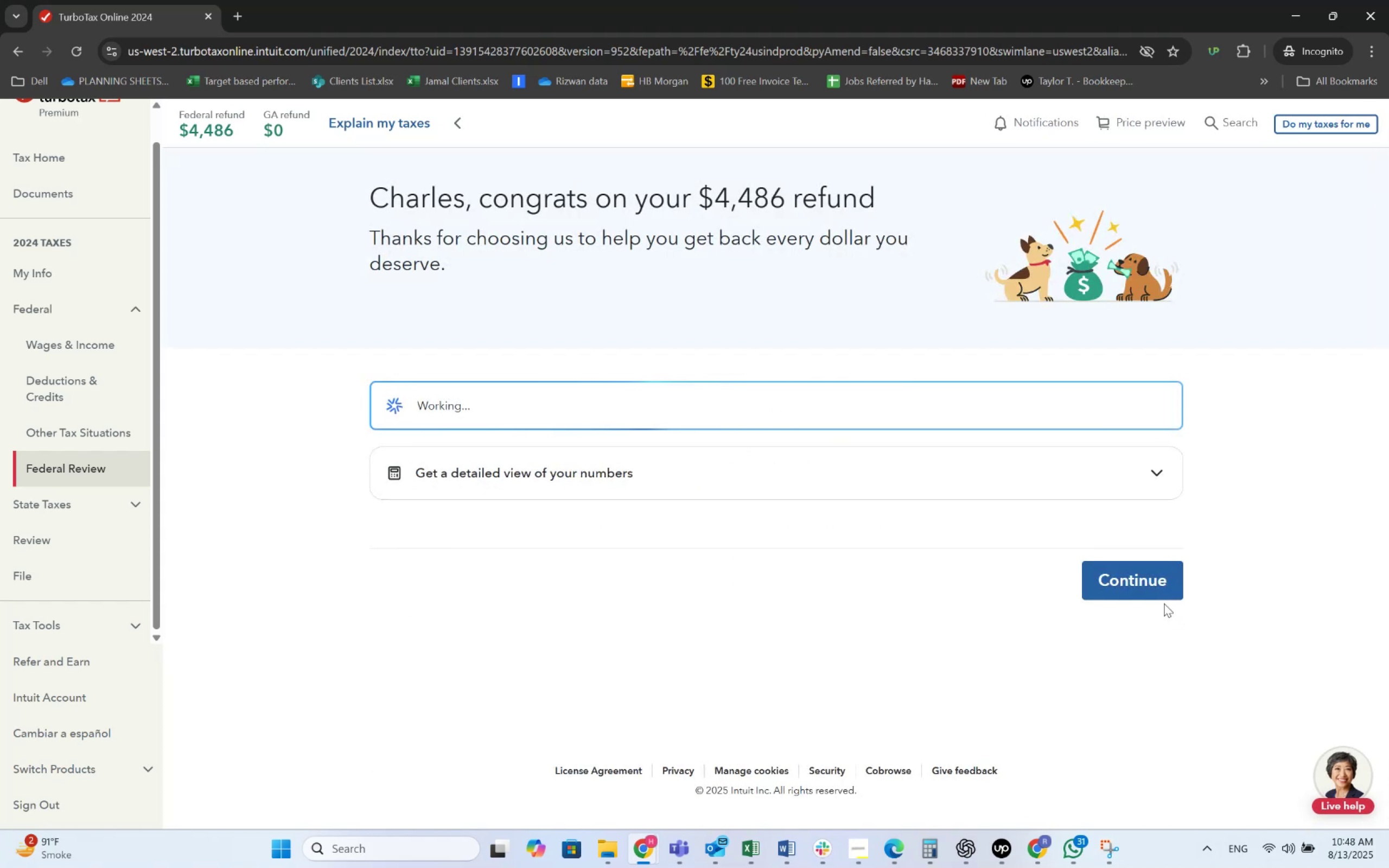 
wait(18.67)
 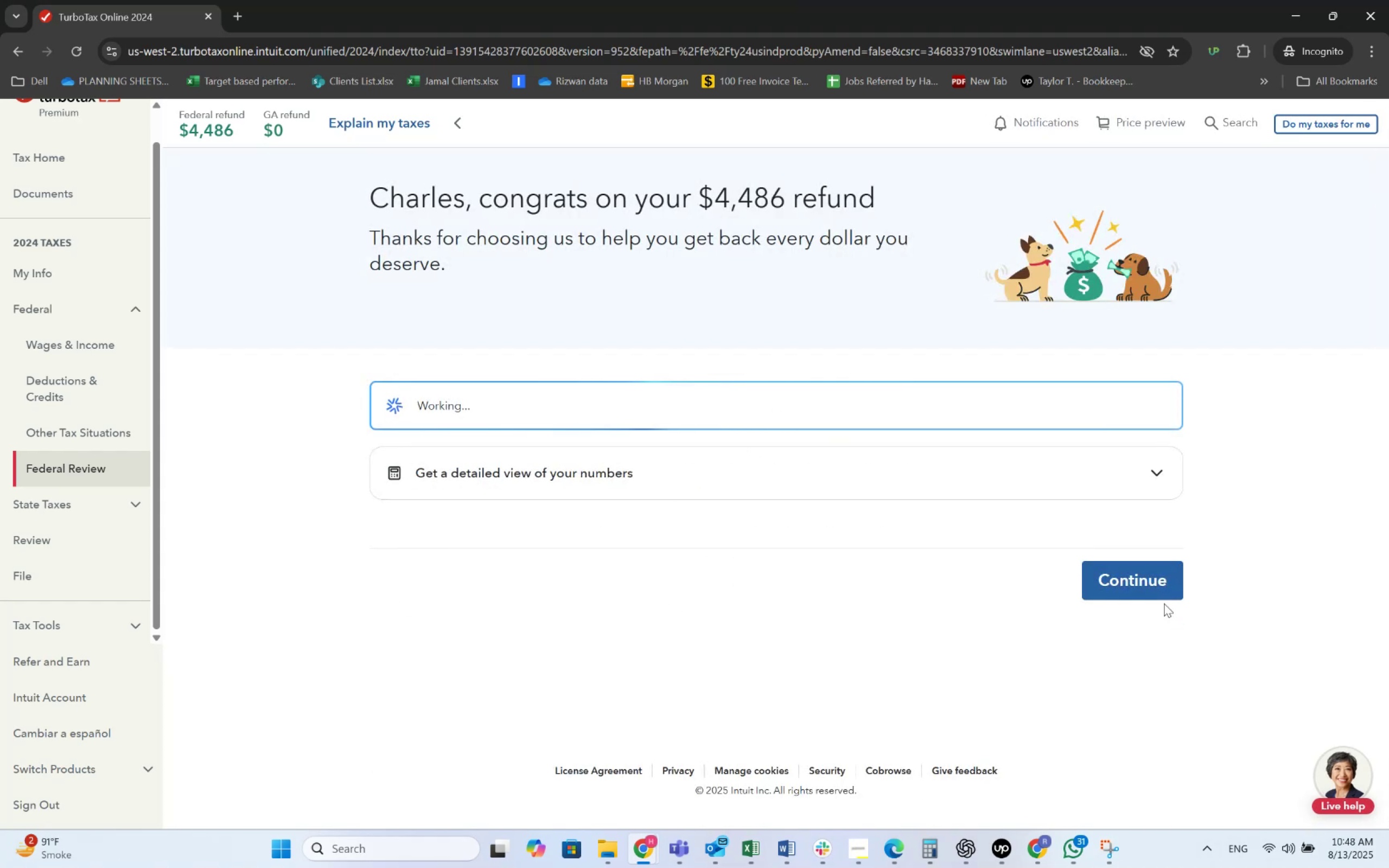 
scroll: coordinate [1066, 564], scroll_direction: down, amount: 1.0
 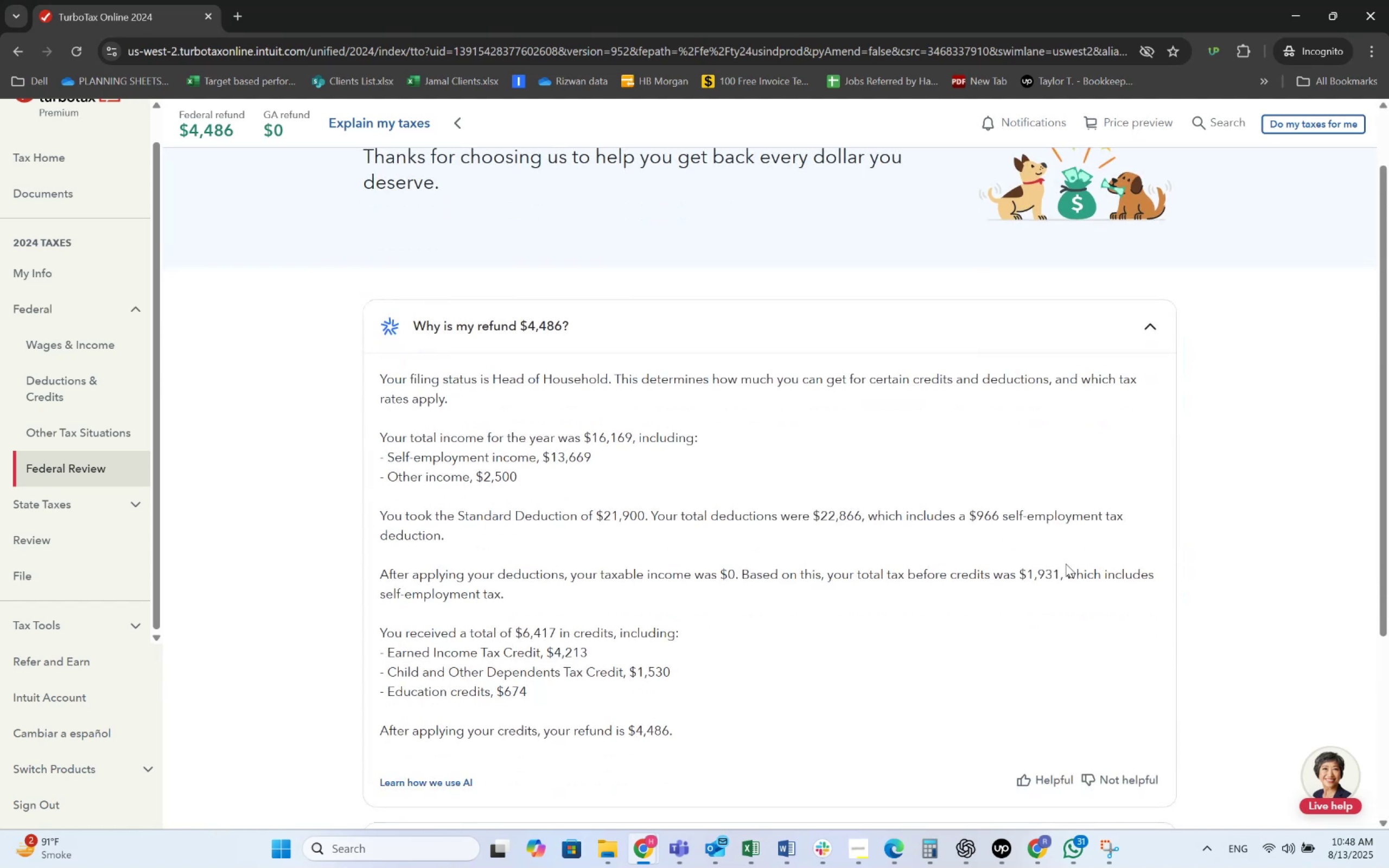 
wait(6.85)
 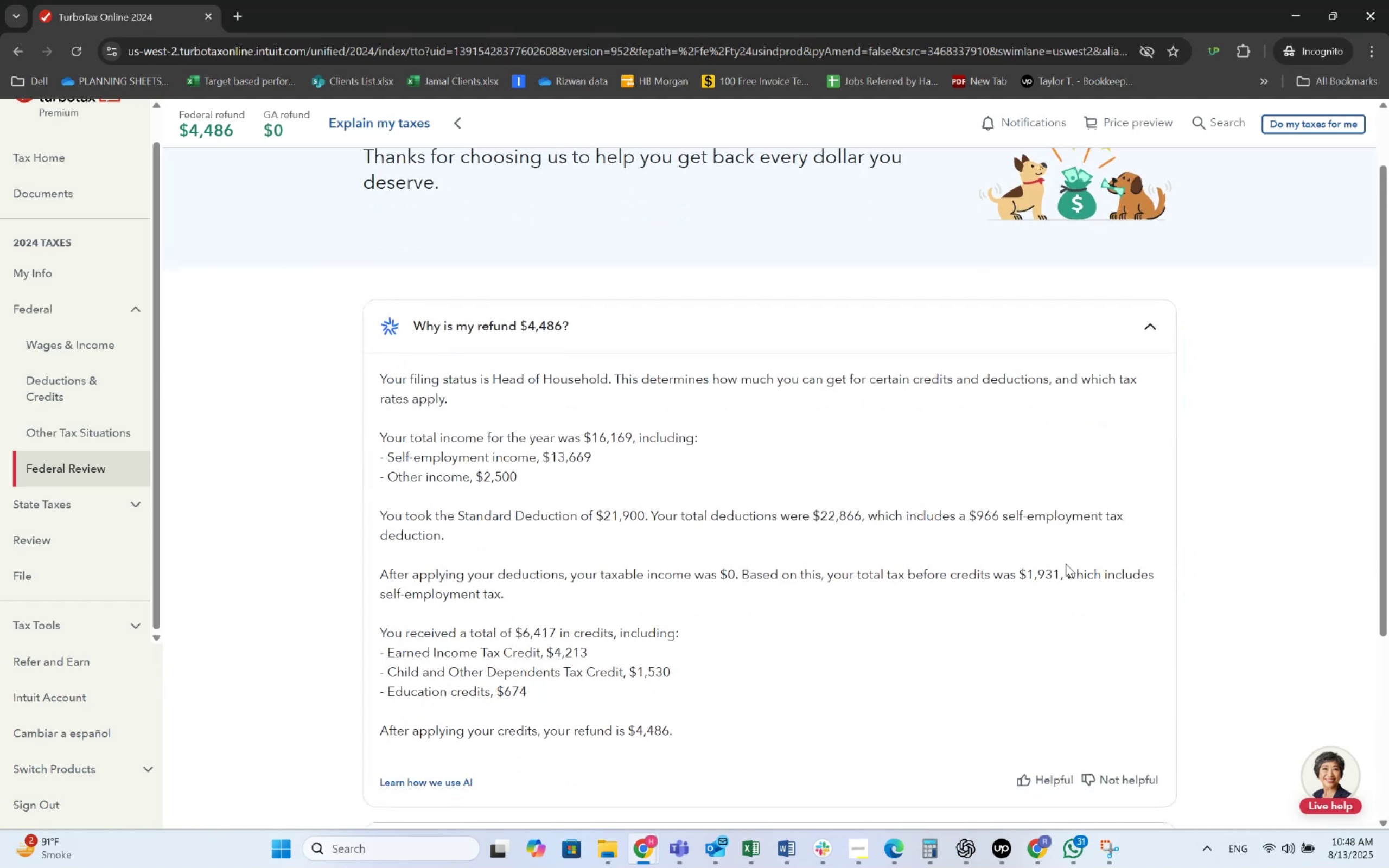 
scroll: coordinate [602, 440], scroll_direction: down, amount: 4.0
 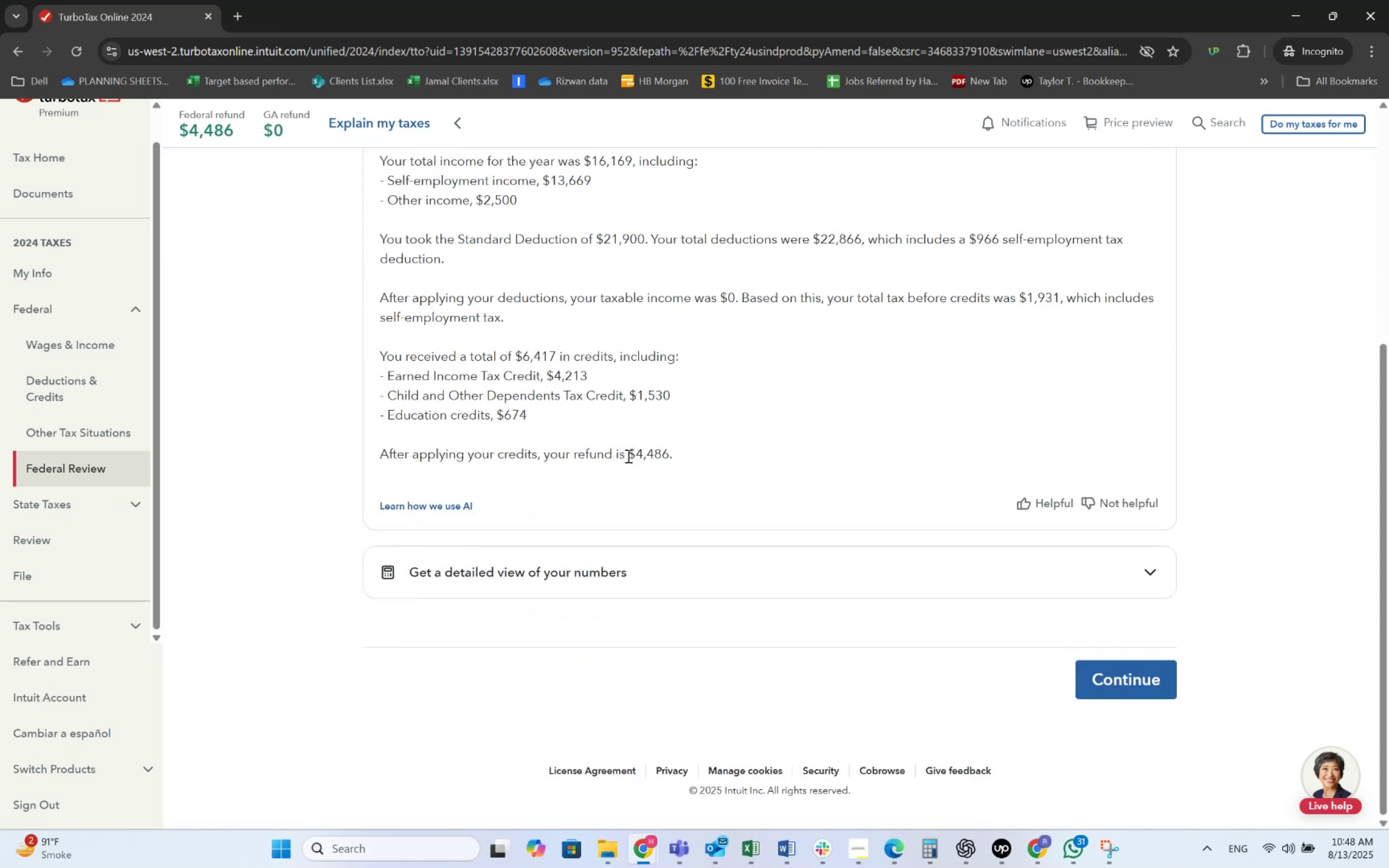 
scroll: coordinate [645, 468], scroll_direction: up, amount: 4.0
 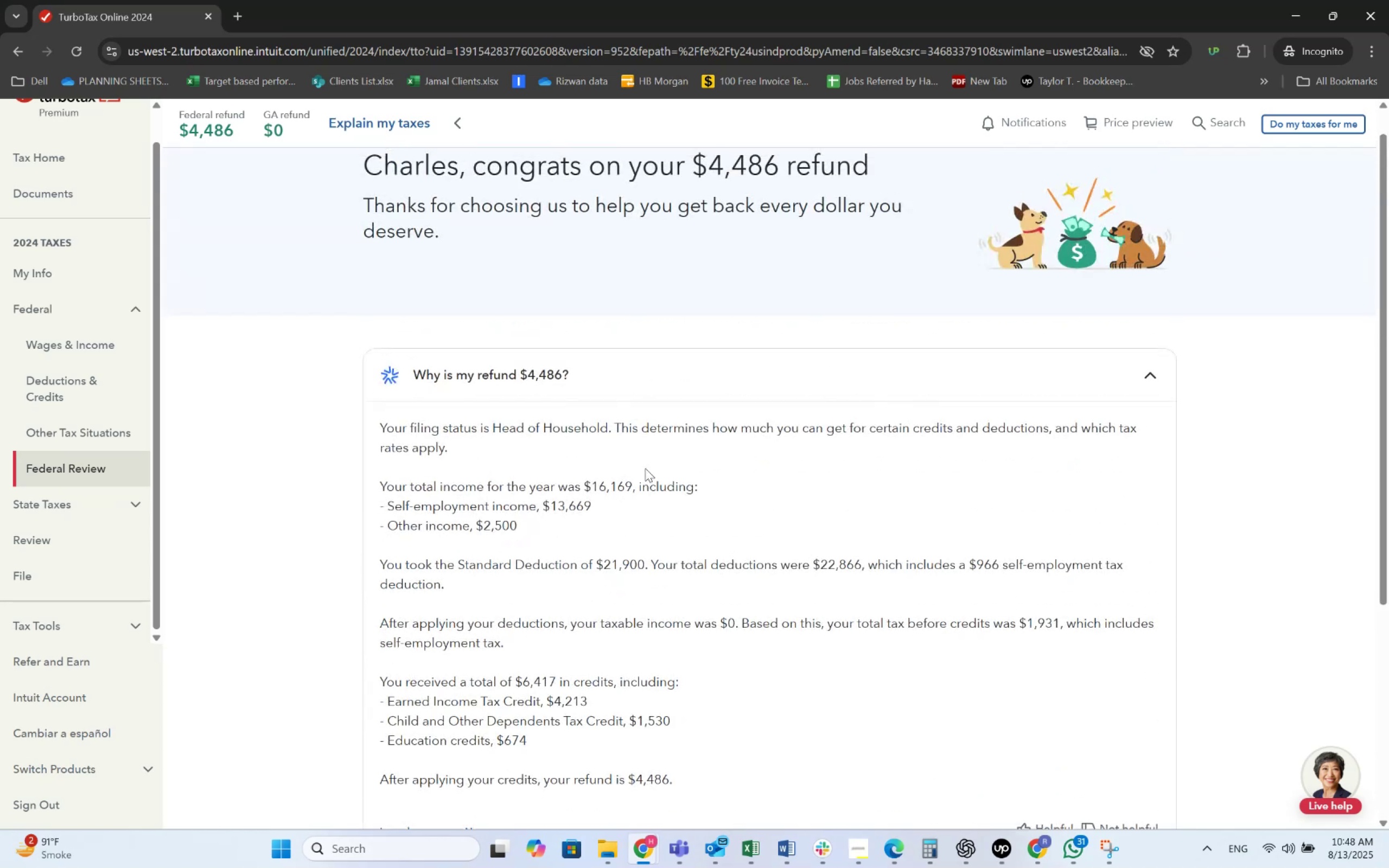 
scroll: coordinate [645, 469], scroll_direction: down, amount: 6.0
 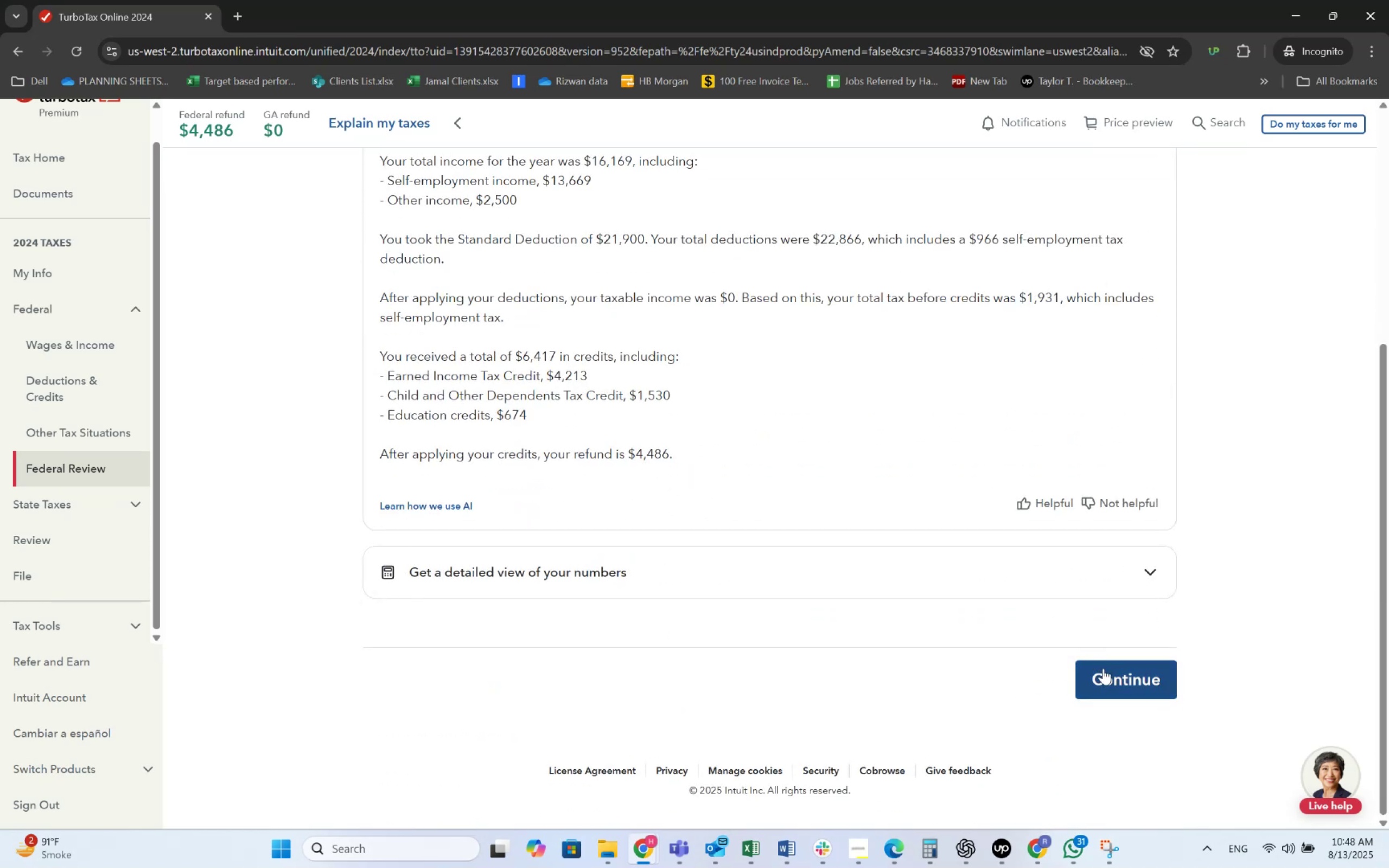 
left_click([1106, 672])
 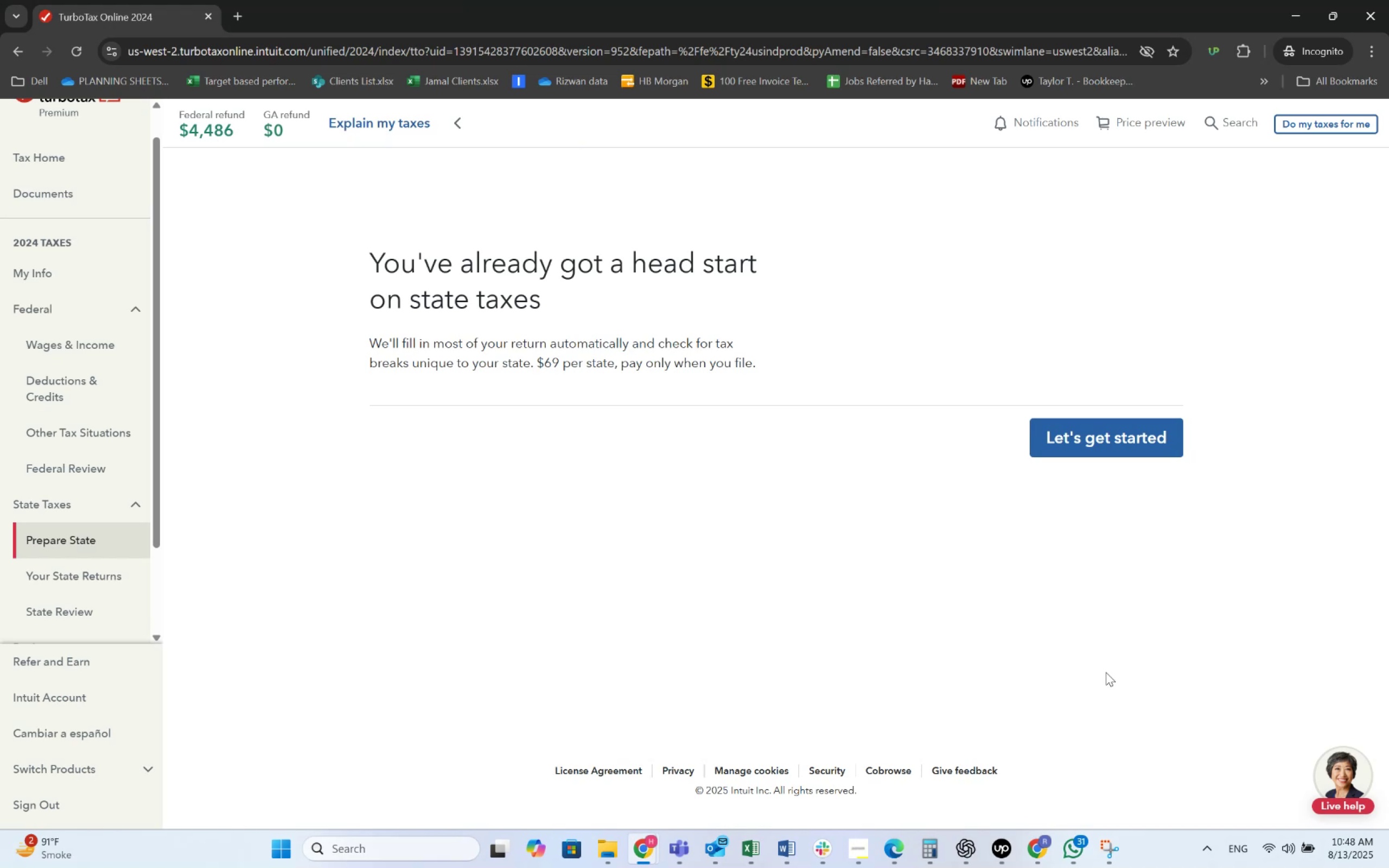 
wait(8.71)
 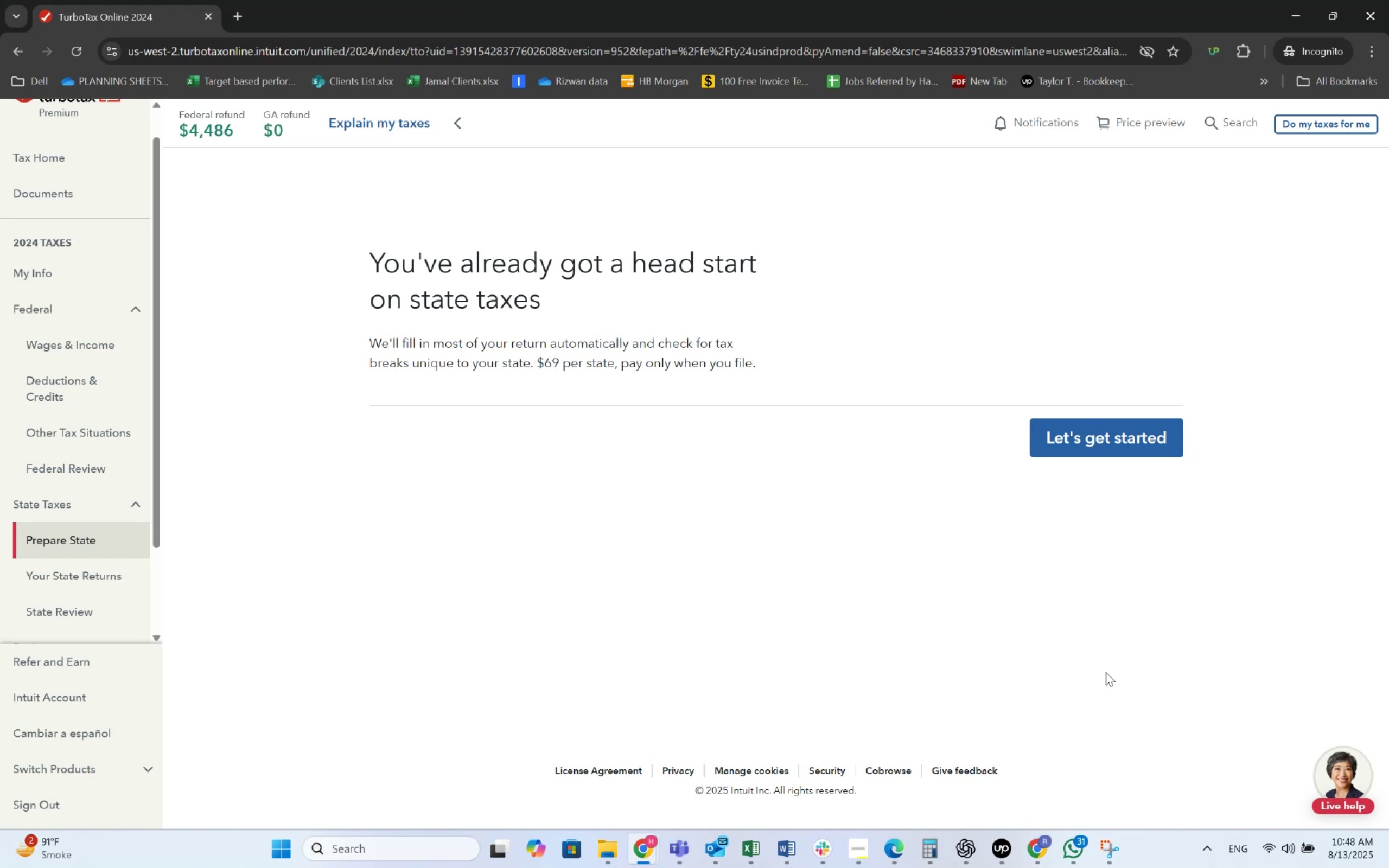 
left_click([1106, 672])
 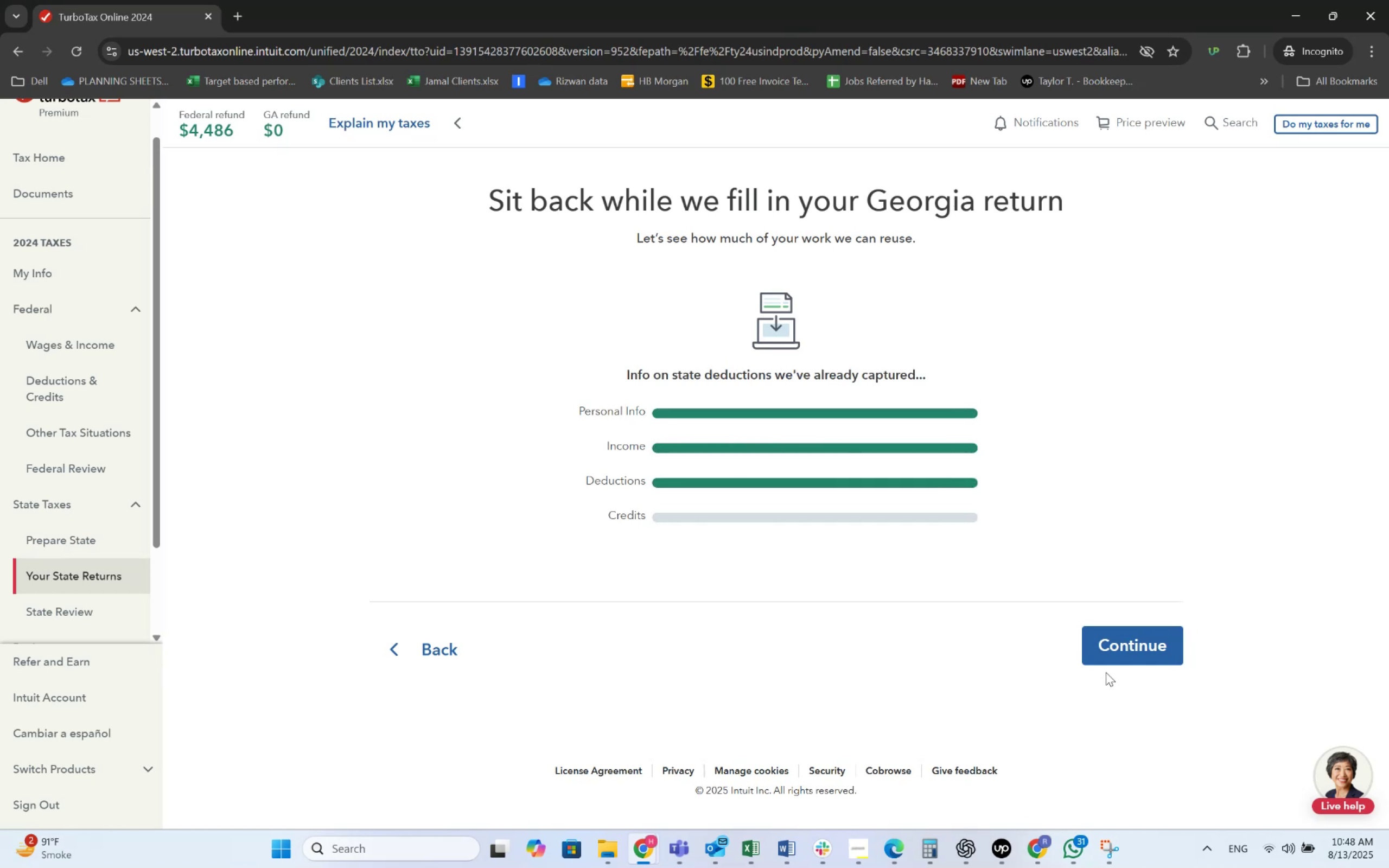 
wait(15.57)
 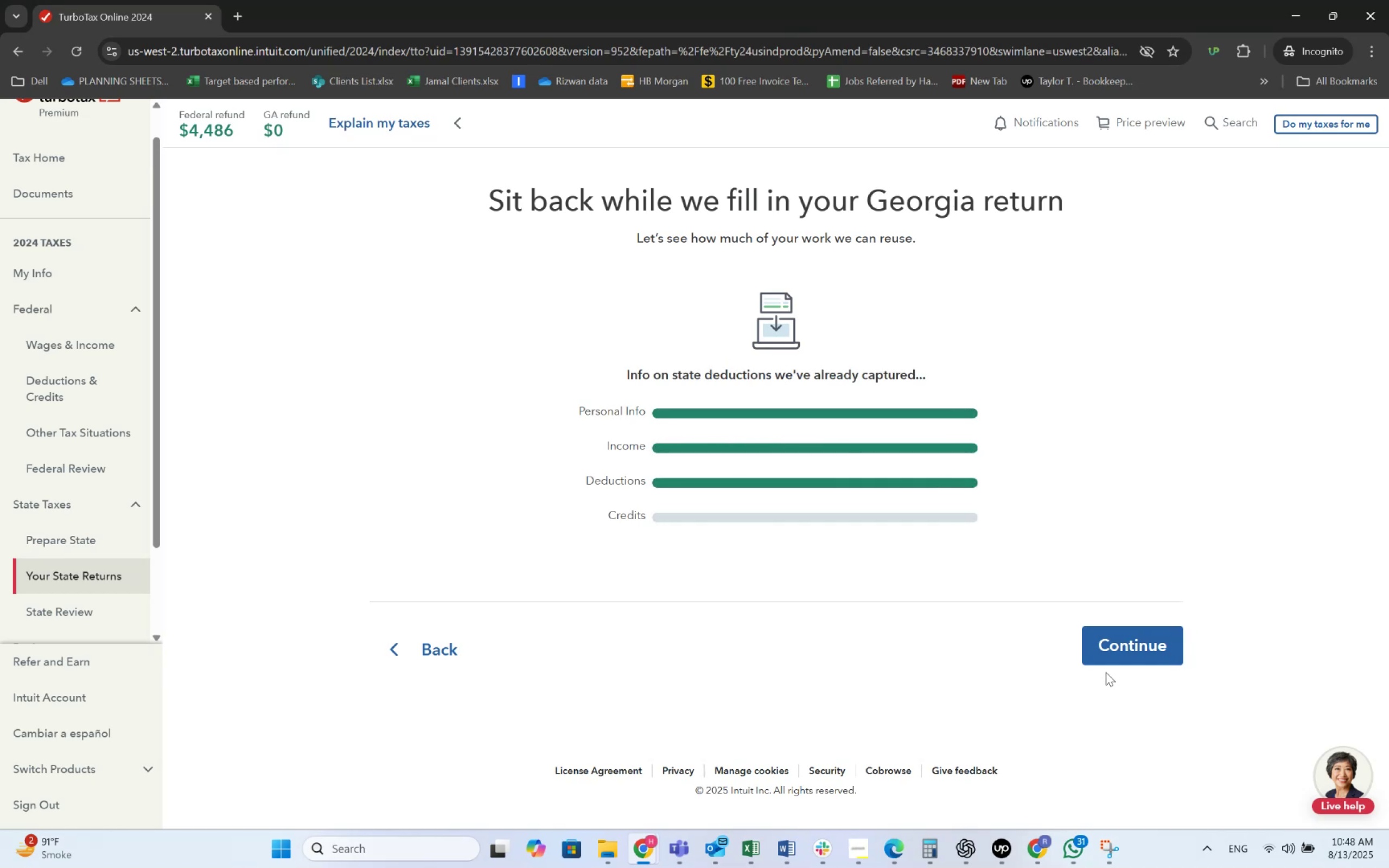 
left_click([1119, 649])
 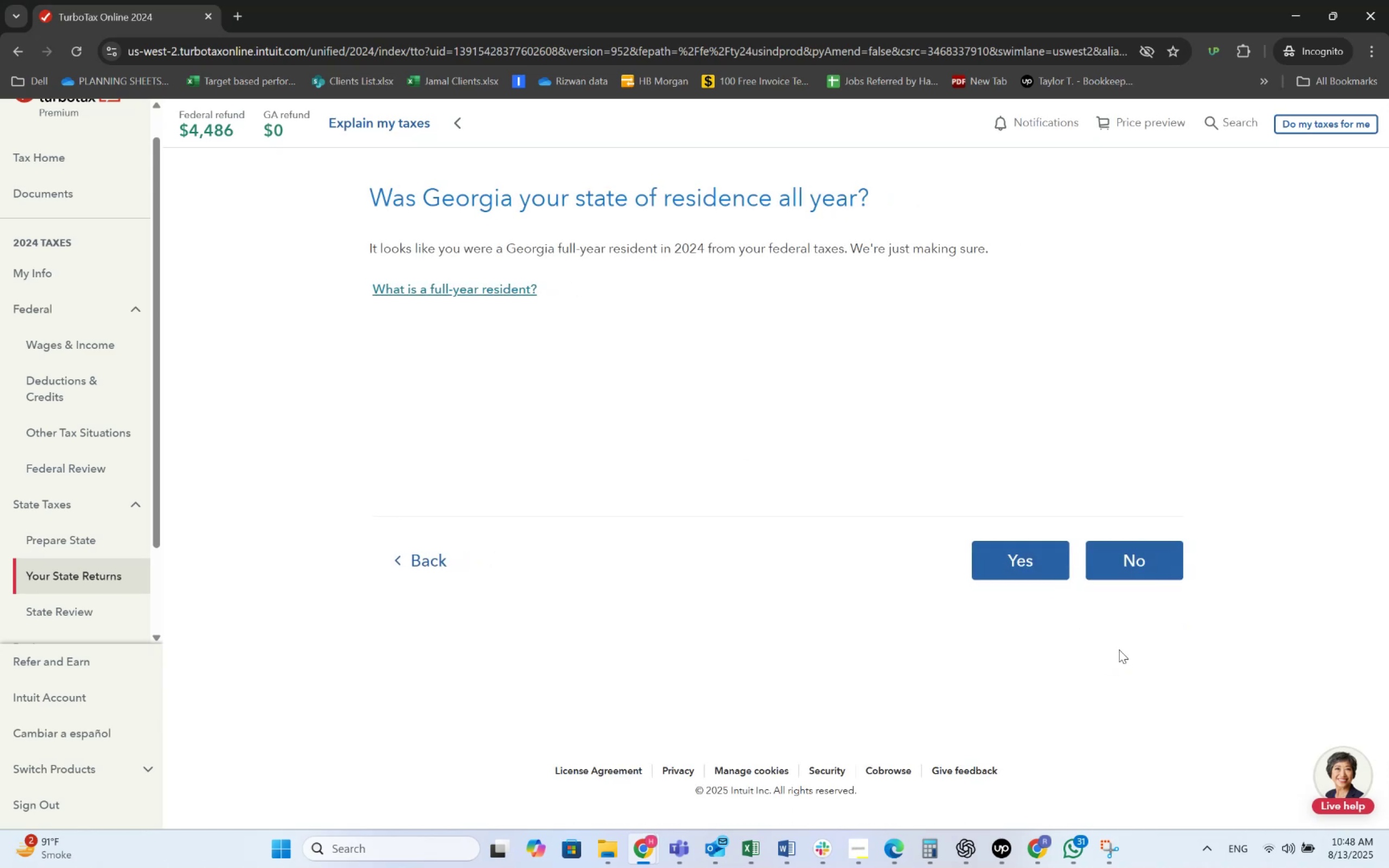 
wait(11.68)
 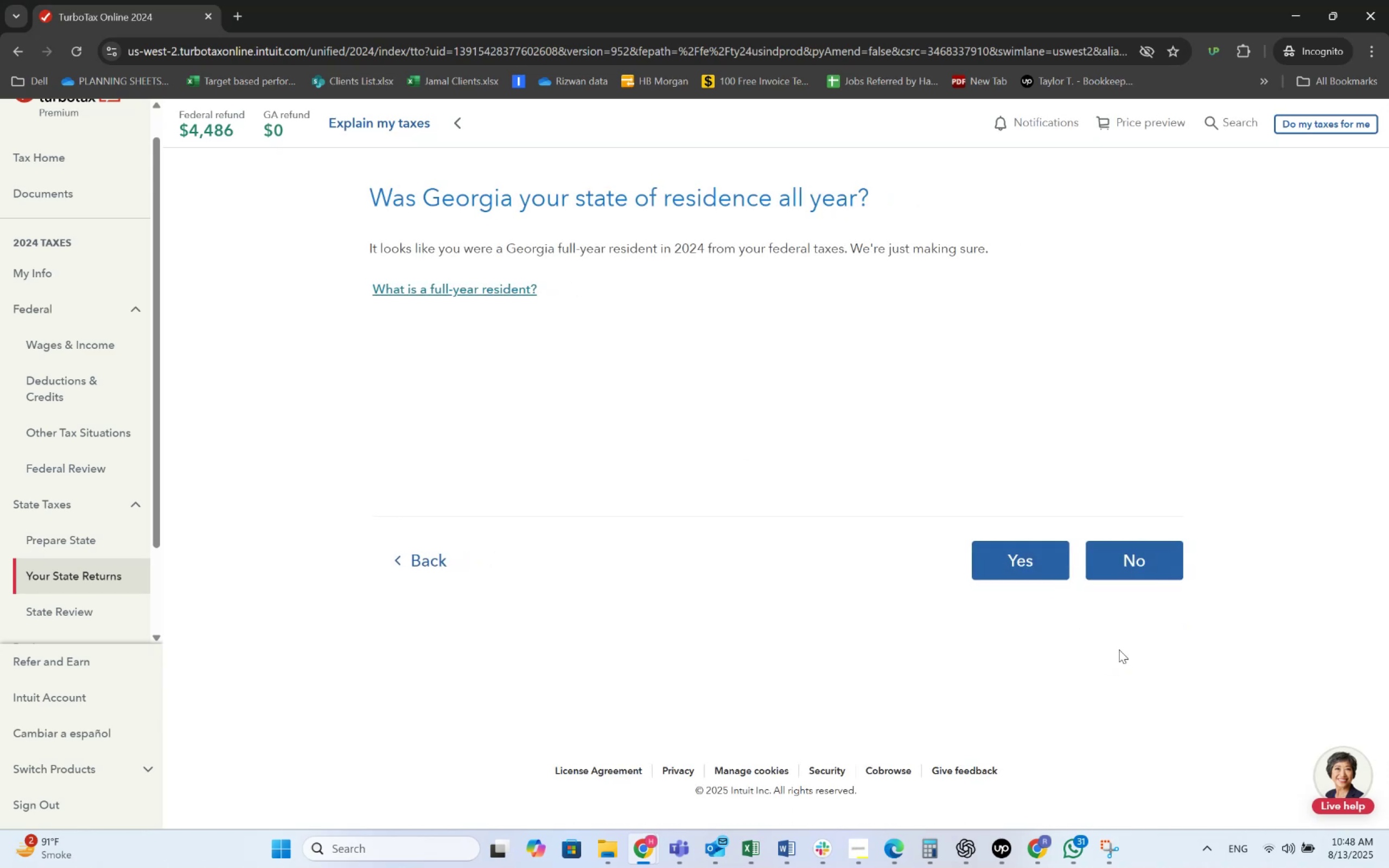 
left_click([1048, 563])
 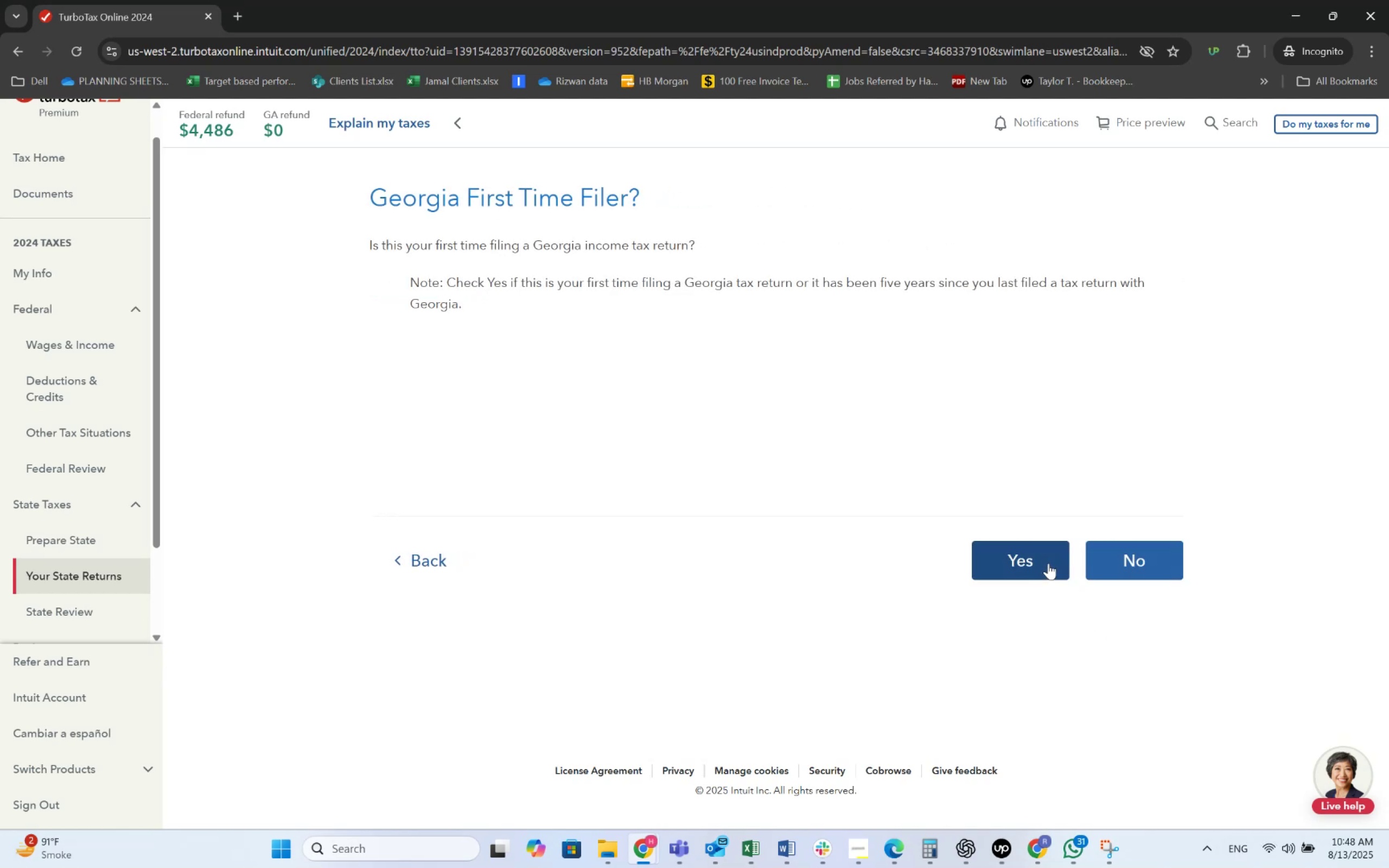 
wait(5.07)
 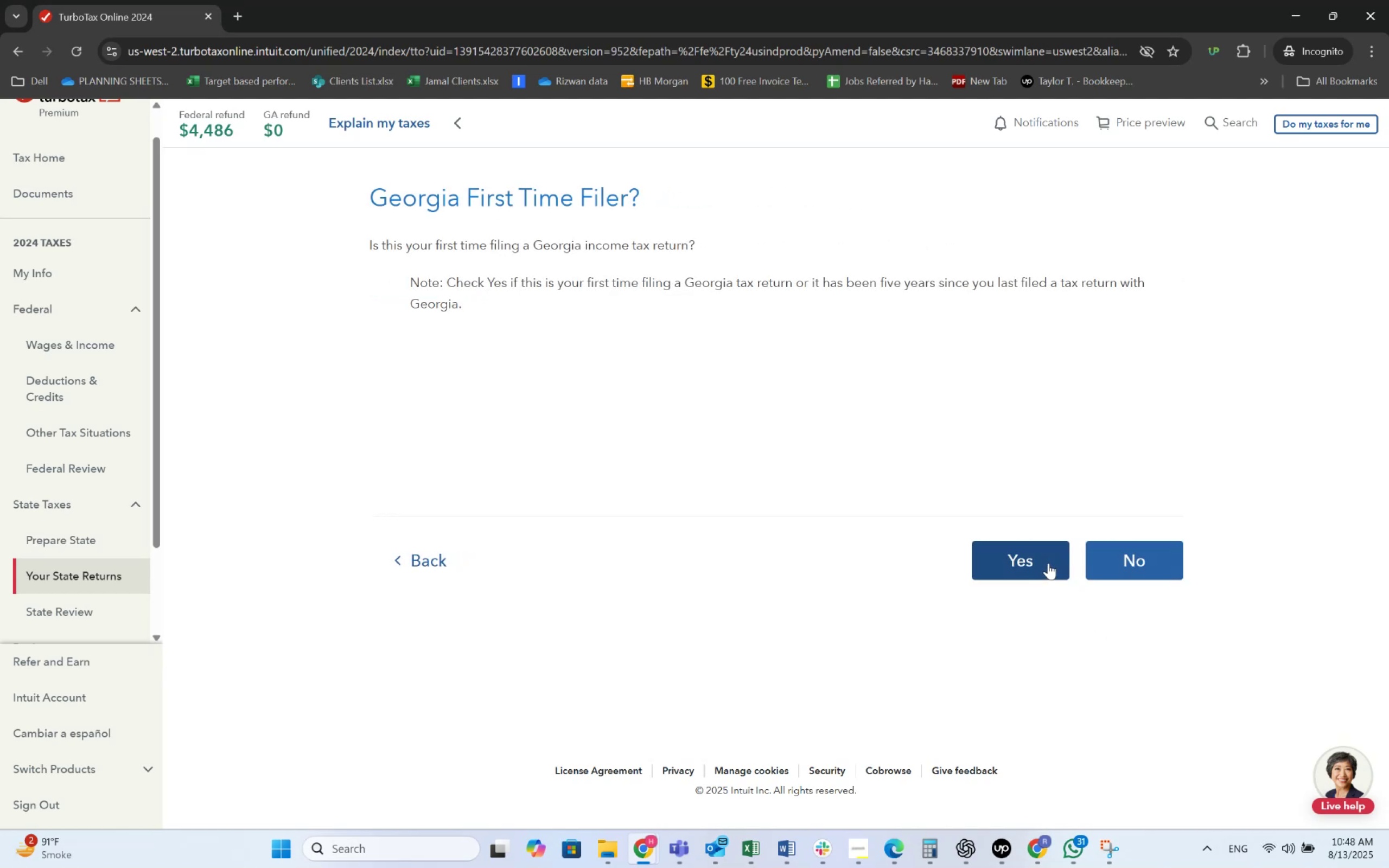 
left_click([1103, 559])
 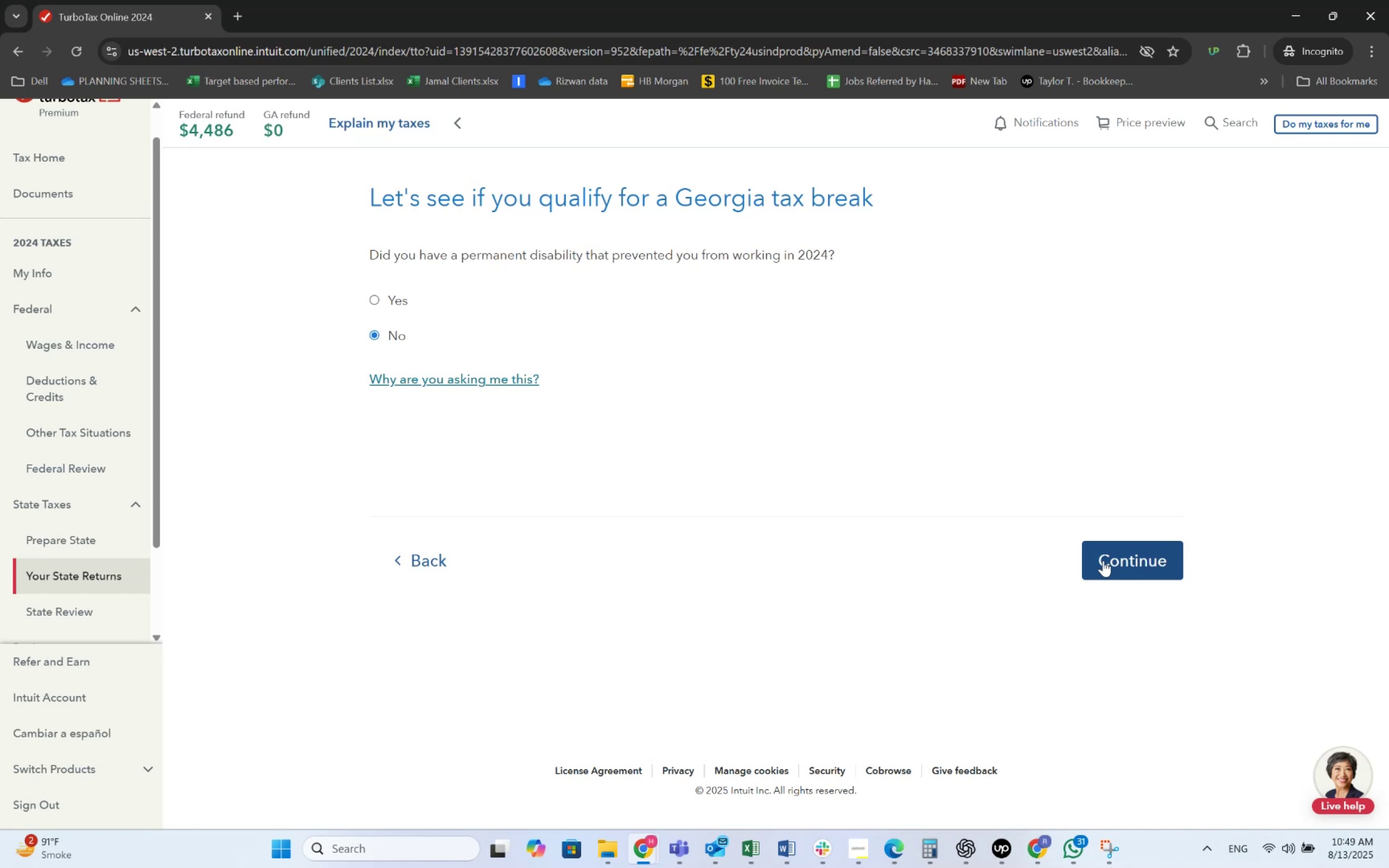 
left_click([1103, 560])
 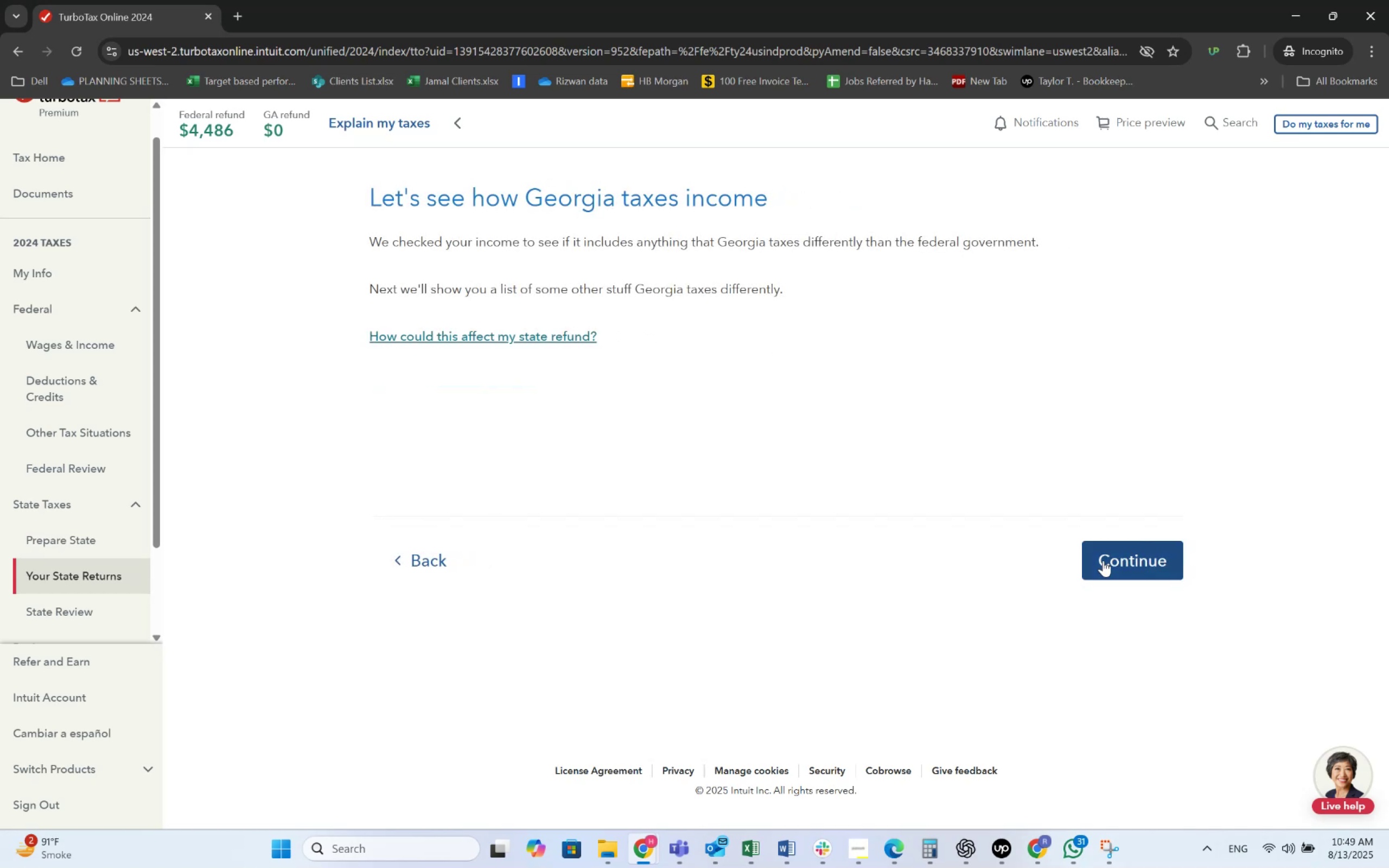 
wait(5.48)
 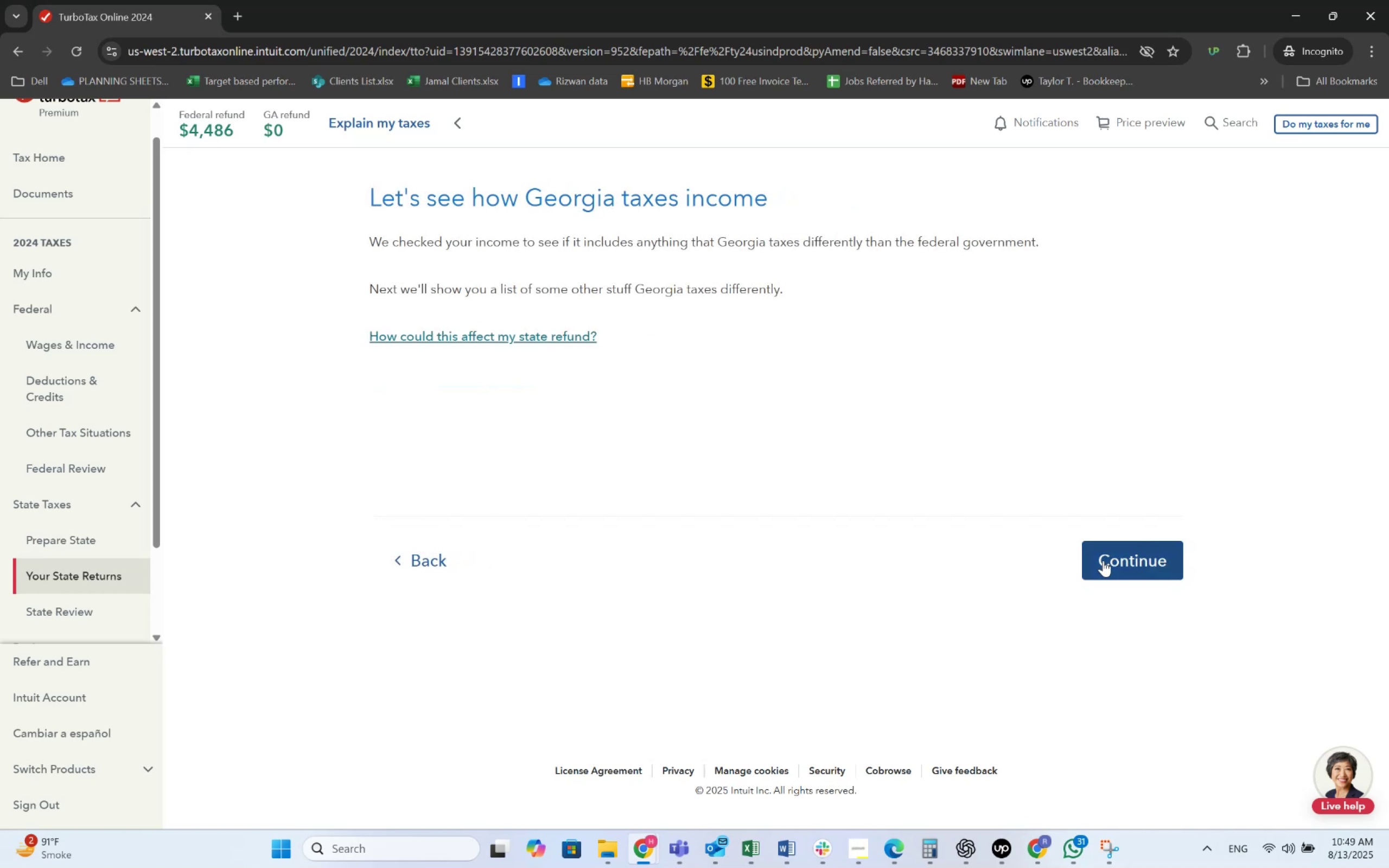 
left_click([1103, 560])
 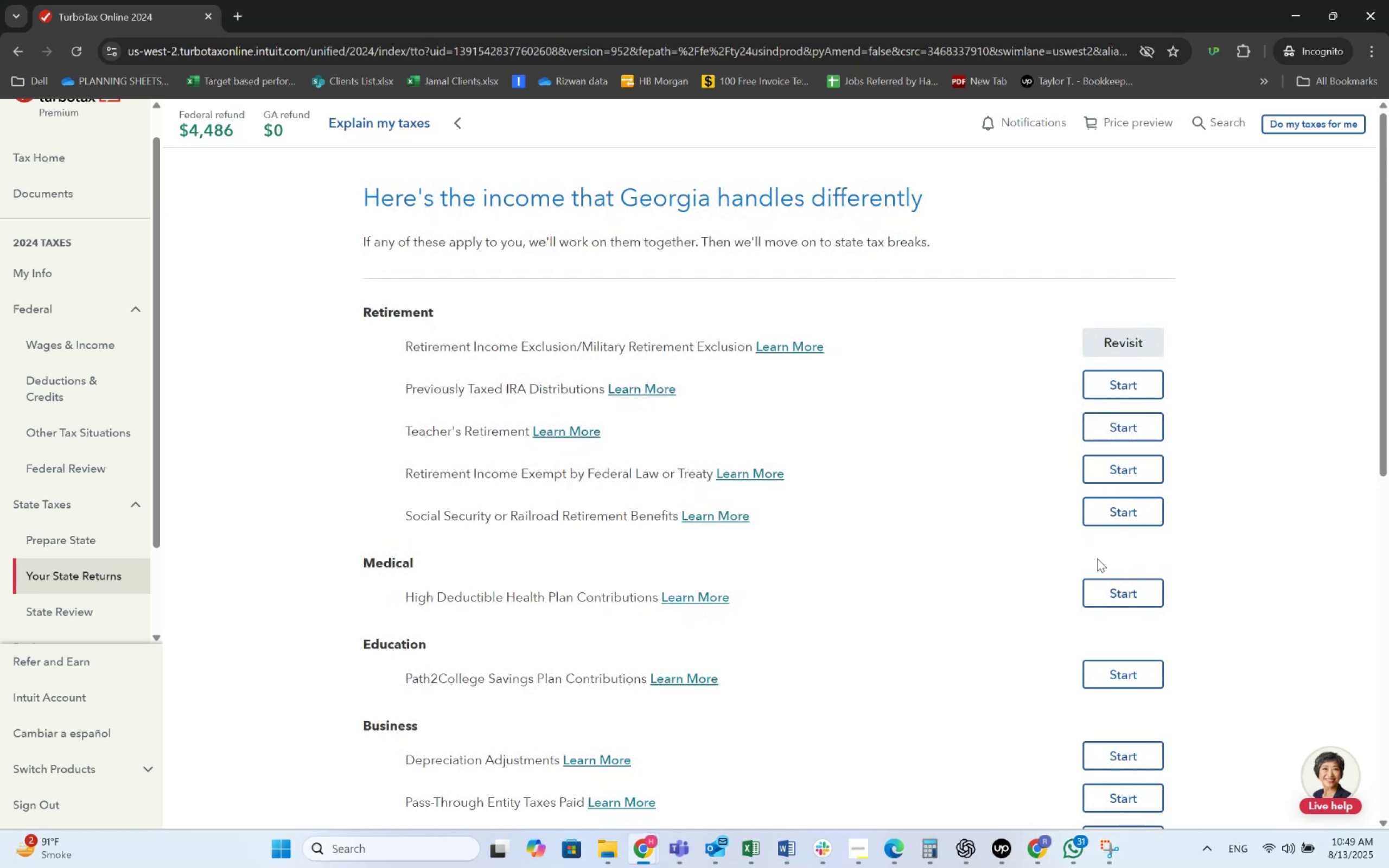 
wait(6.0)
 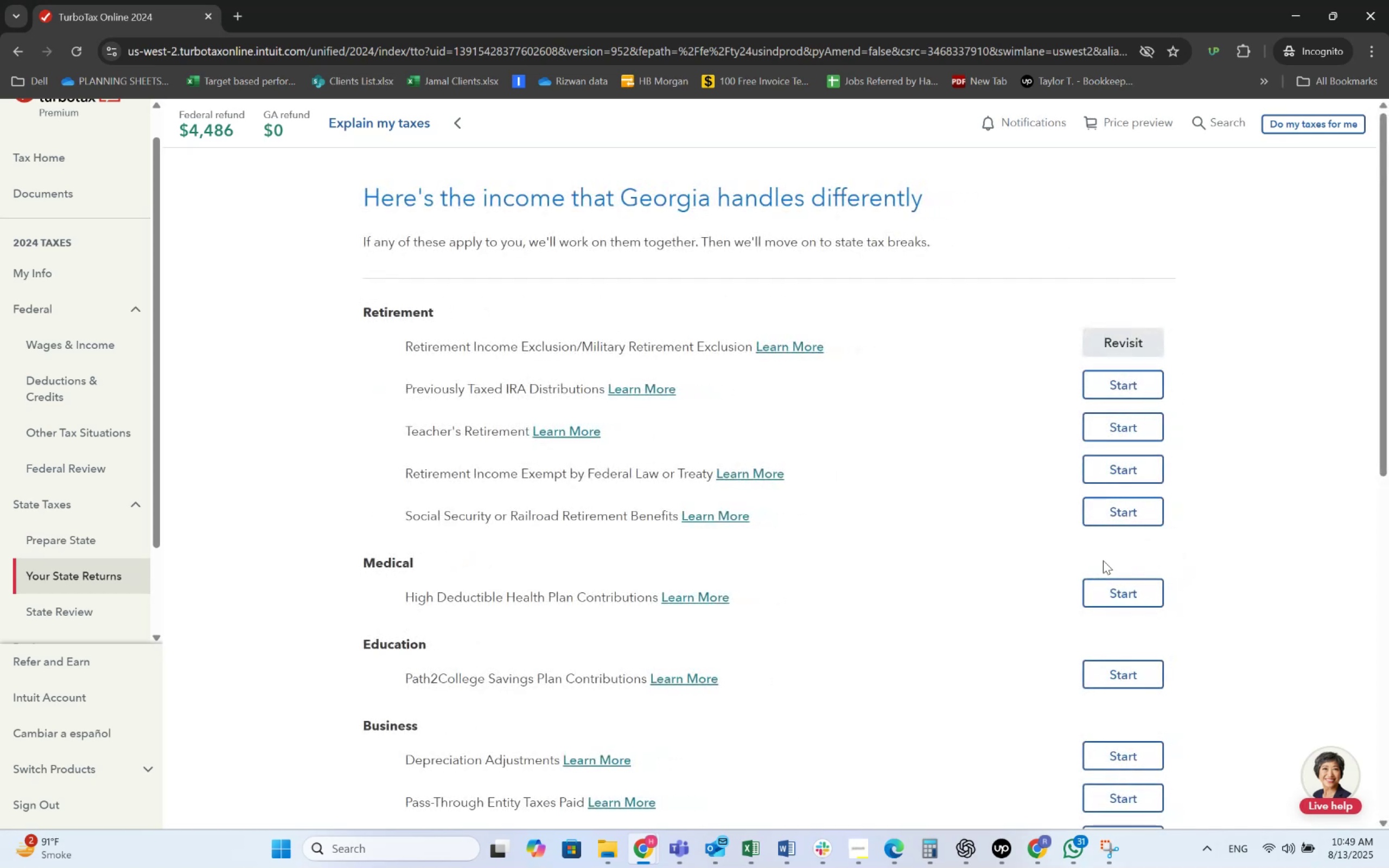 
scroll: coordinate [1055, 597], scroll_direction: down, amount: 10.0
 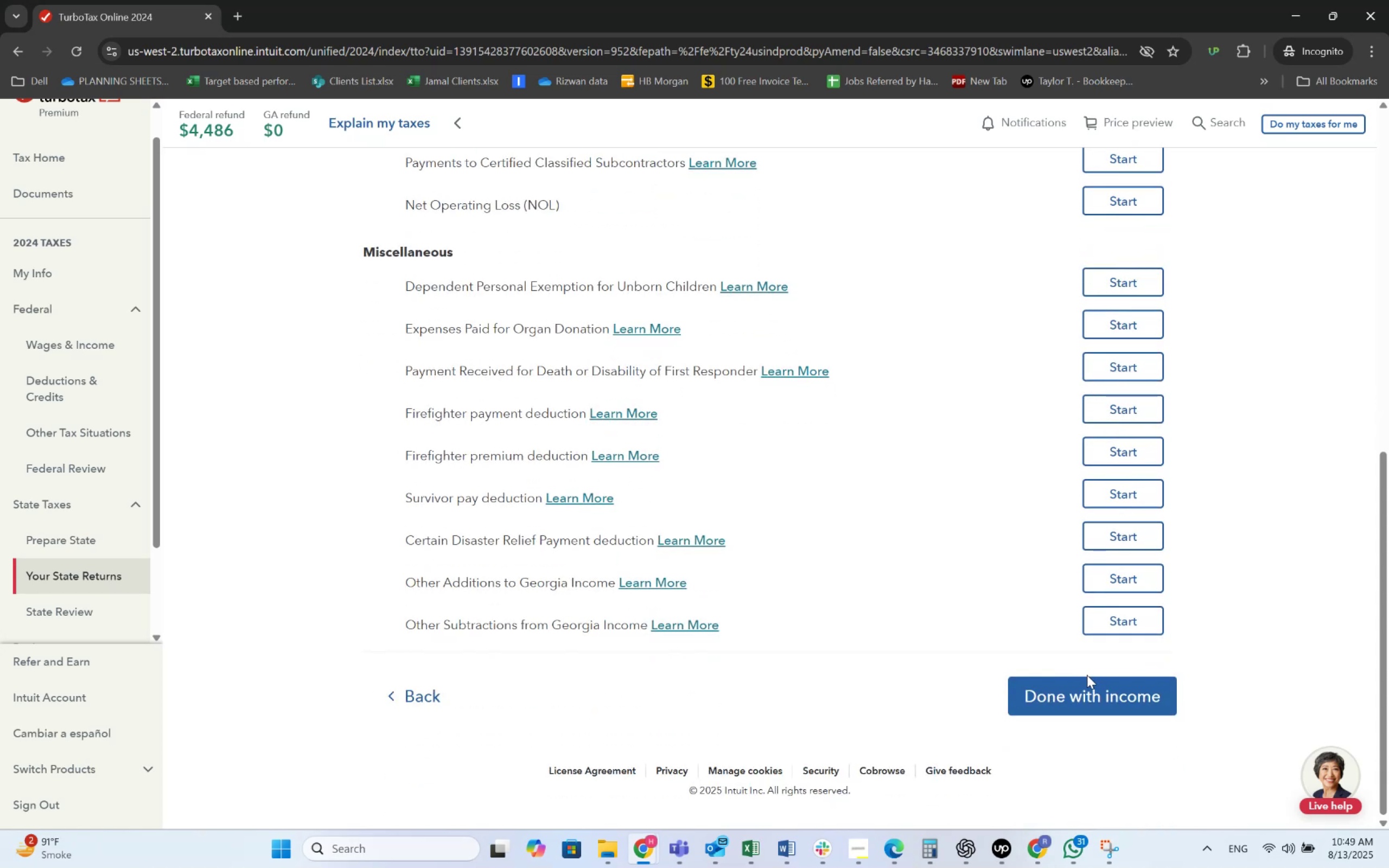 
scroll: coordinate [1021, 613], scroll_direction: up, amount: 2.0
 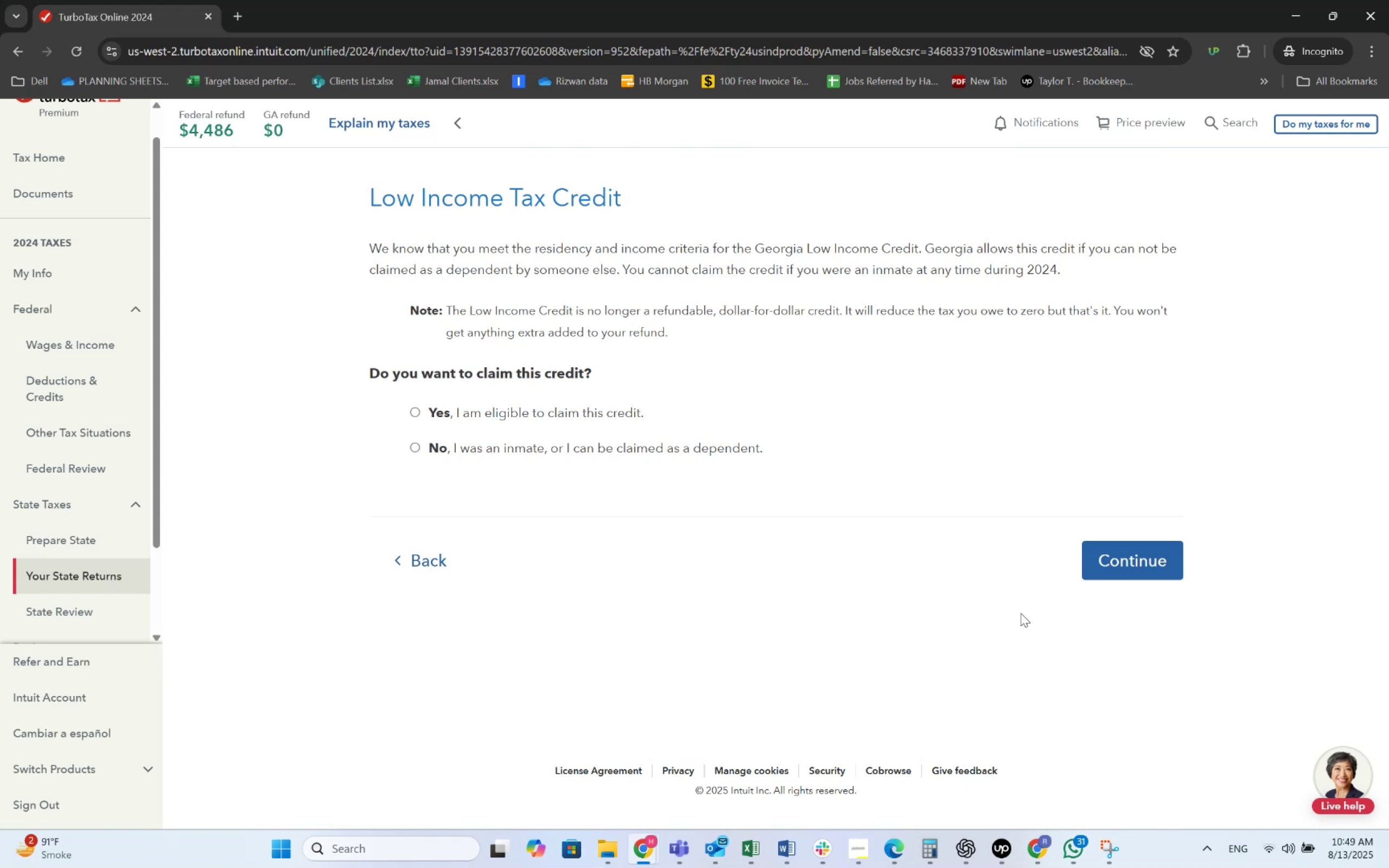 
wait(20.99)
 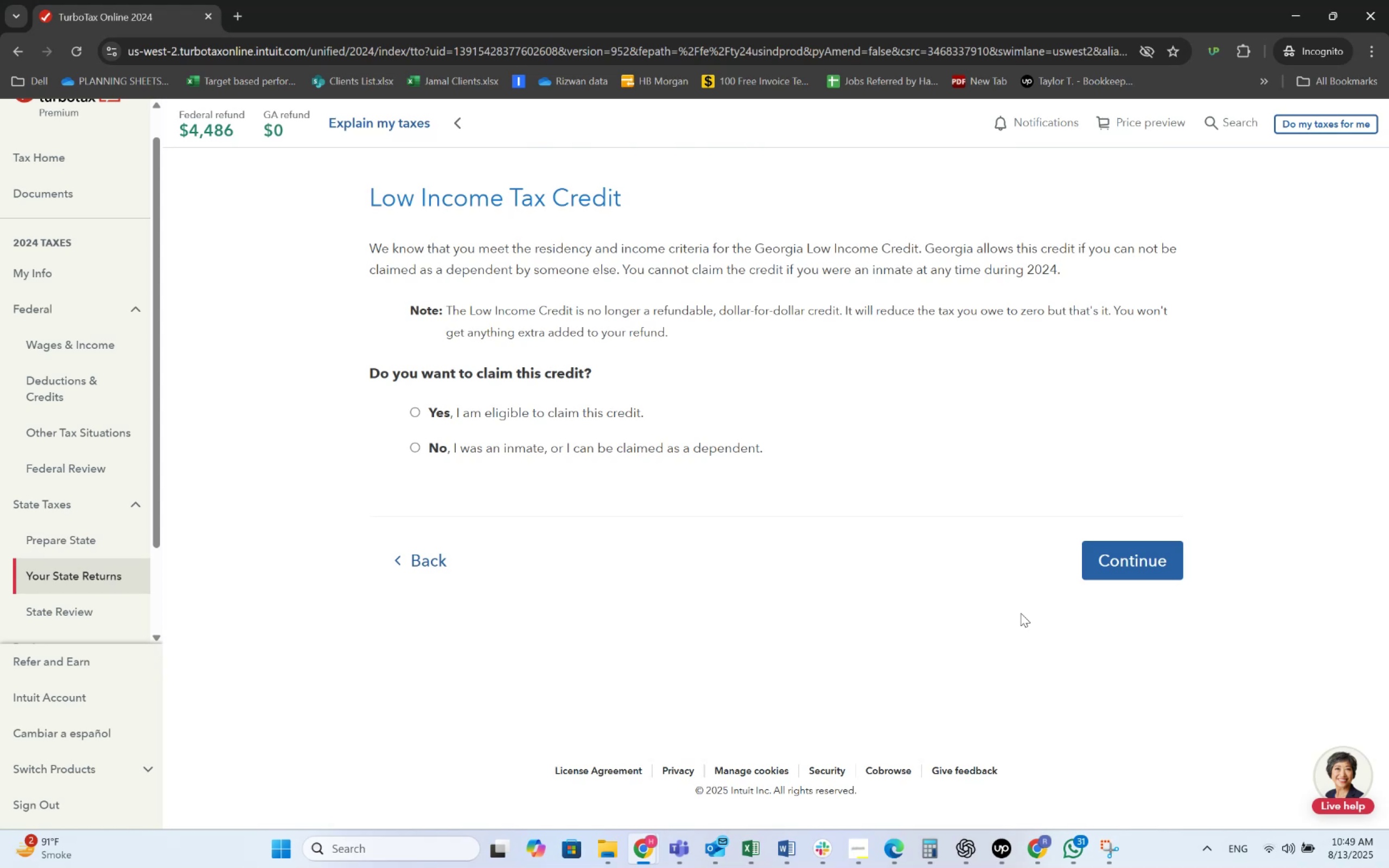 
left_click([534, 421])
 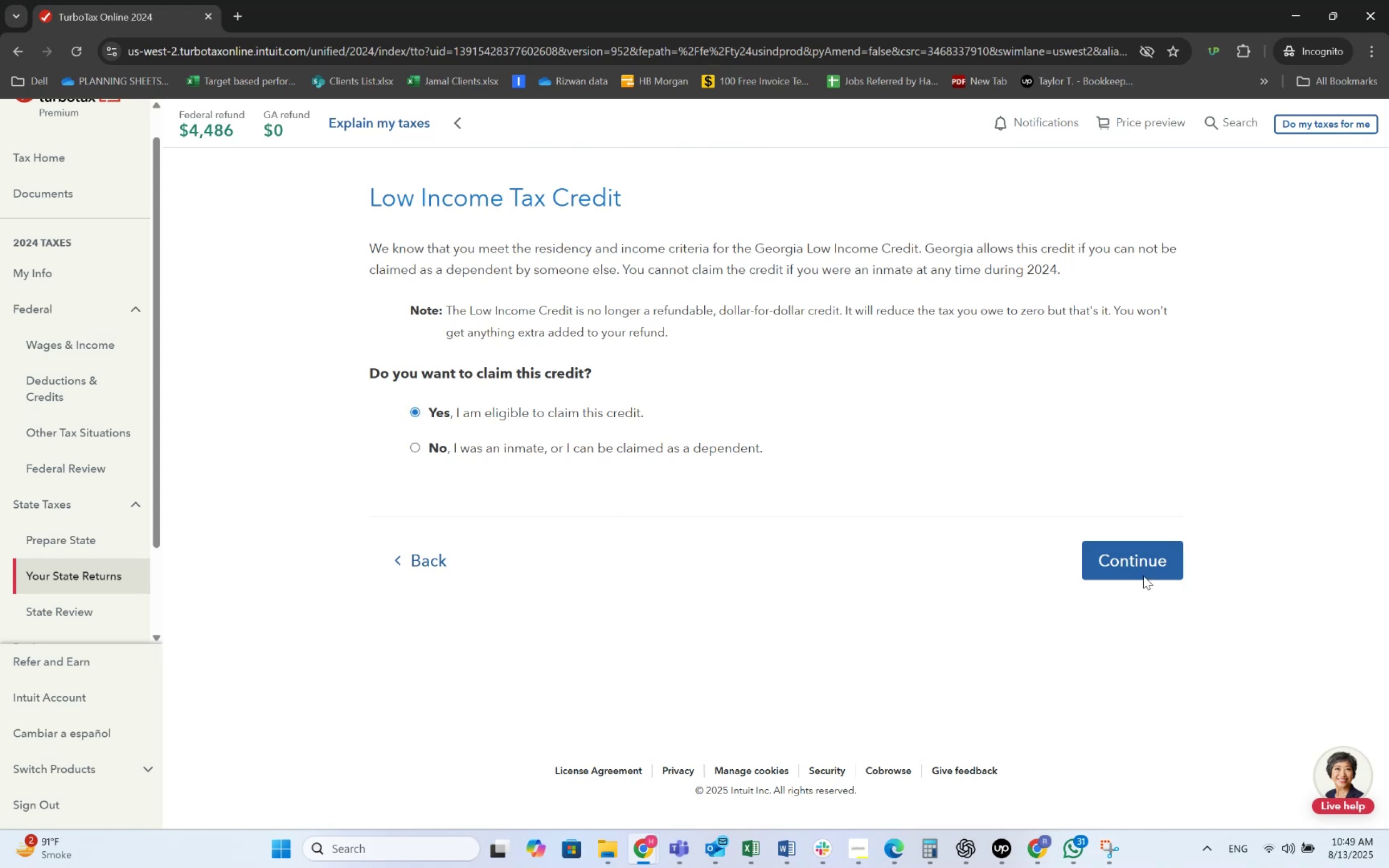 
left_click([1140, 573])
 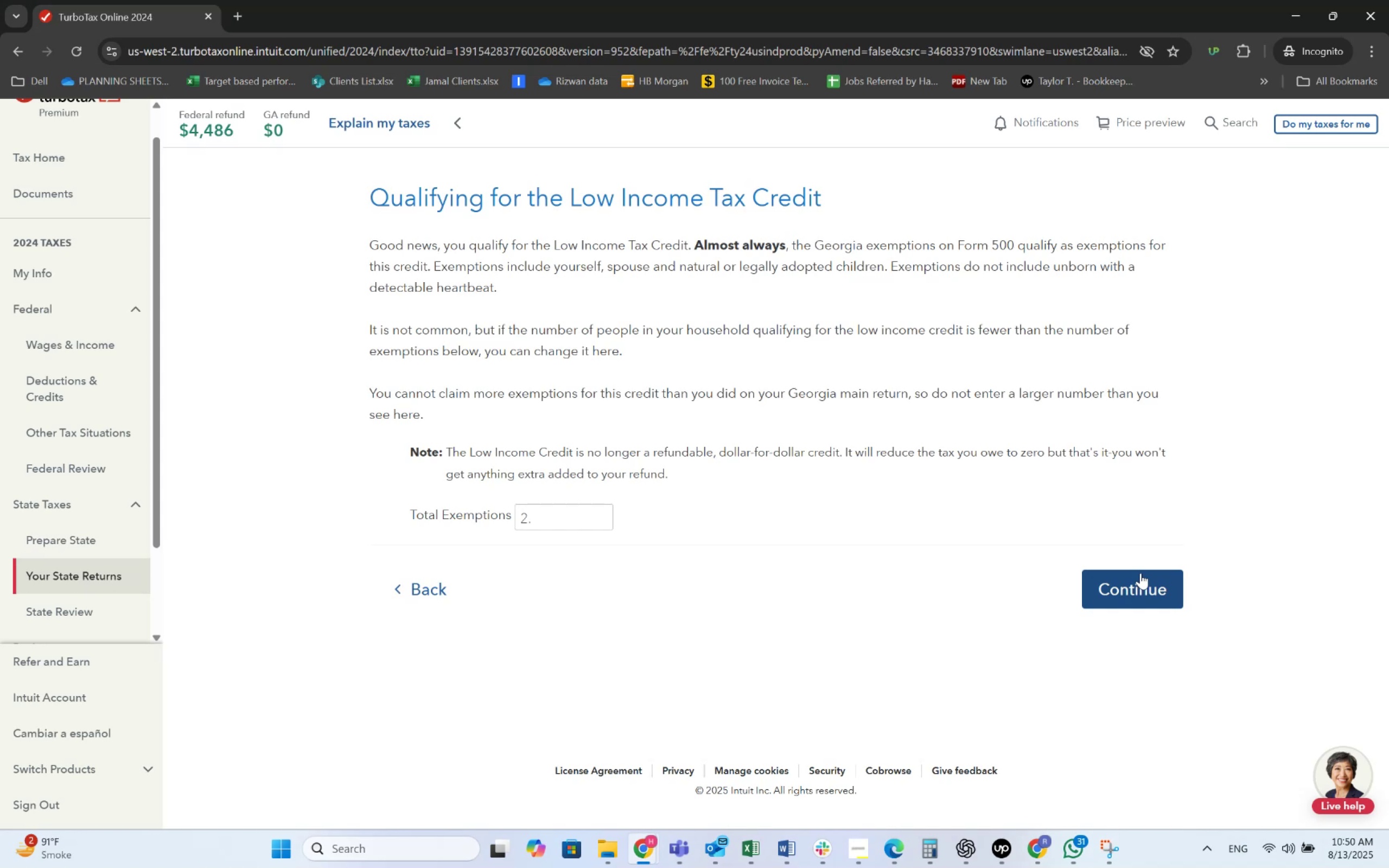 
wait(29.39)
 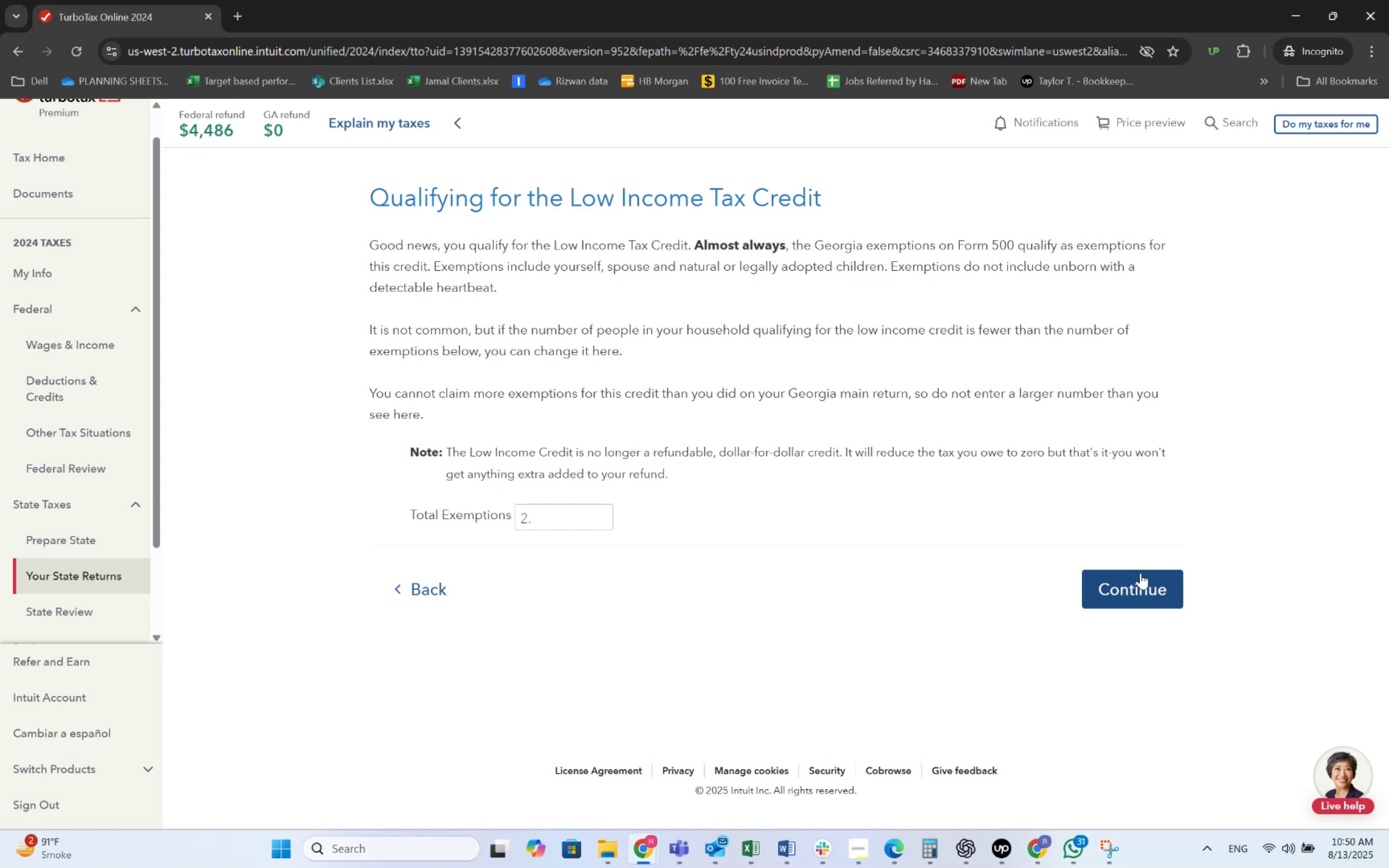 
left_click([1121, 598])
 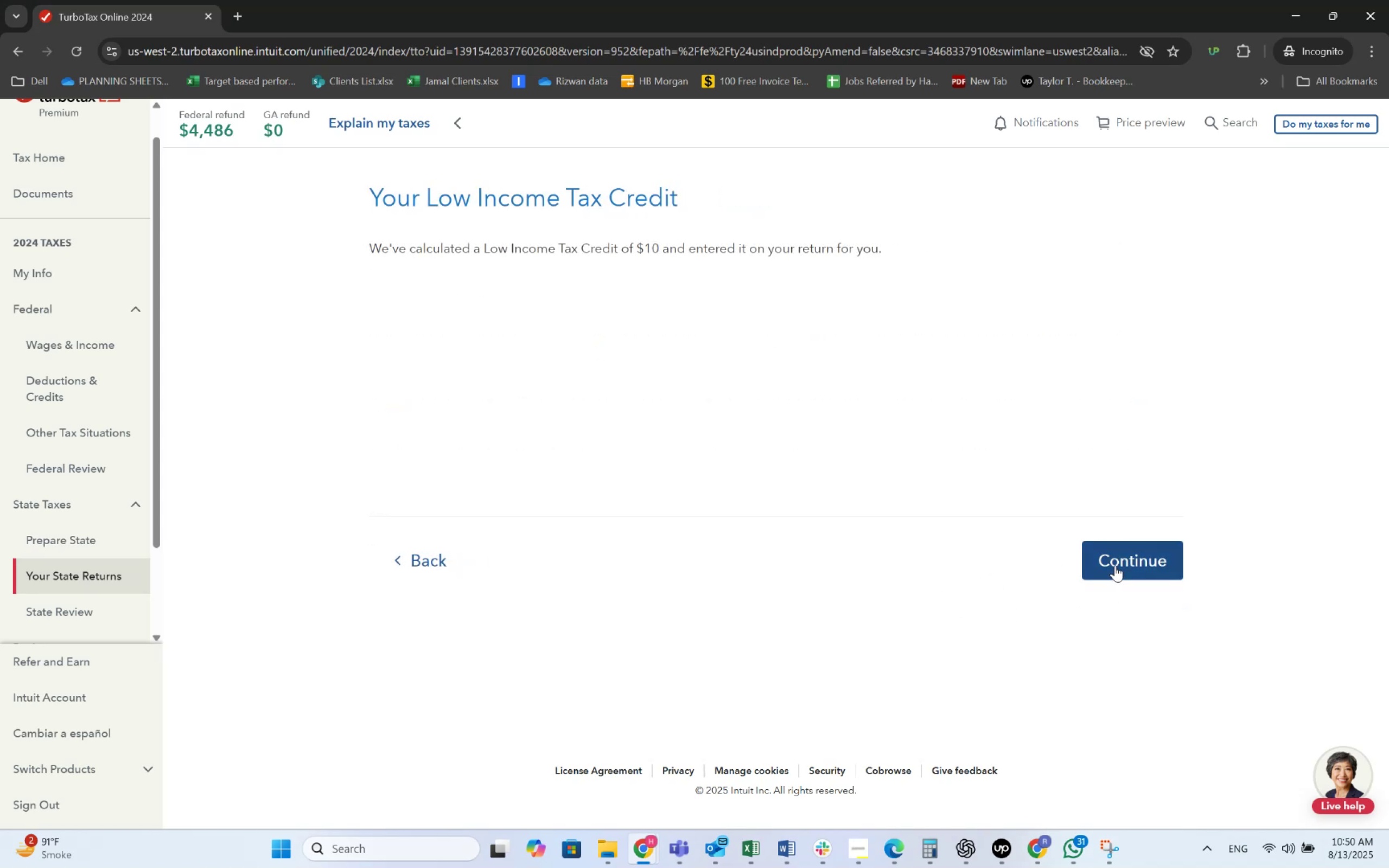 
left_click([1115, 565])
 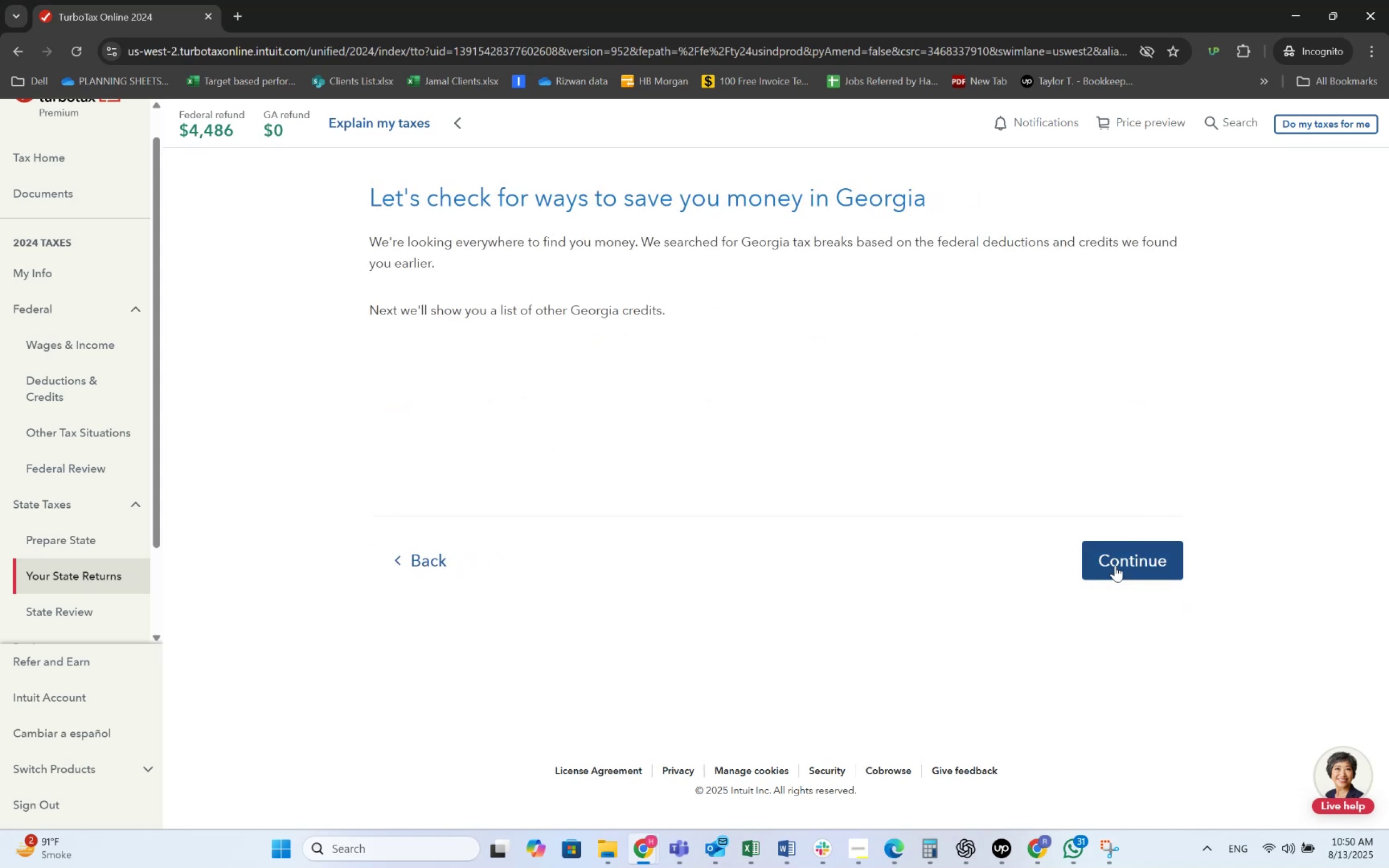 
left_click([1115, 565])
 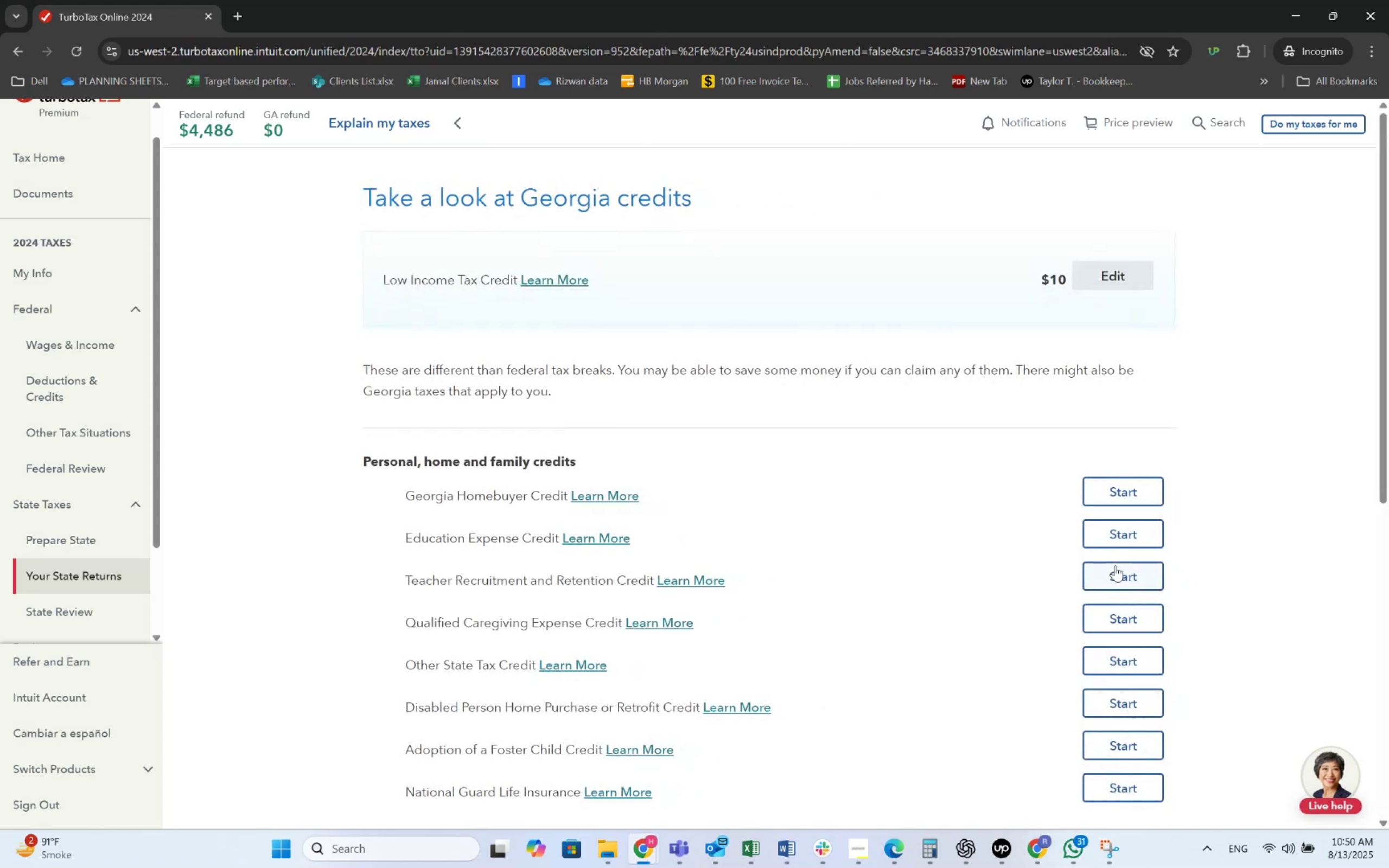 
scroll: coordinate [953, 615], scroll_direction: down, amount: 16.0
 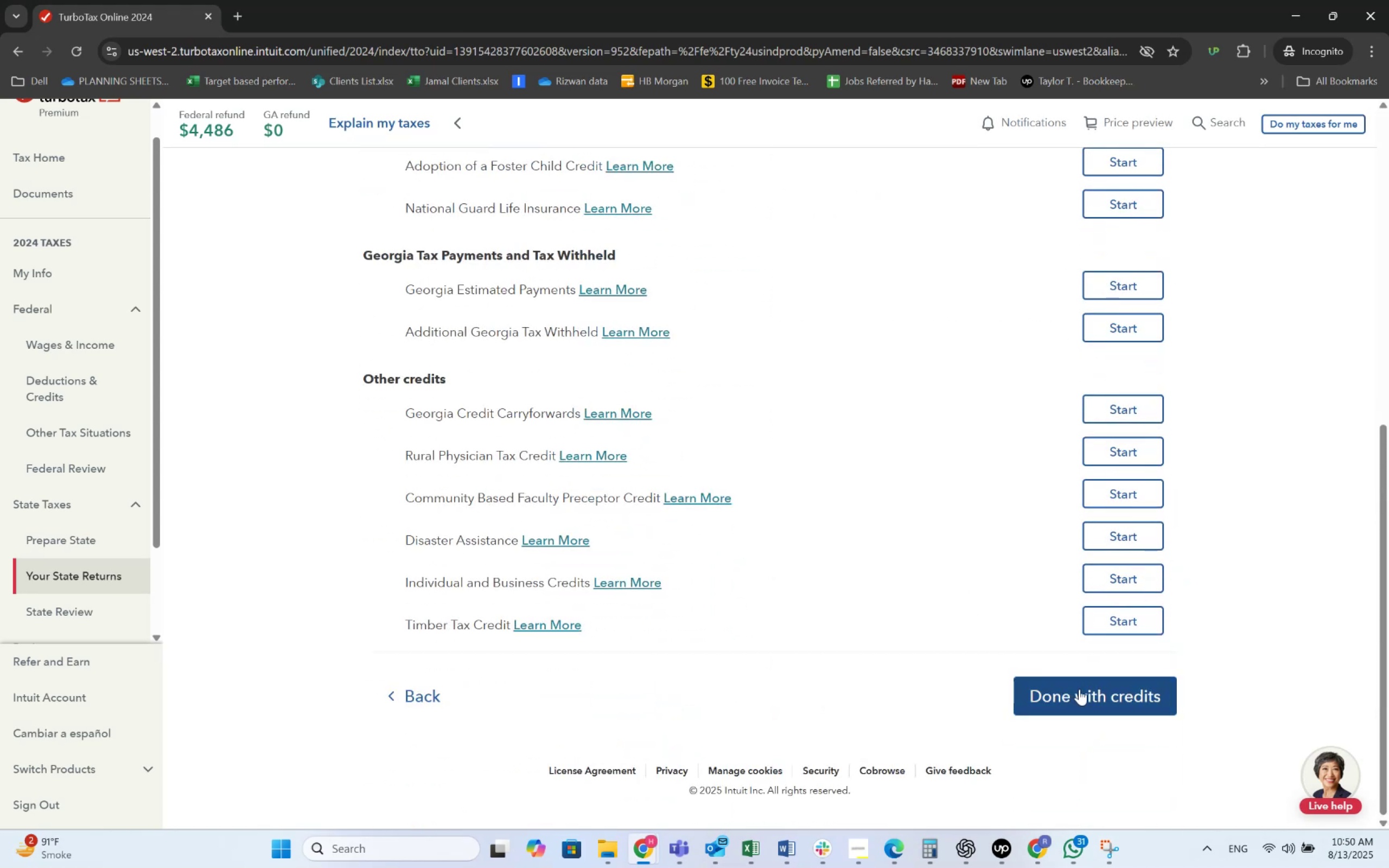 
left_click([1080, 696])
 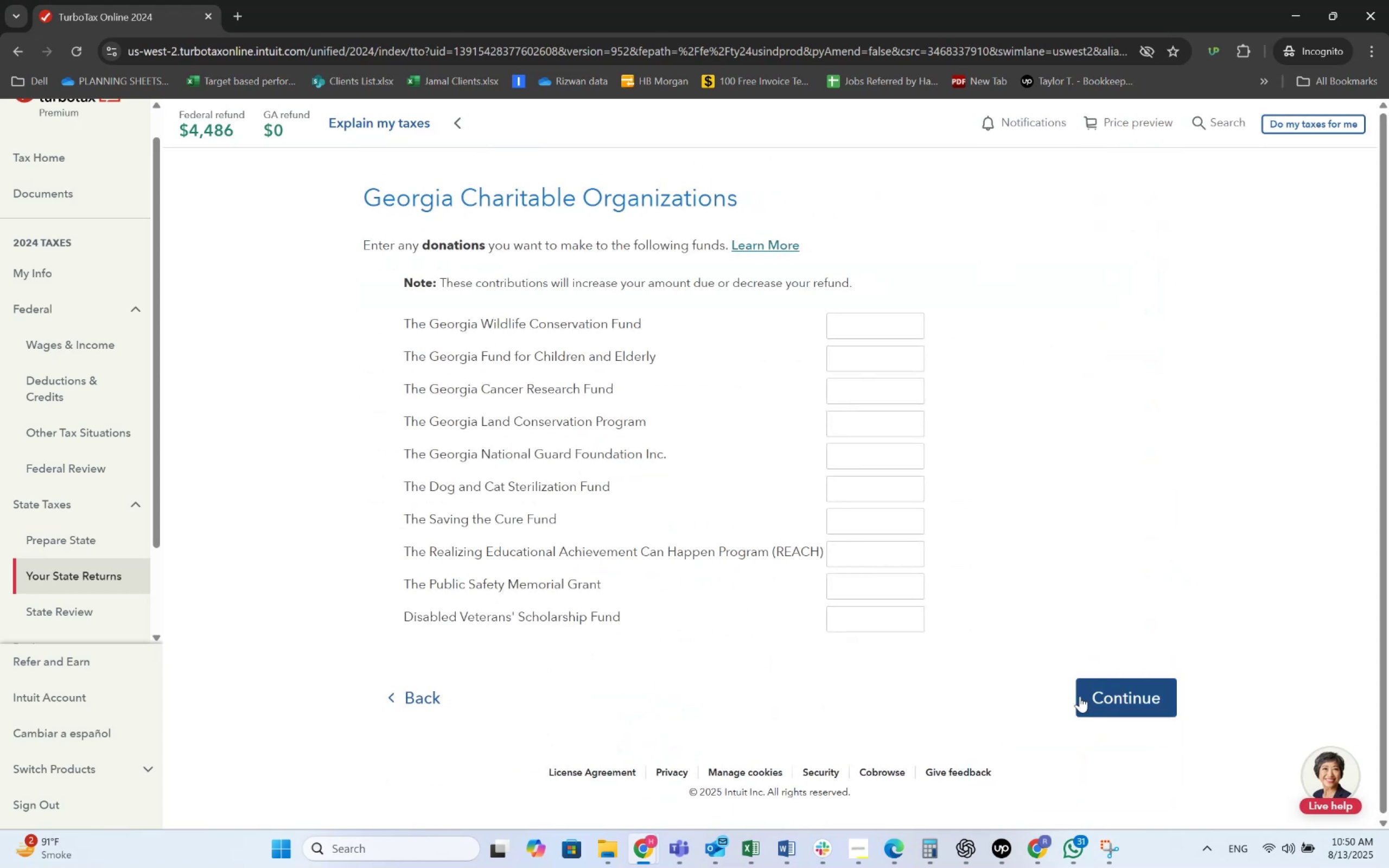 
left_click([1080, 696])
 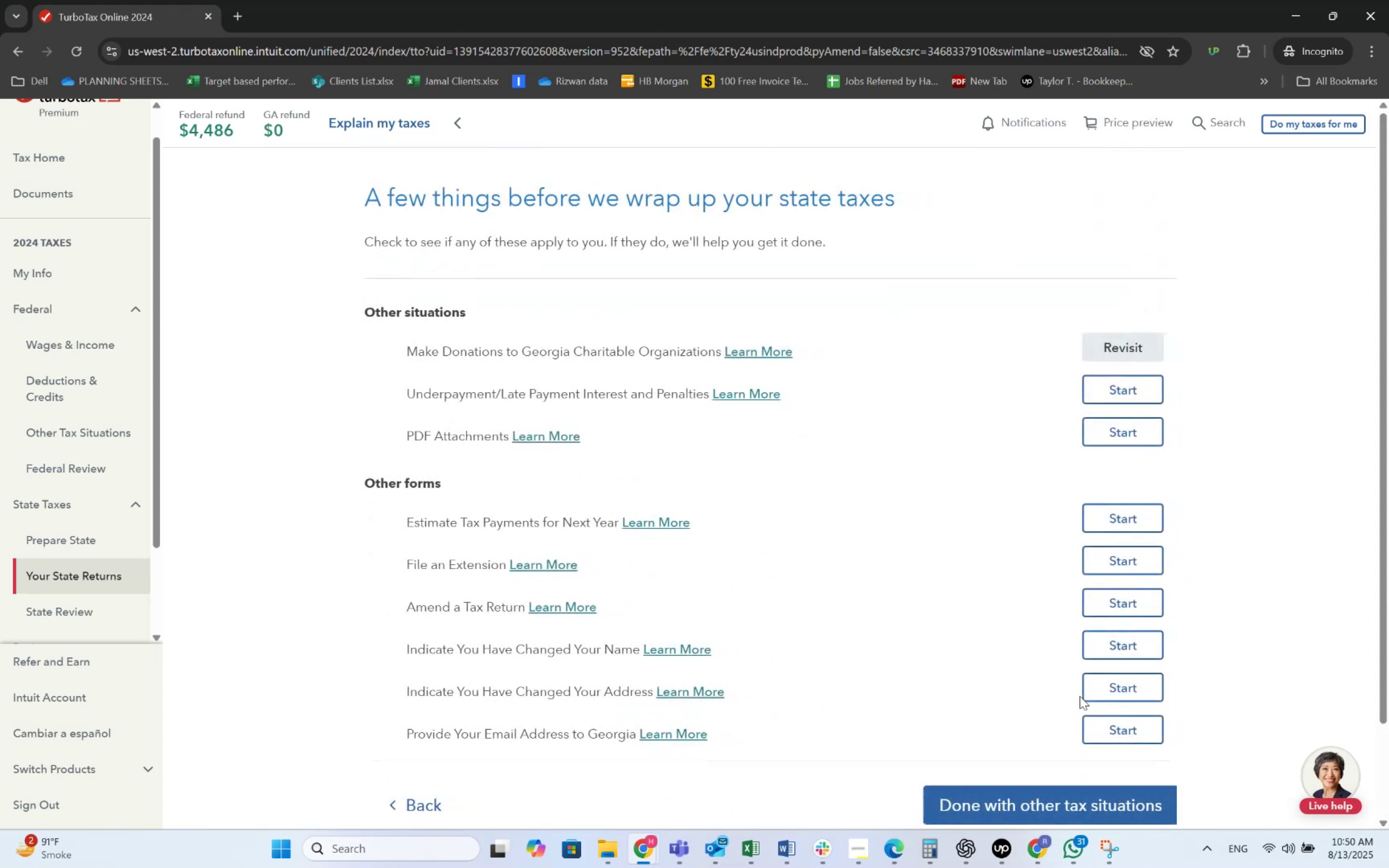 
scroll: coordinate [1080, 696], scroll_direction: down, amount: 4.0
 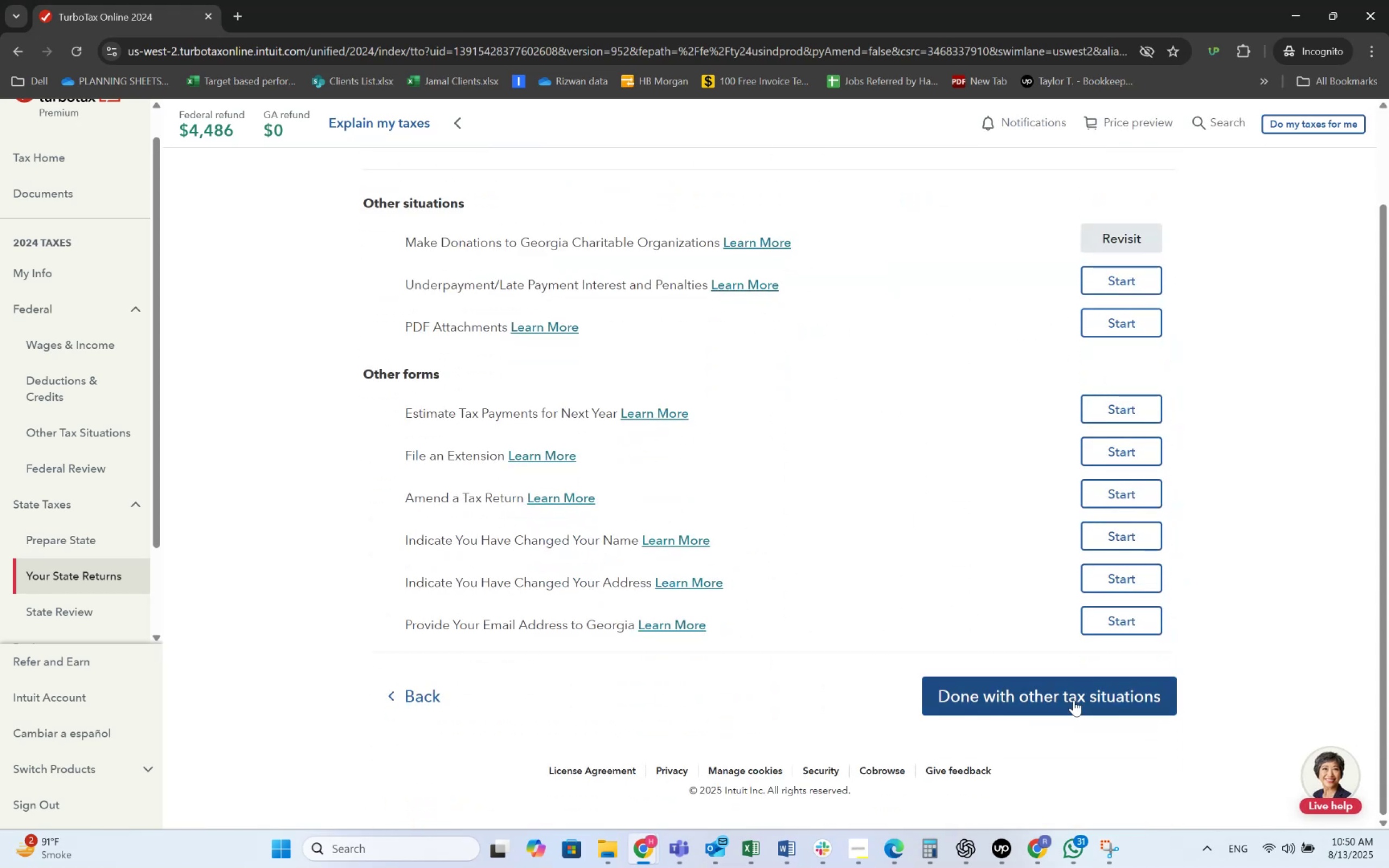 
left_click([1074, 700])
 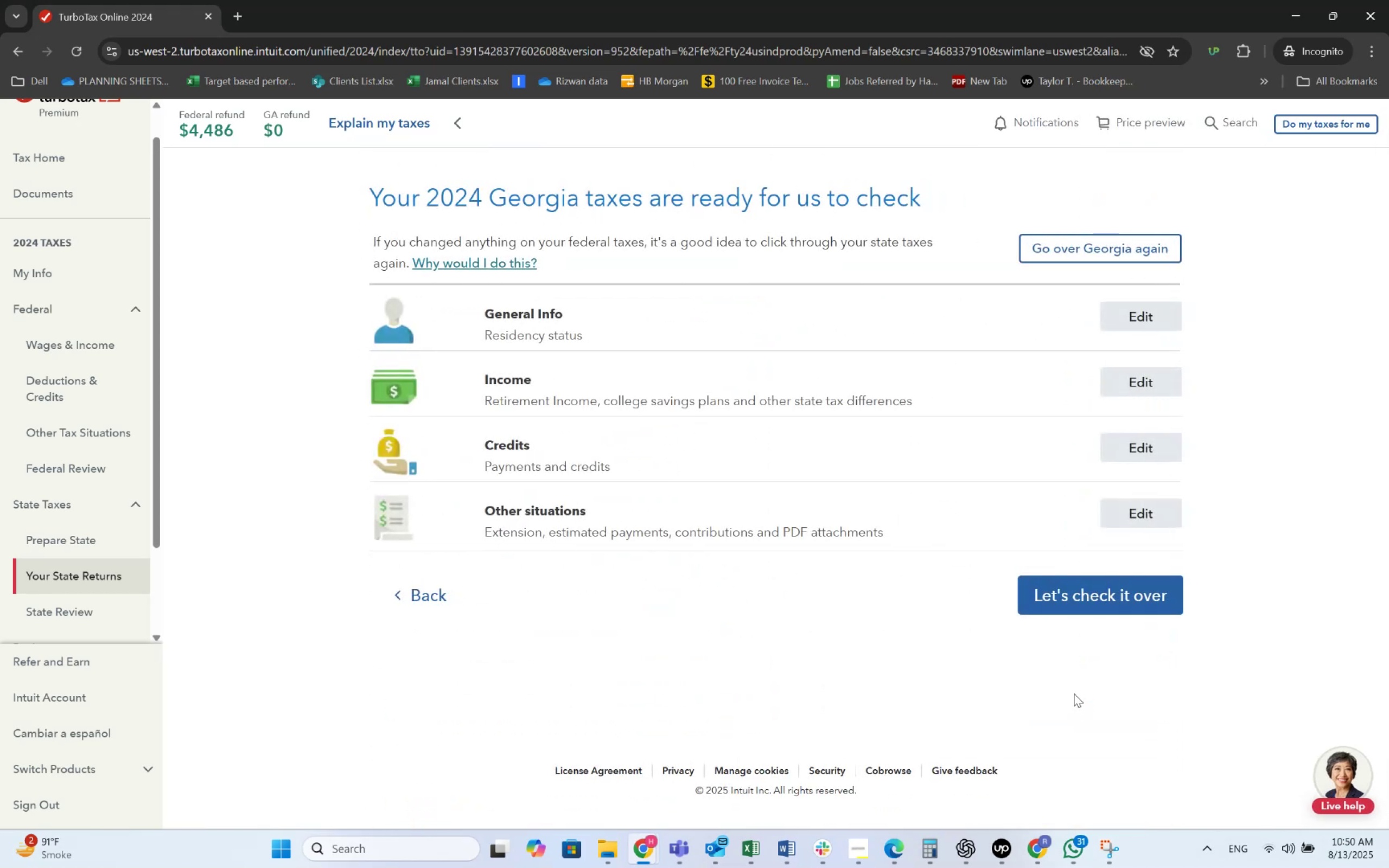 
left_click([1082, 598])
 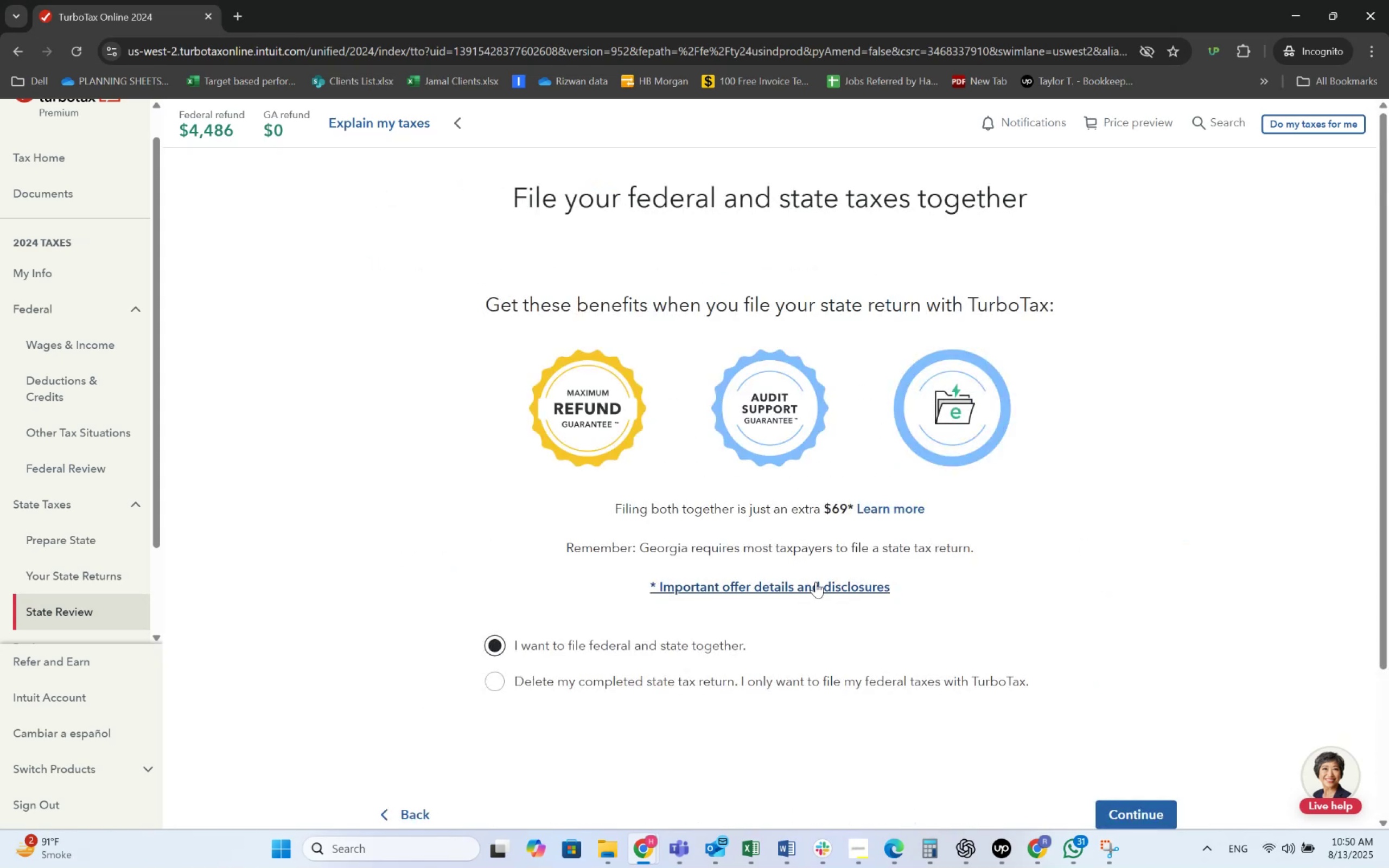 
wait(10.84)
 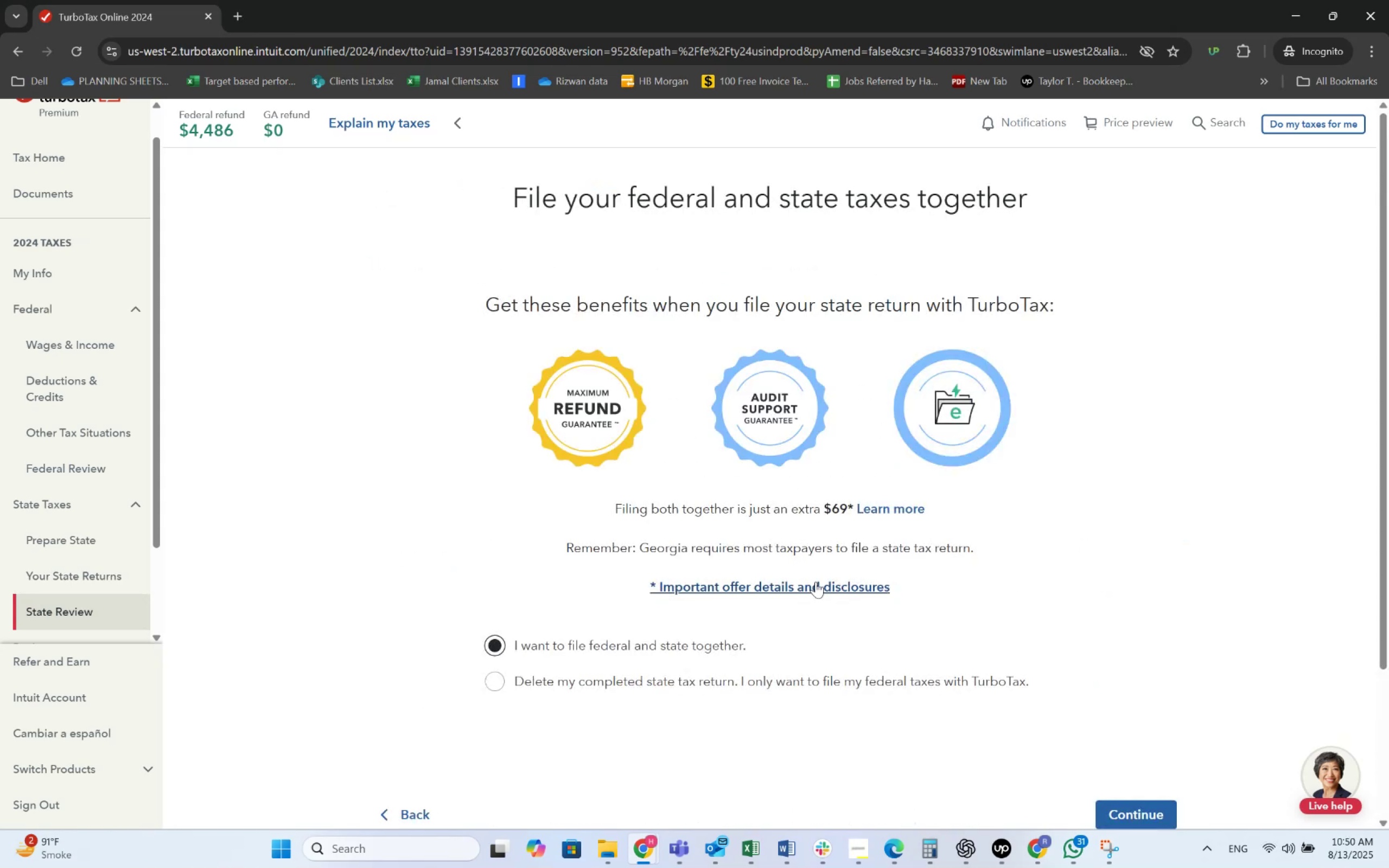 
left_click([1010, 841])
 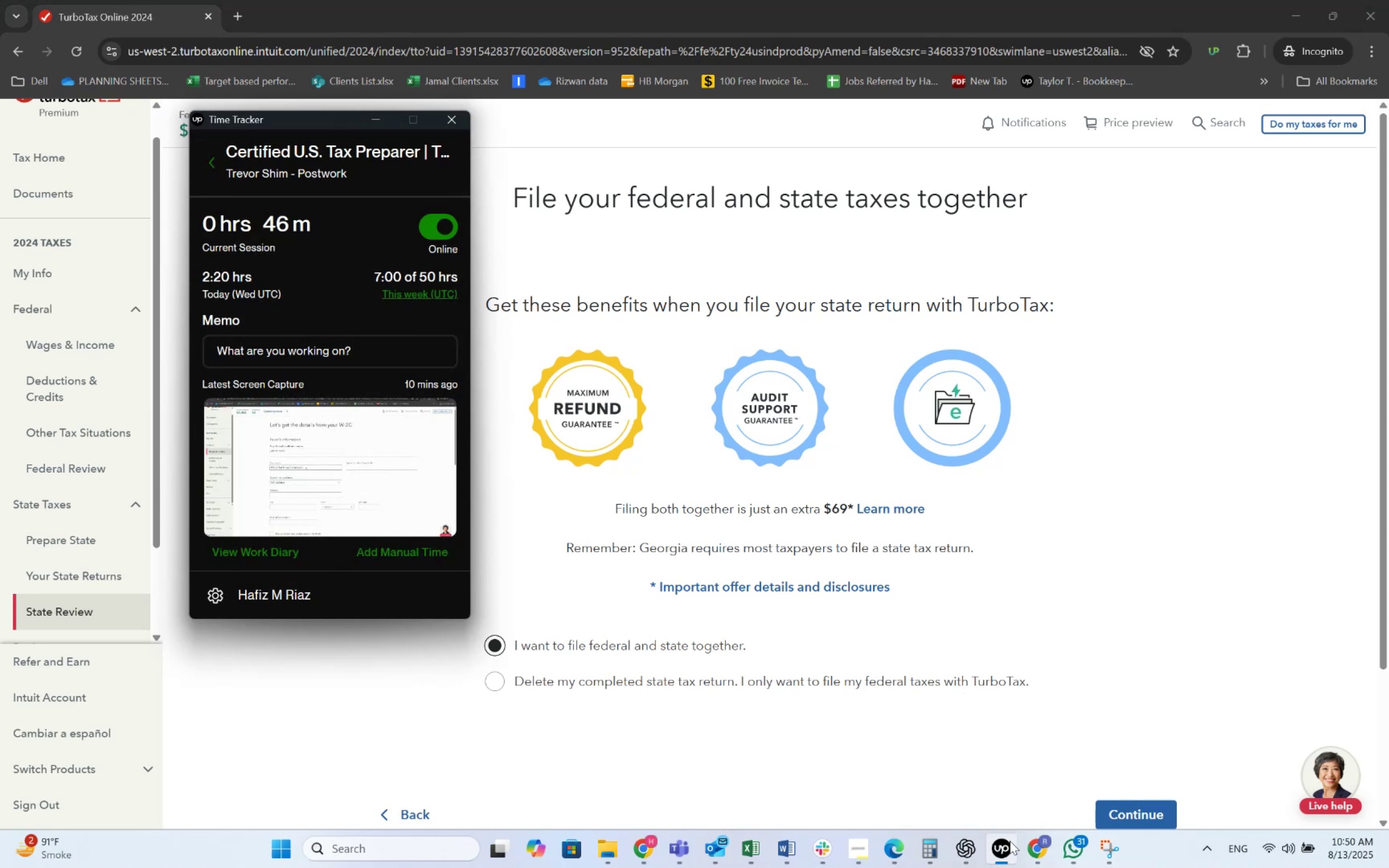 
left_click([1010, 841])
 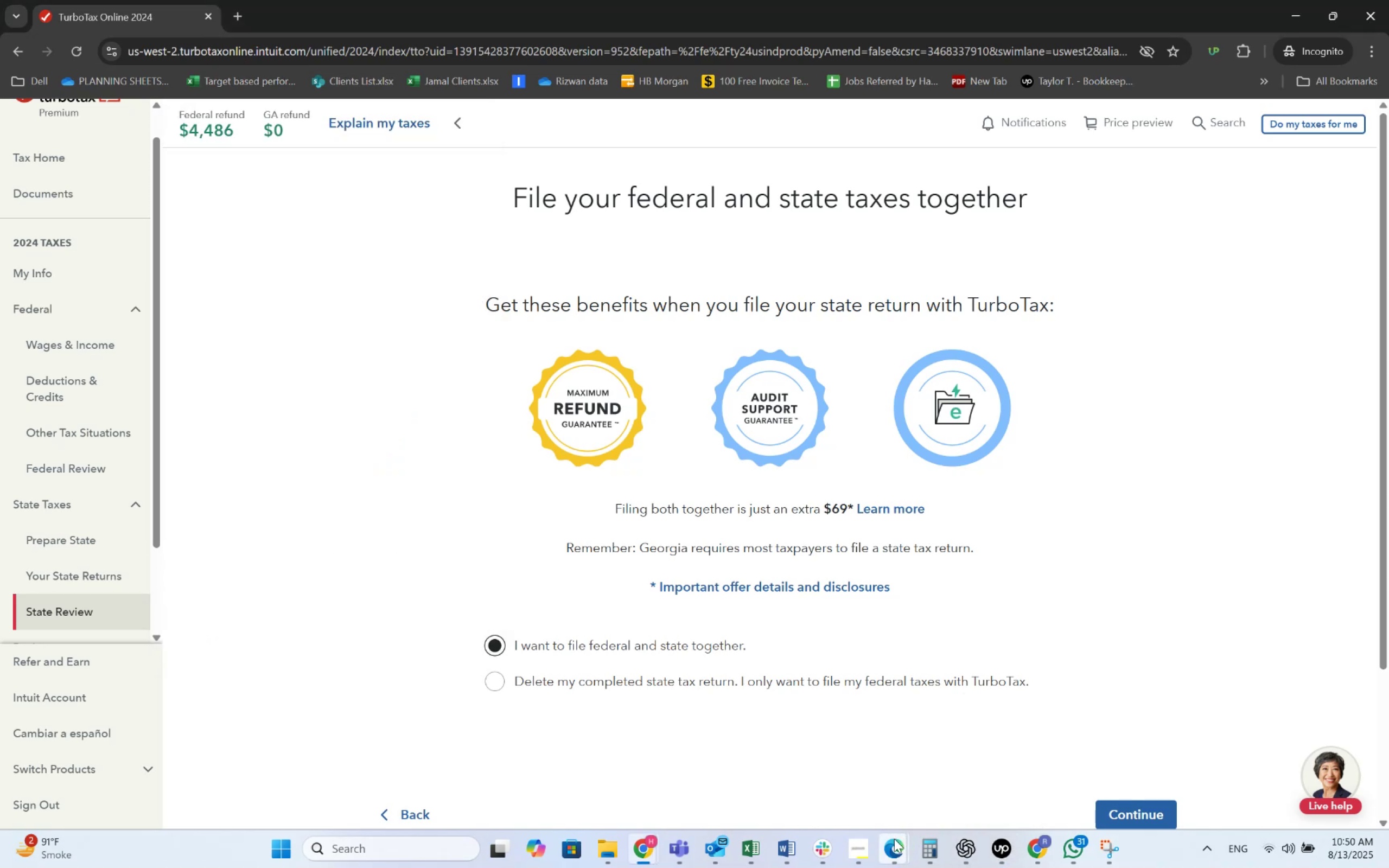 
mouse_move([845, 838])
 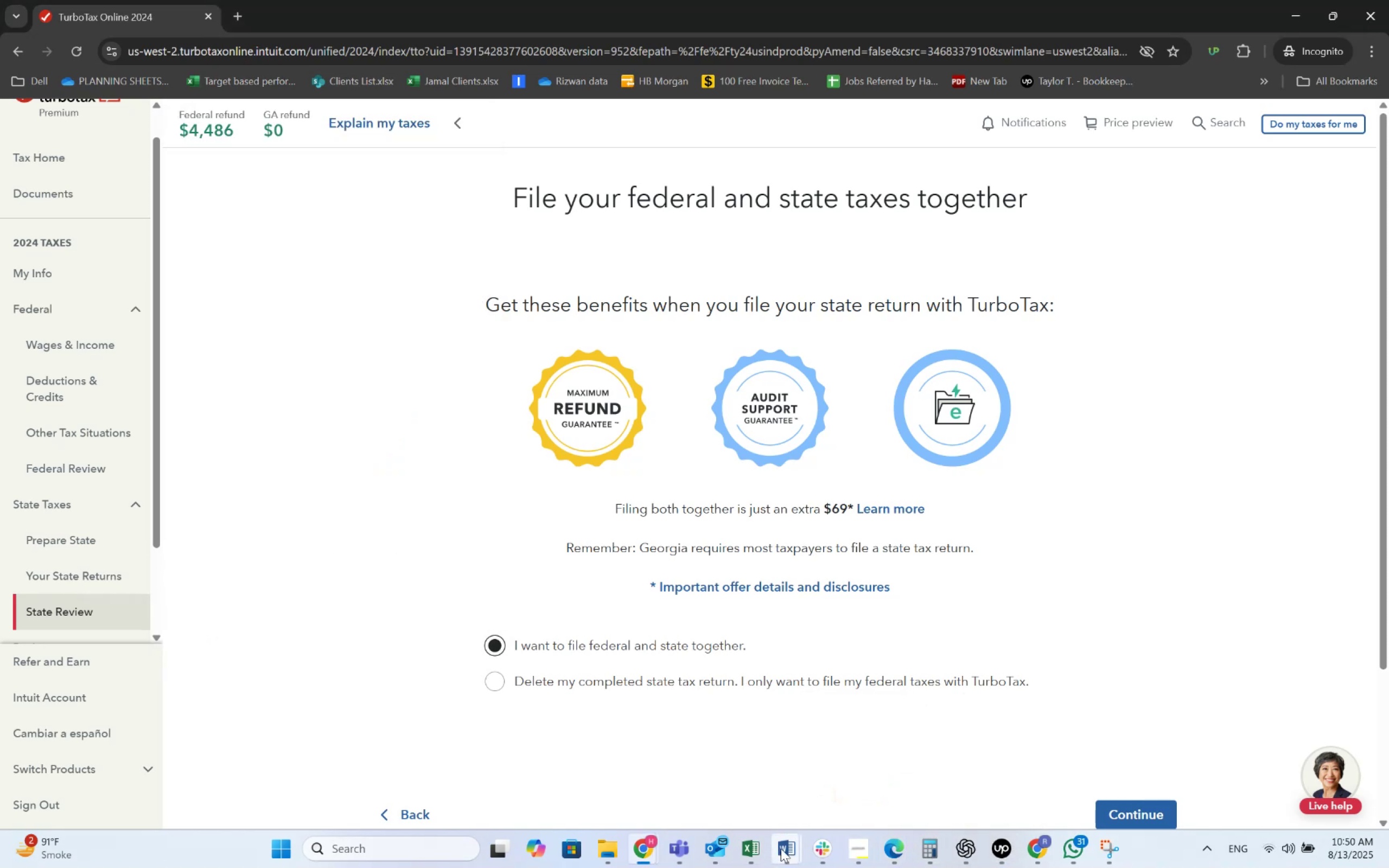 
mouse_move([863, 812])
 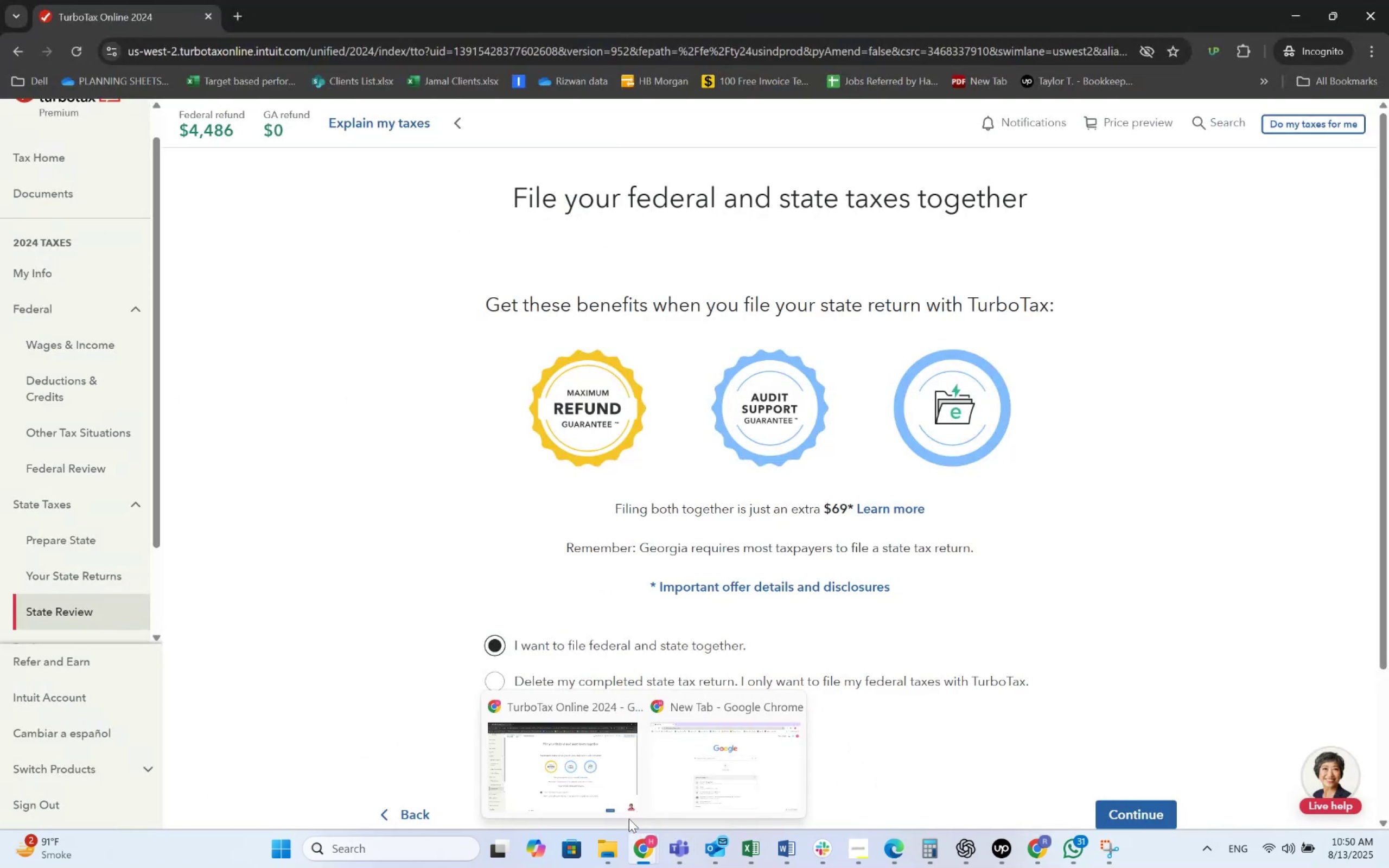 
left_click([901, 846])
 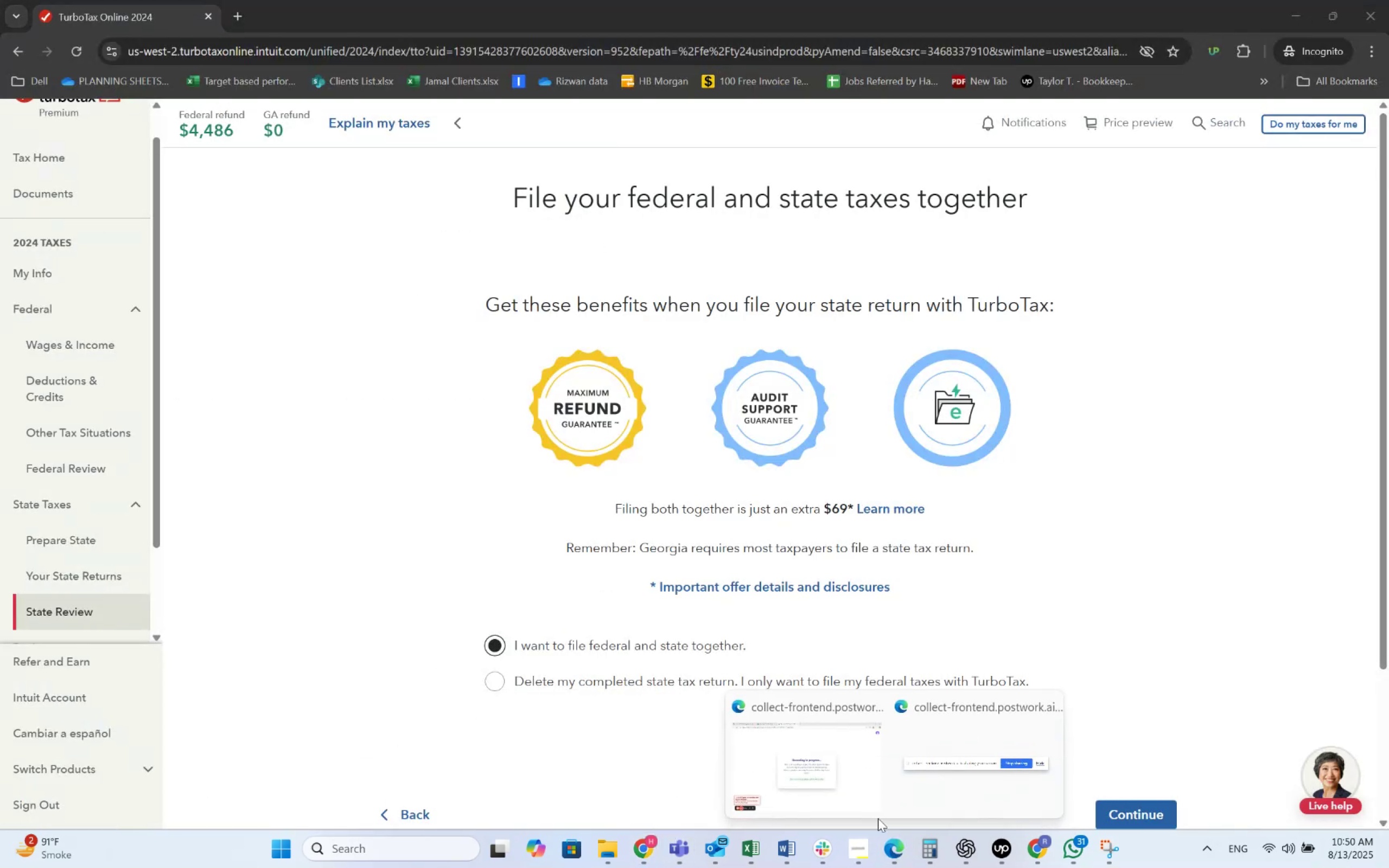 
left_click([847, 771])
 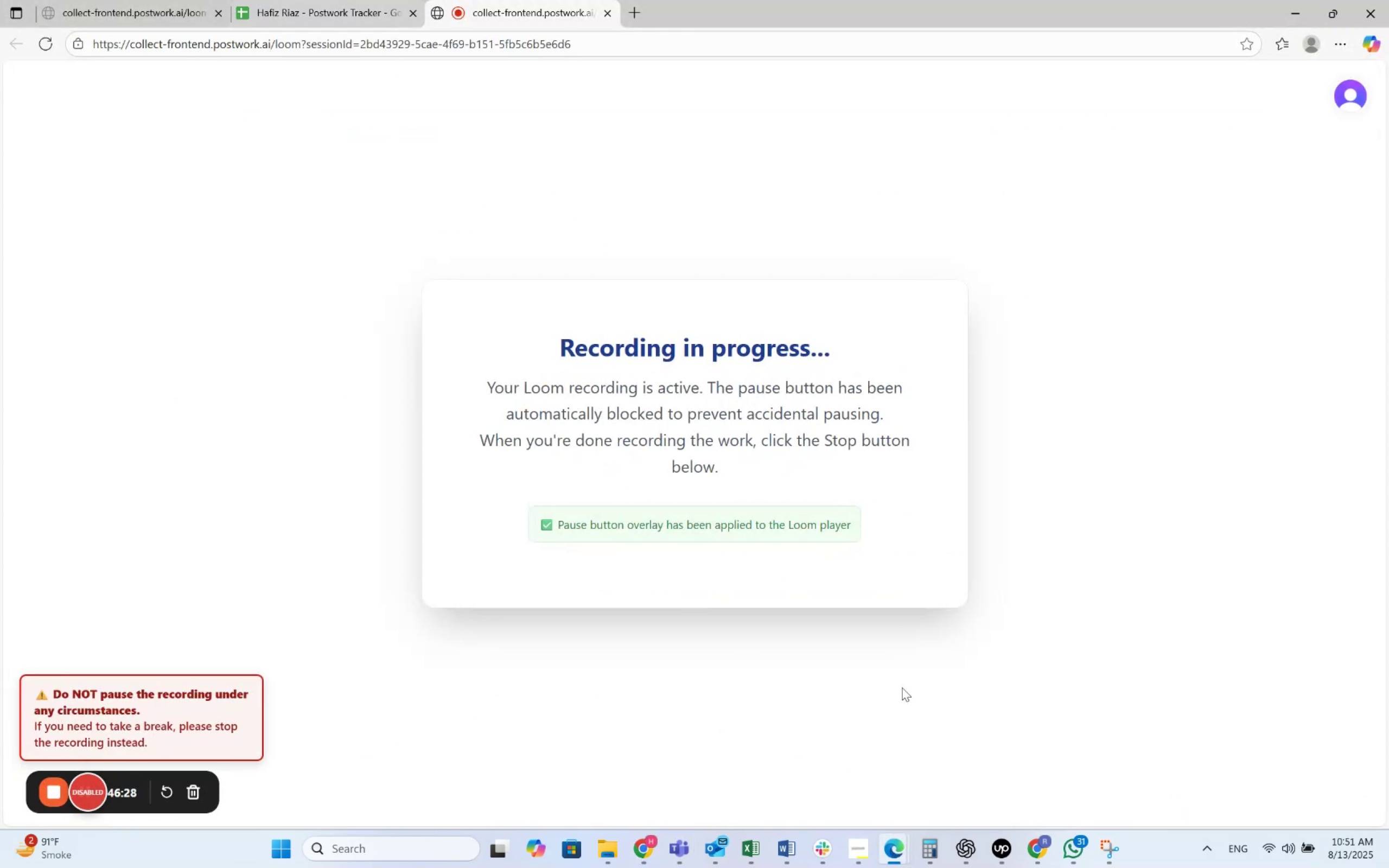 